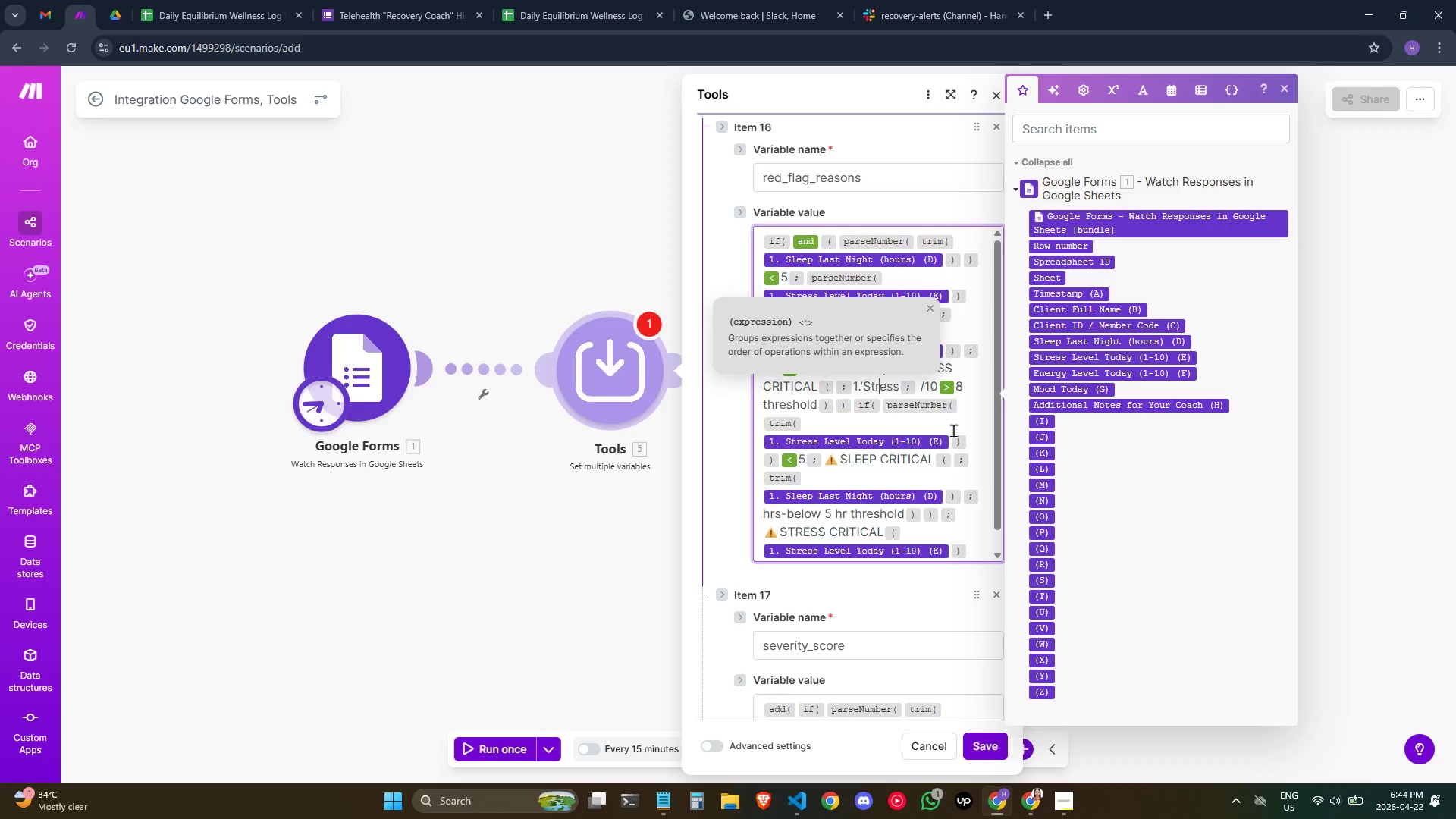 
key(ArrowLeft)
 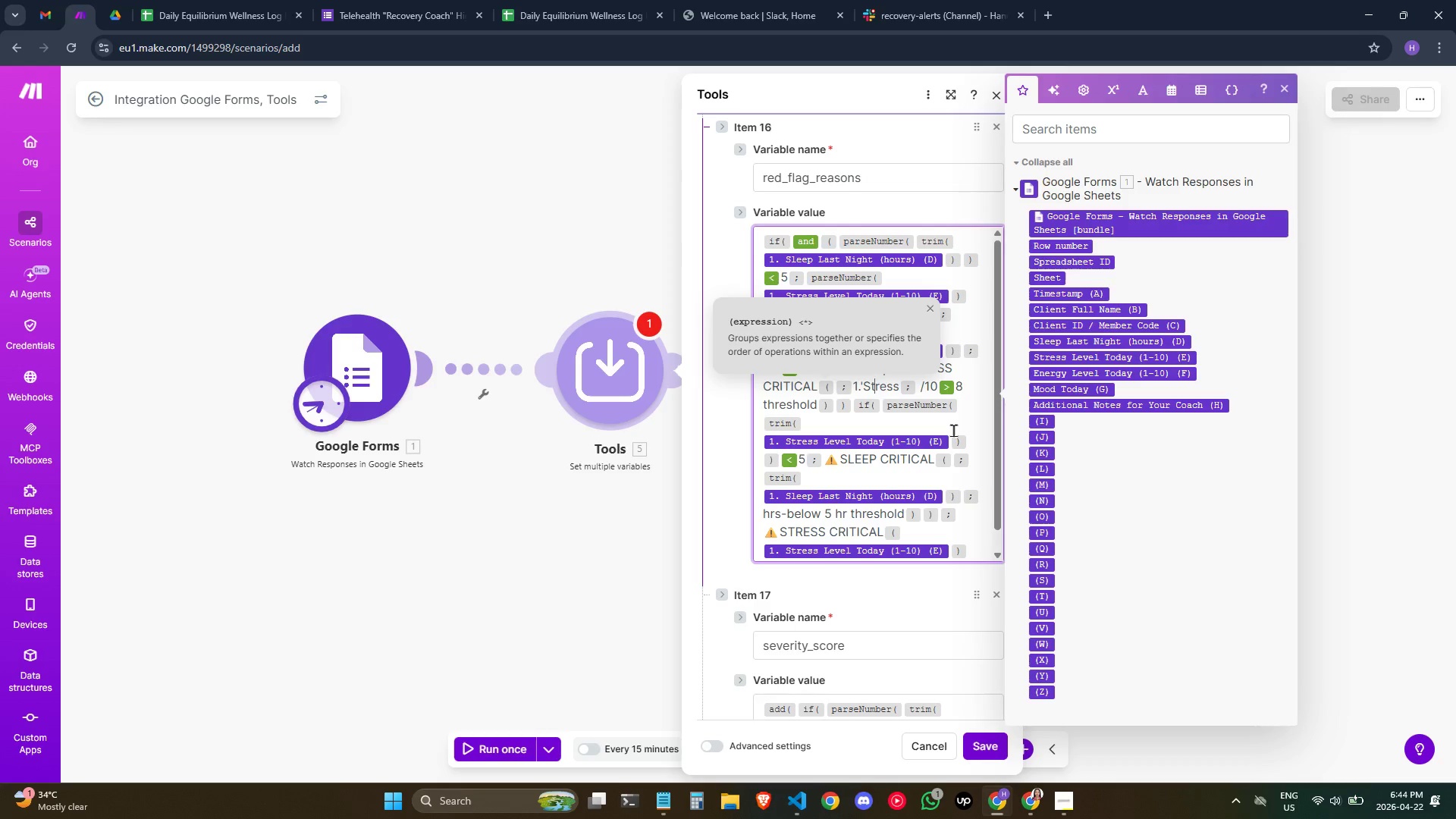 
key(ArrowLeft)
 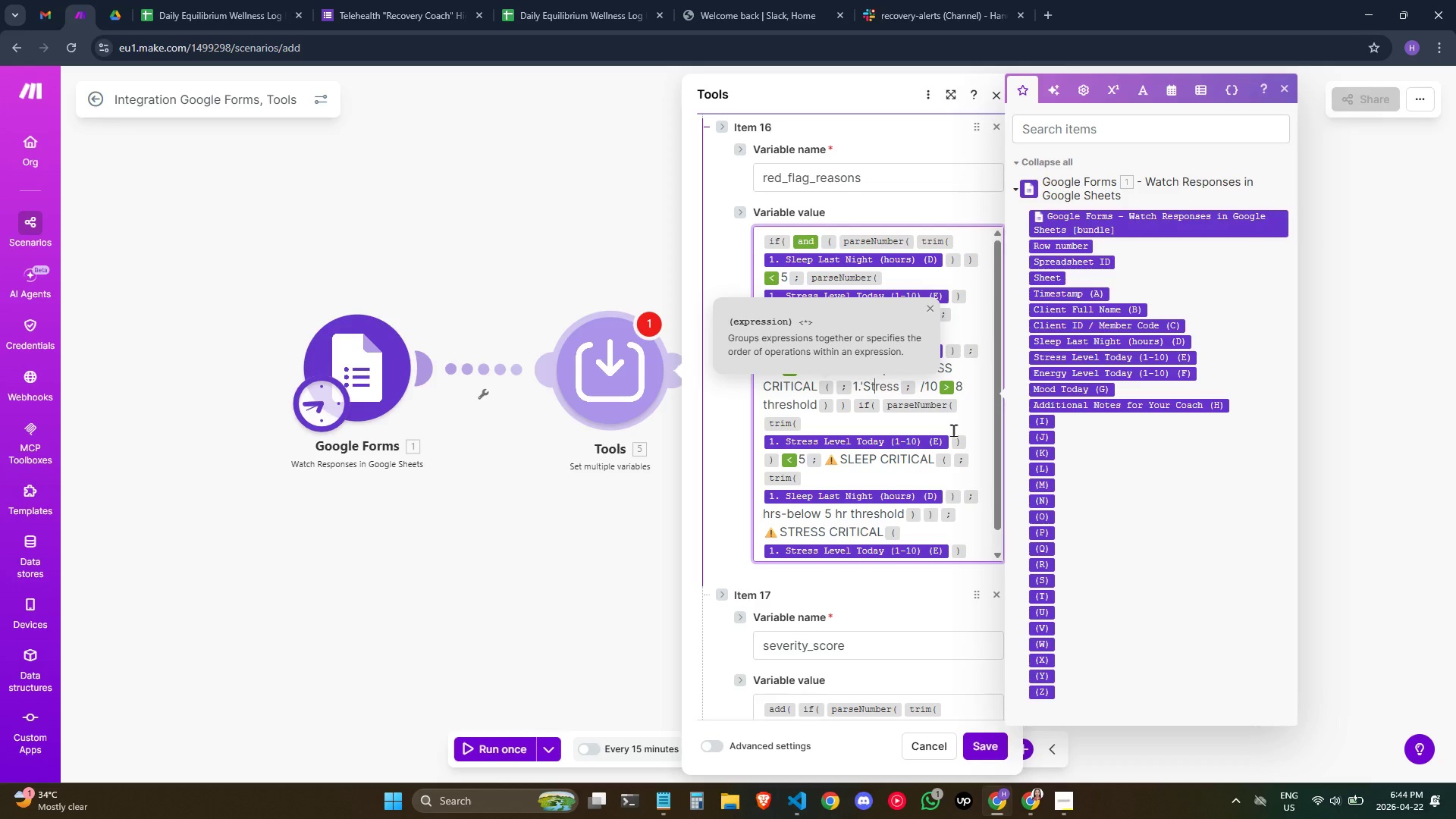 
key(ArrowLeft)
 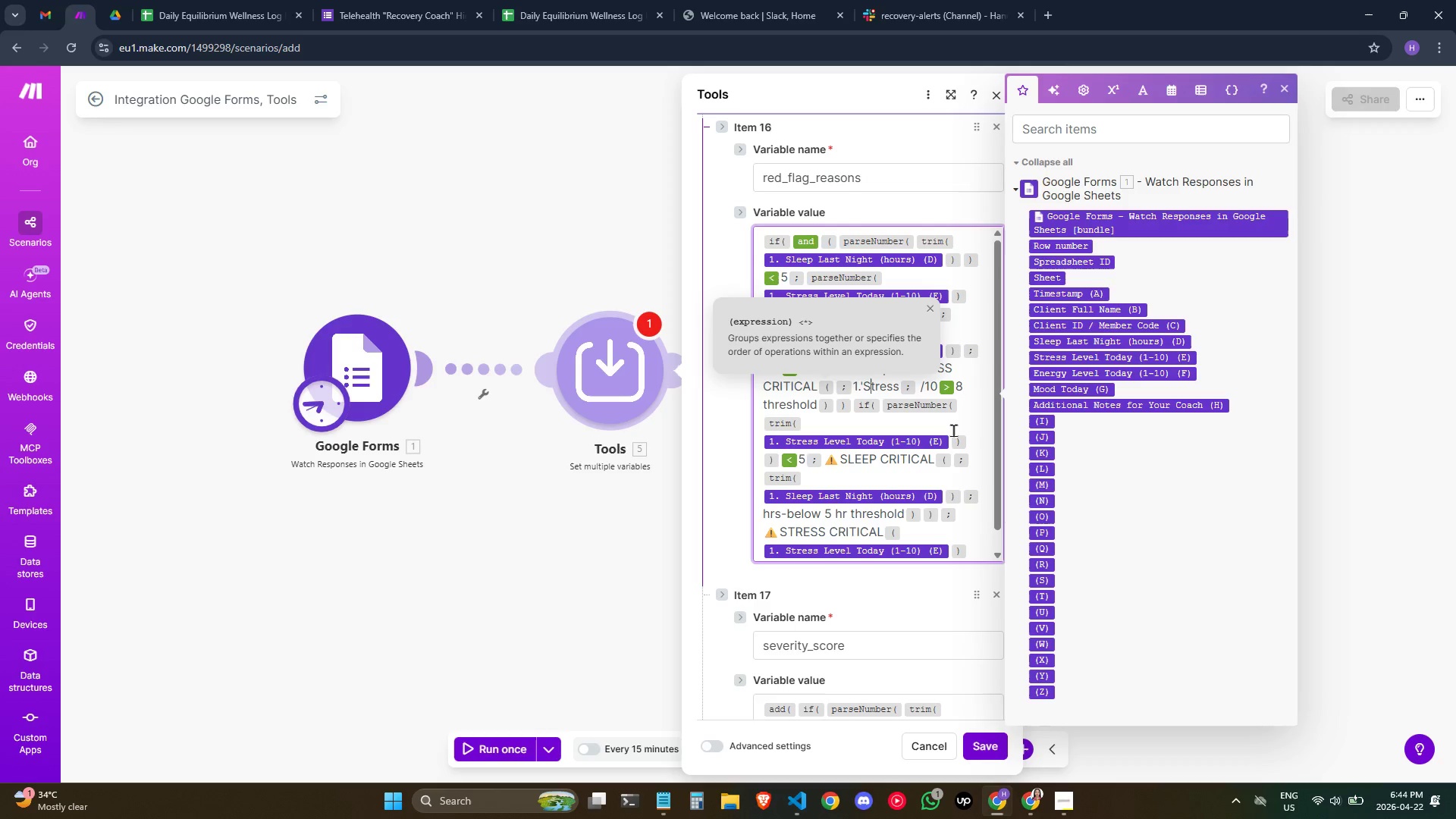 
key(Space)
 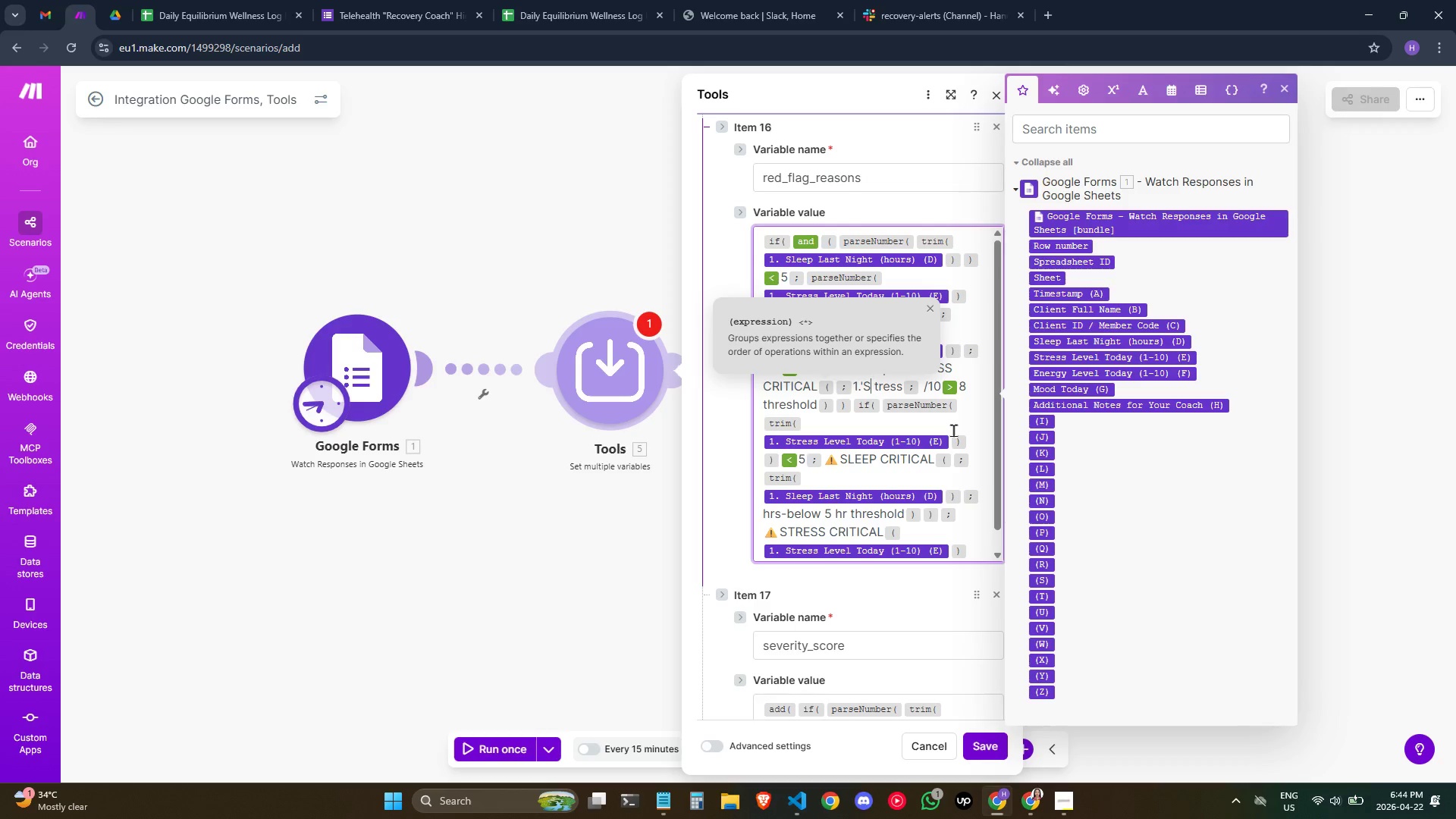 
key(ArrowLeft)
 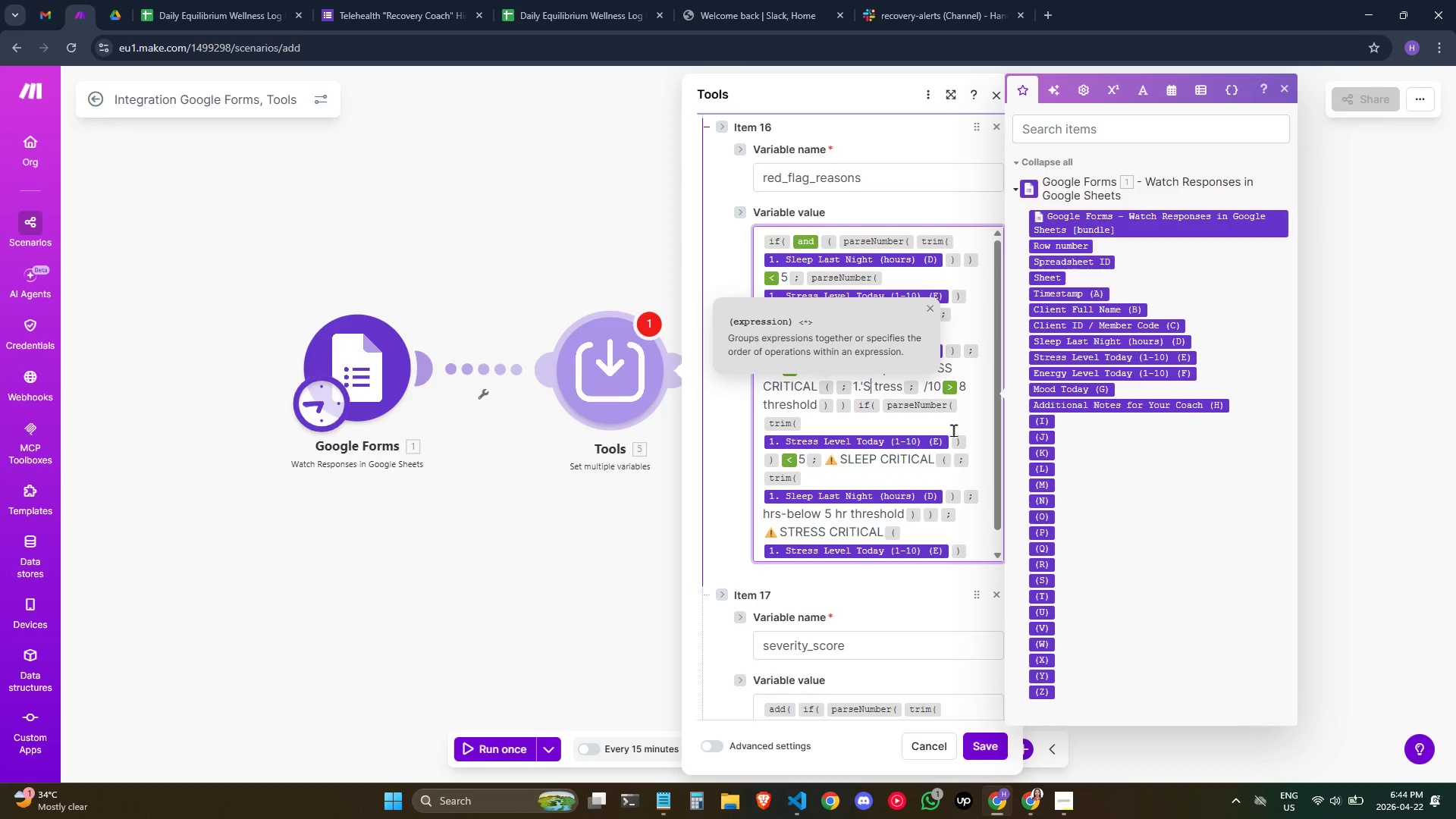 
key(ArrowRight)
 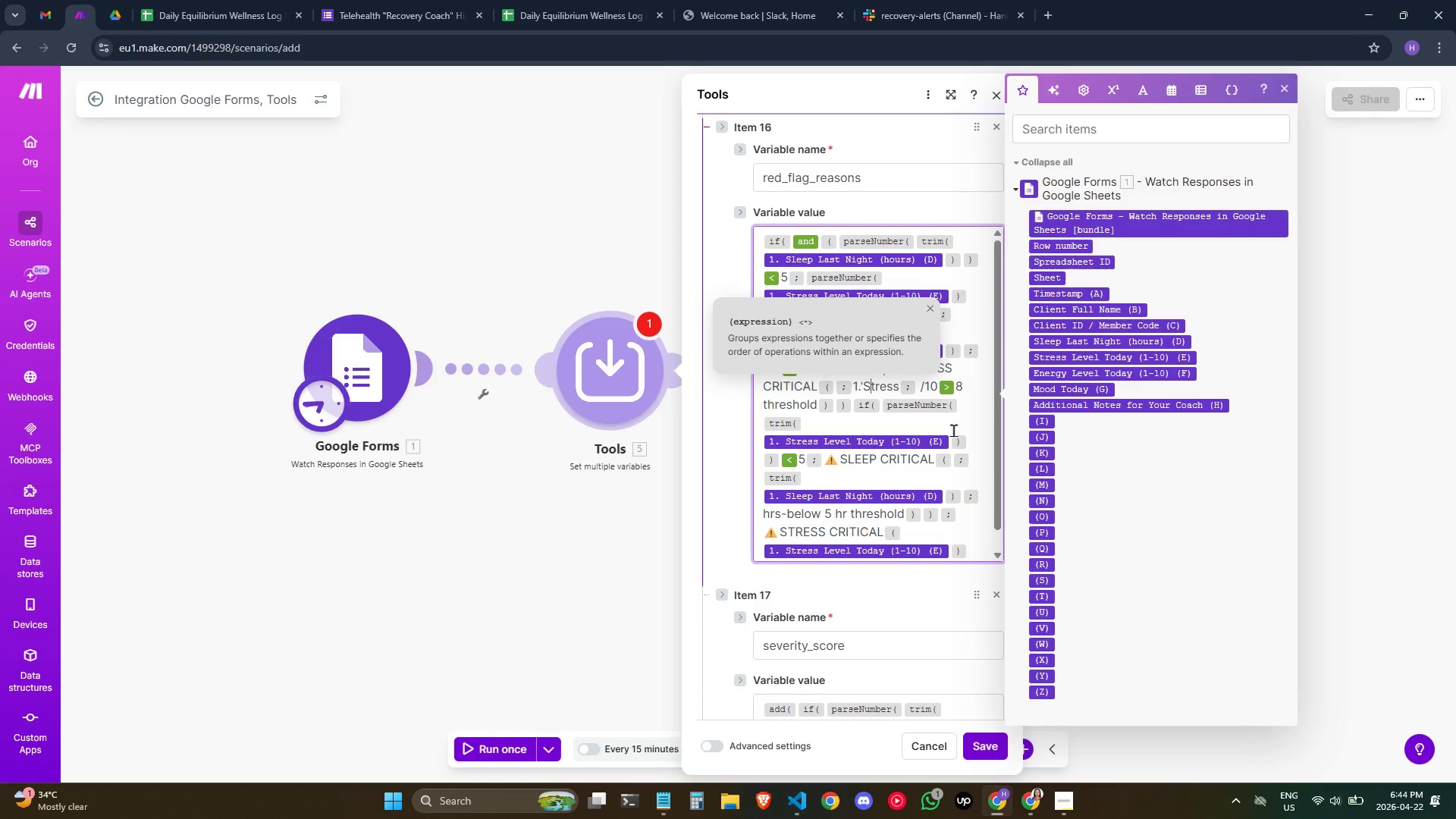 
key(Backspace)
 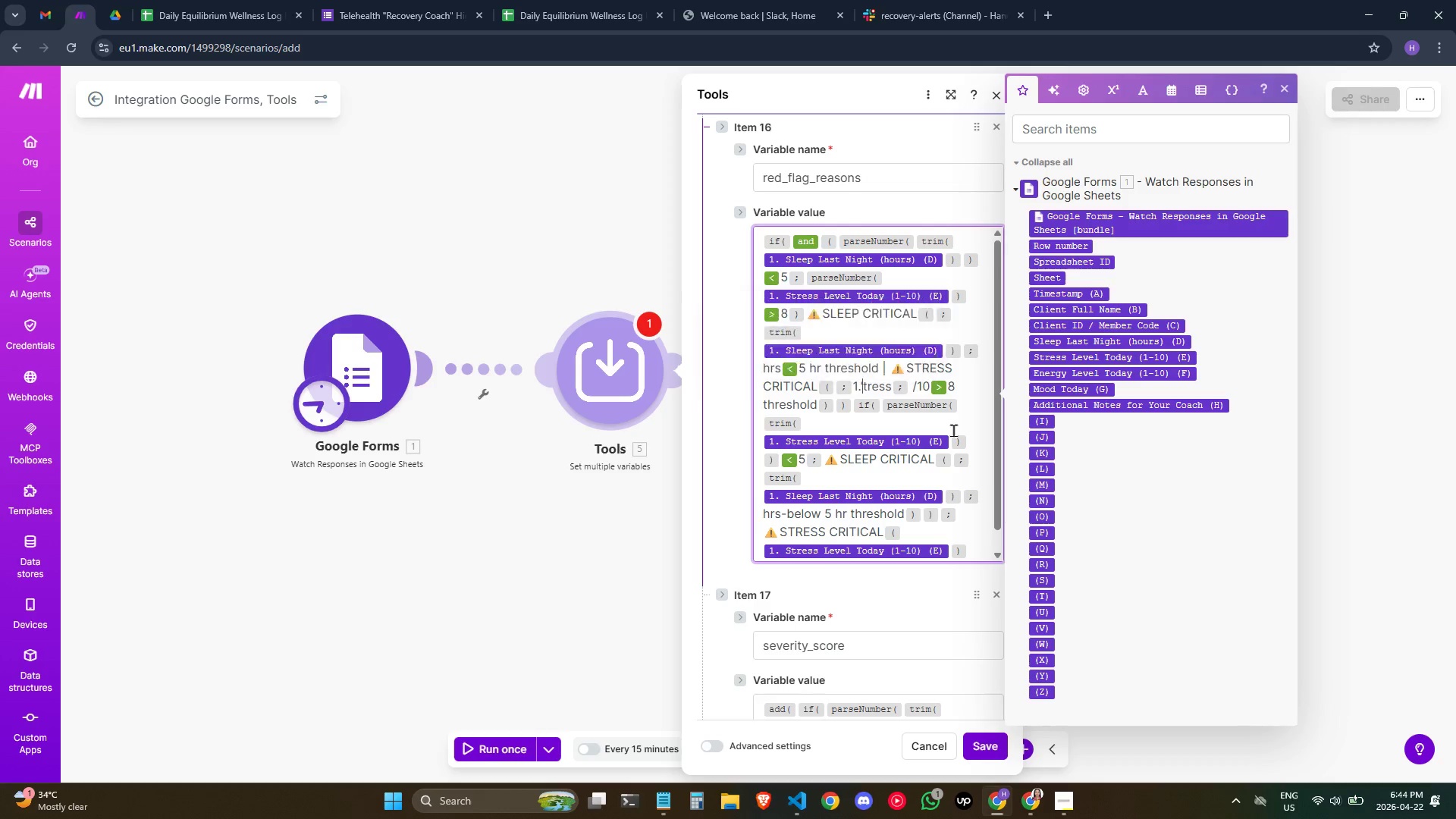 
key(Backspace)
 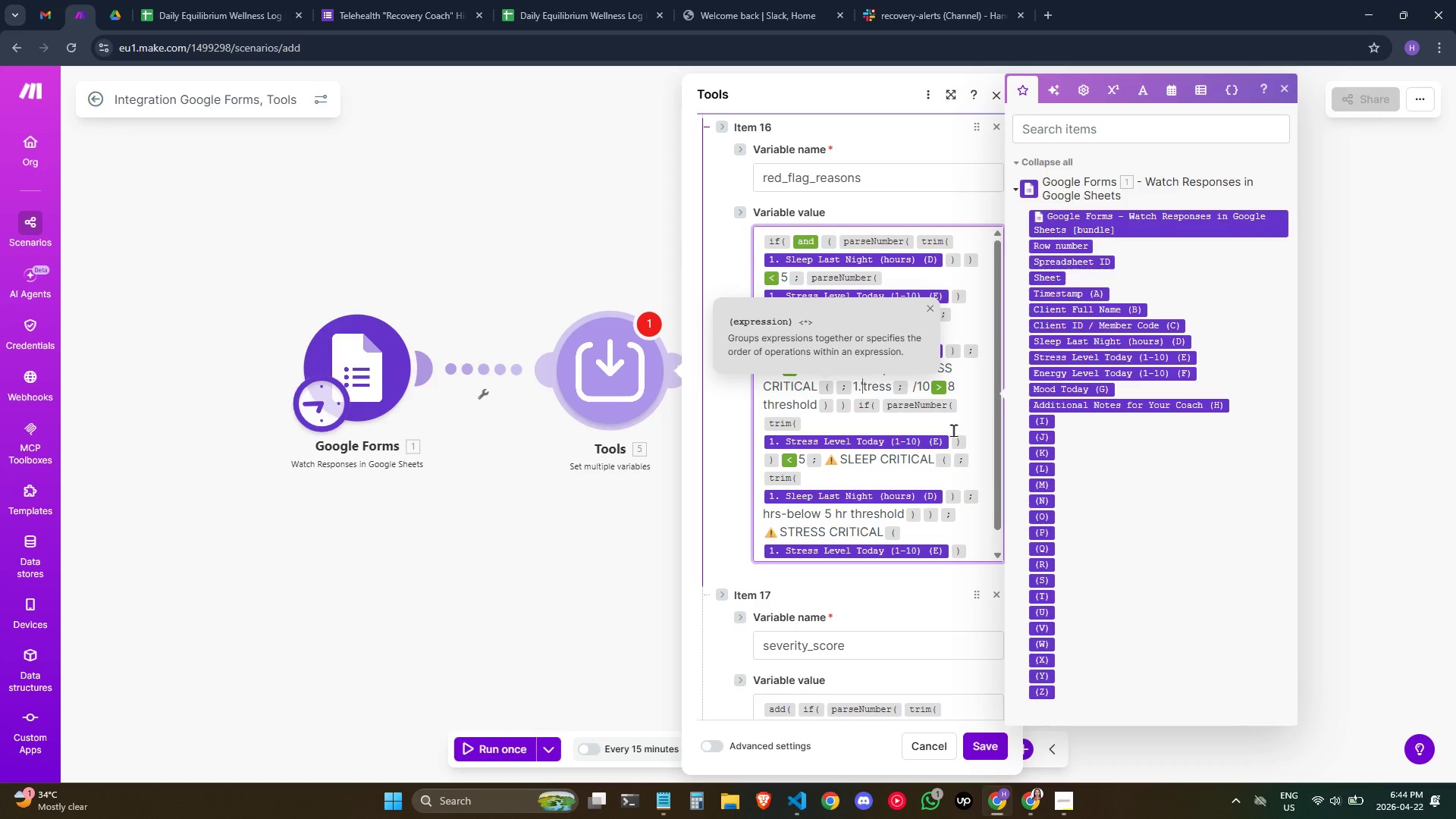 
key(Control+Z)
 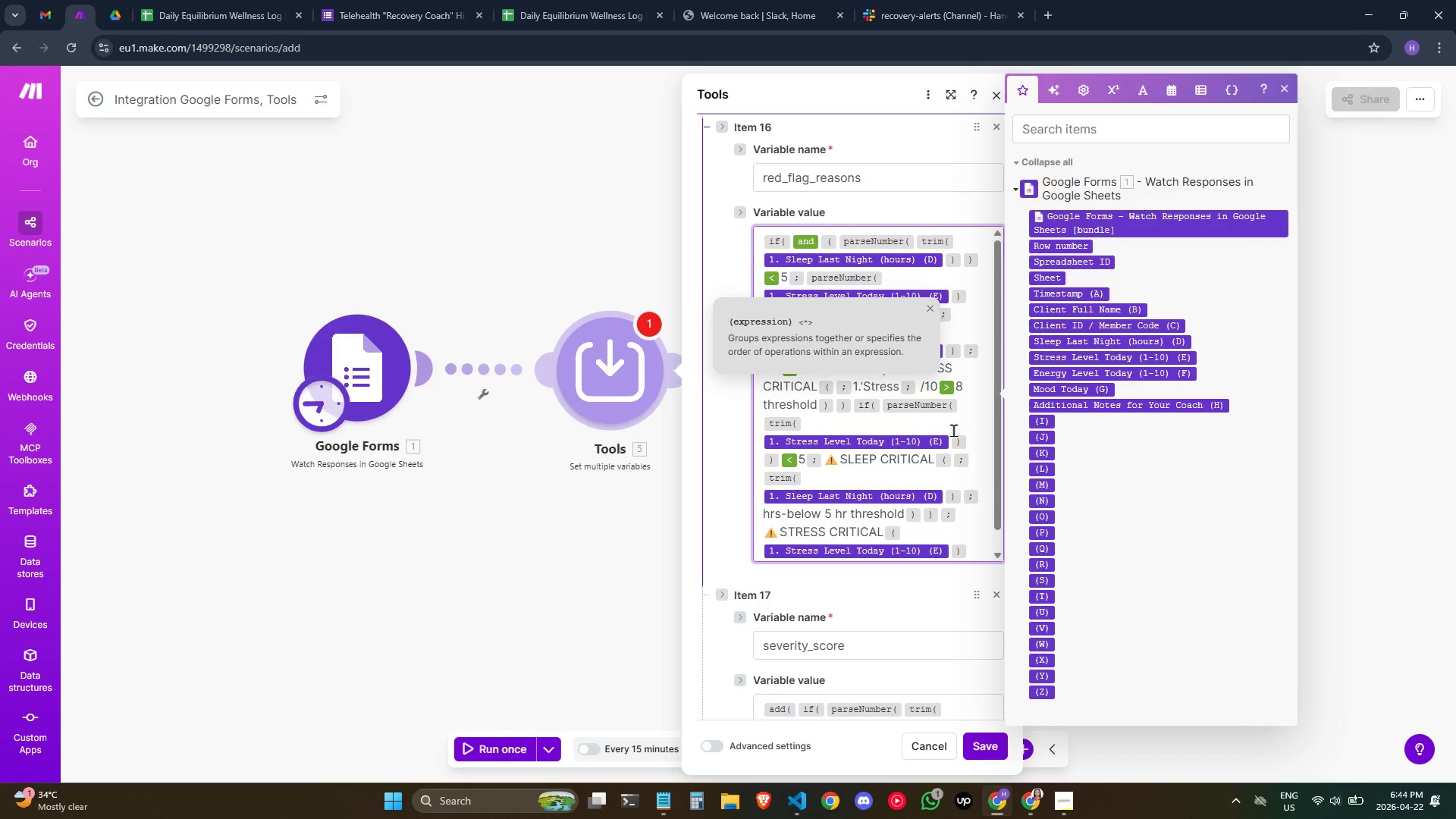 
key(ArrowLeft)
 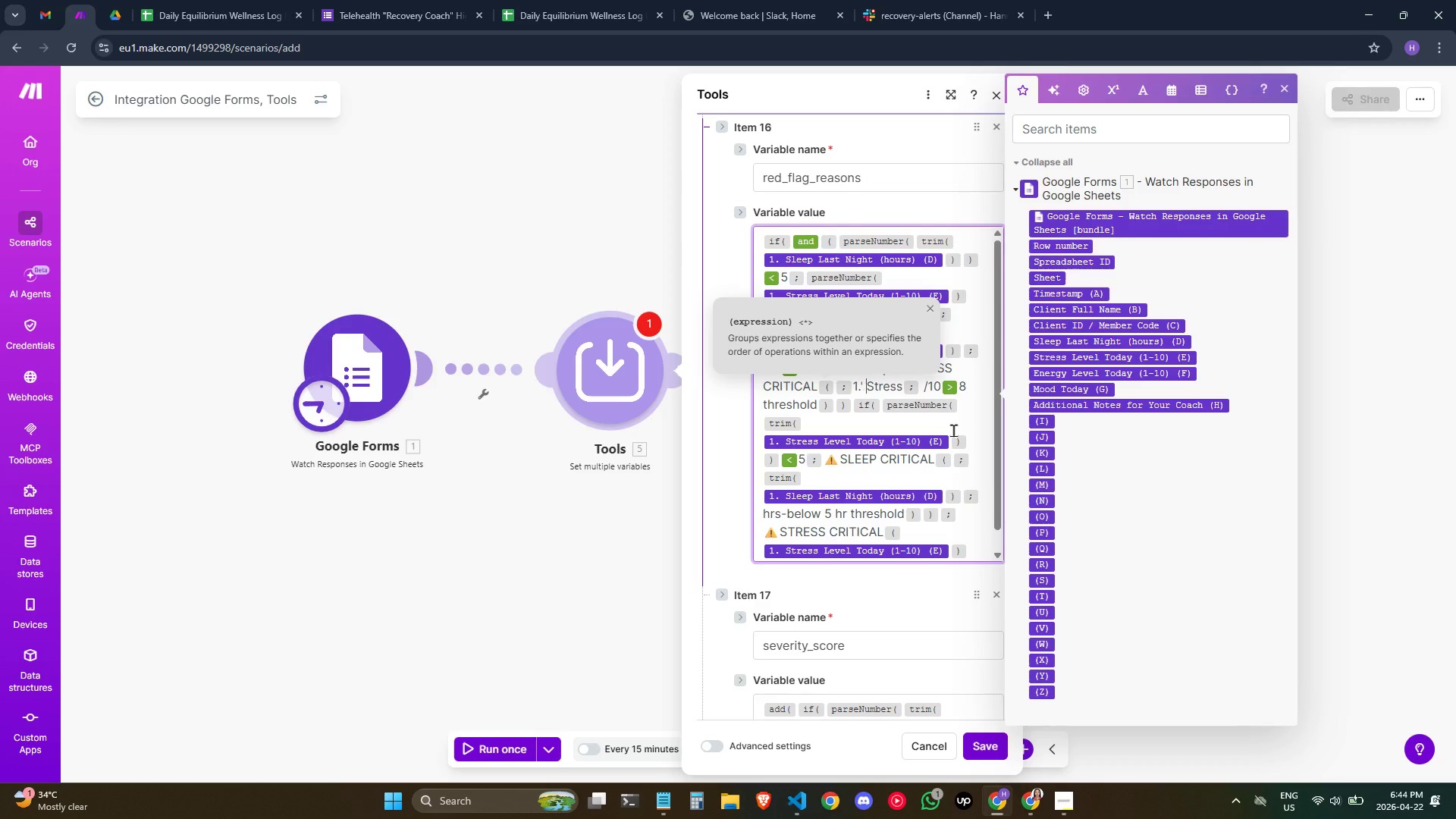 
key(Space)
 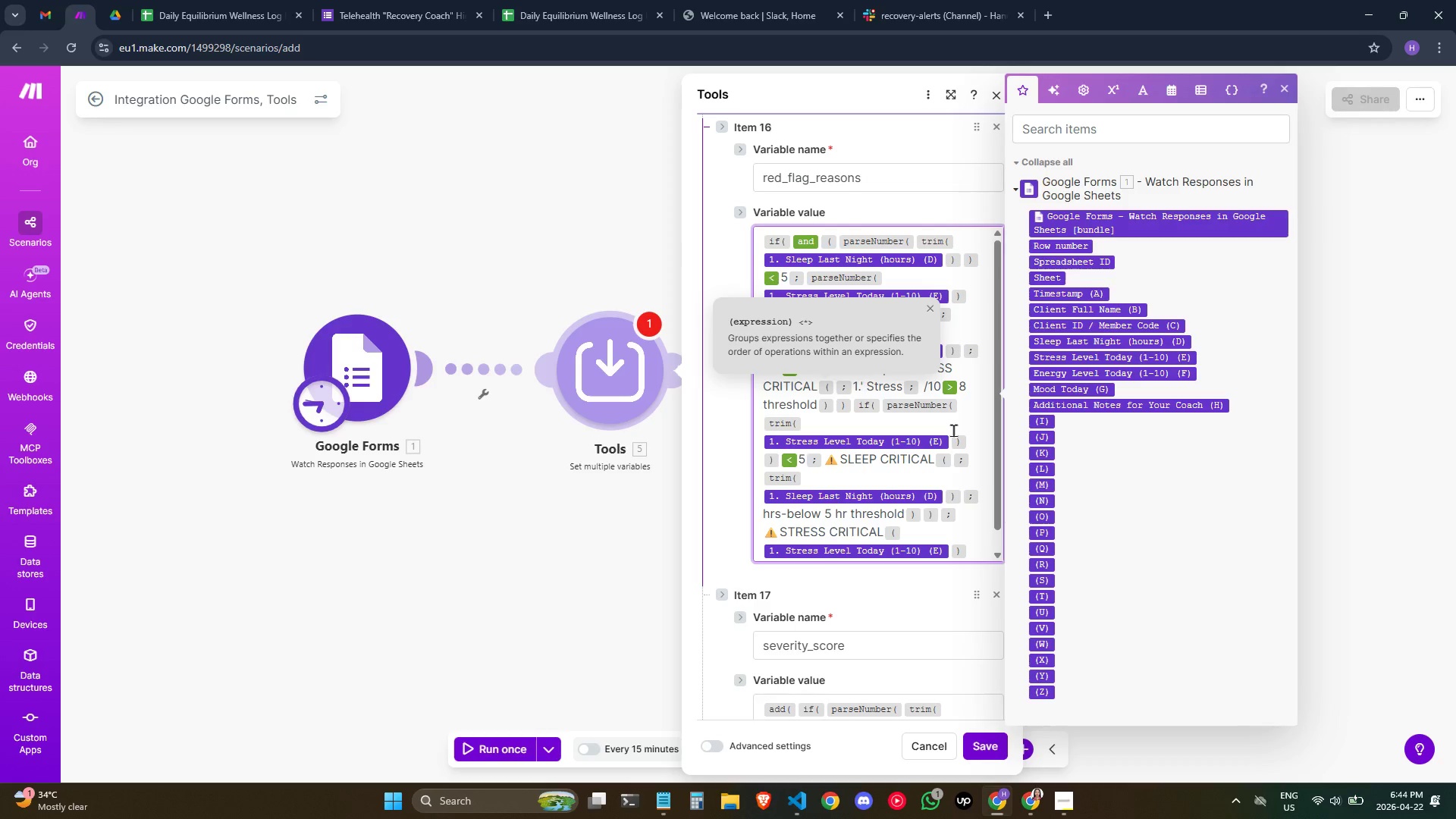 
key(ArrowRight)
 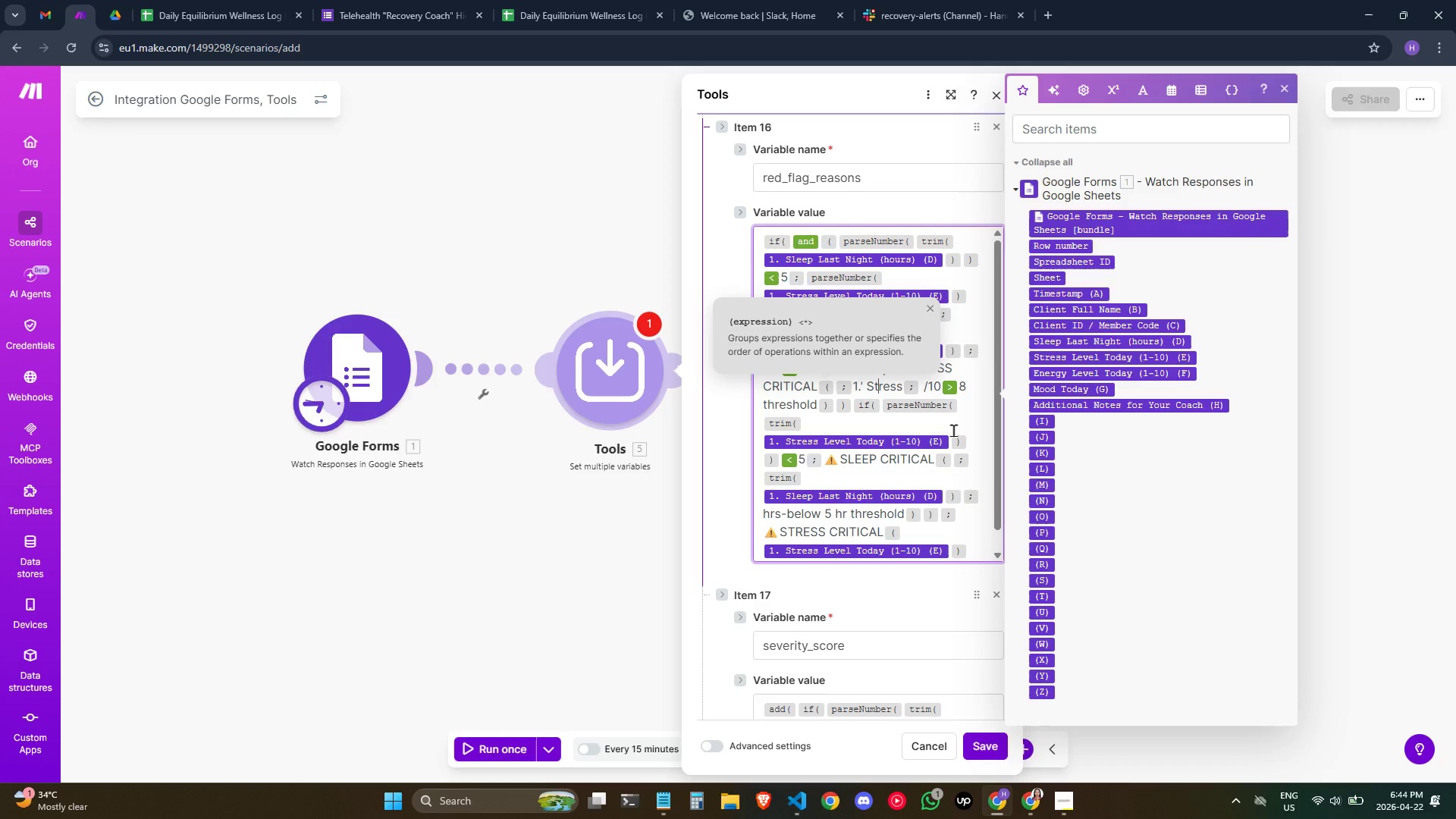 
key(ArrowRight)
 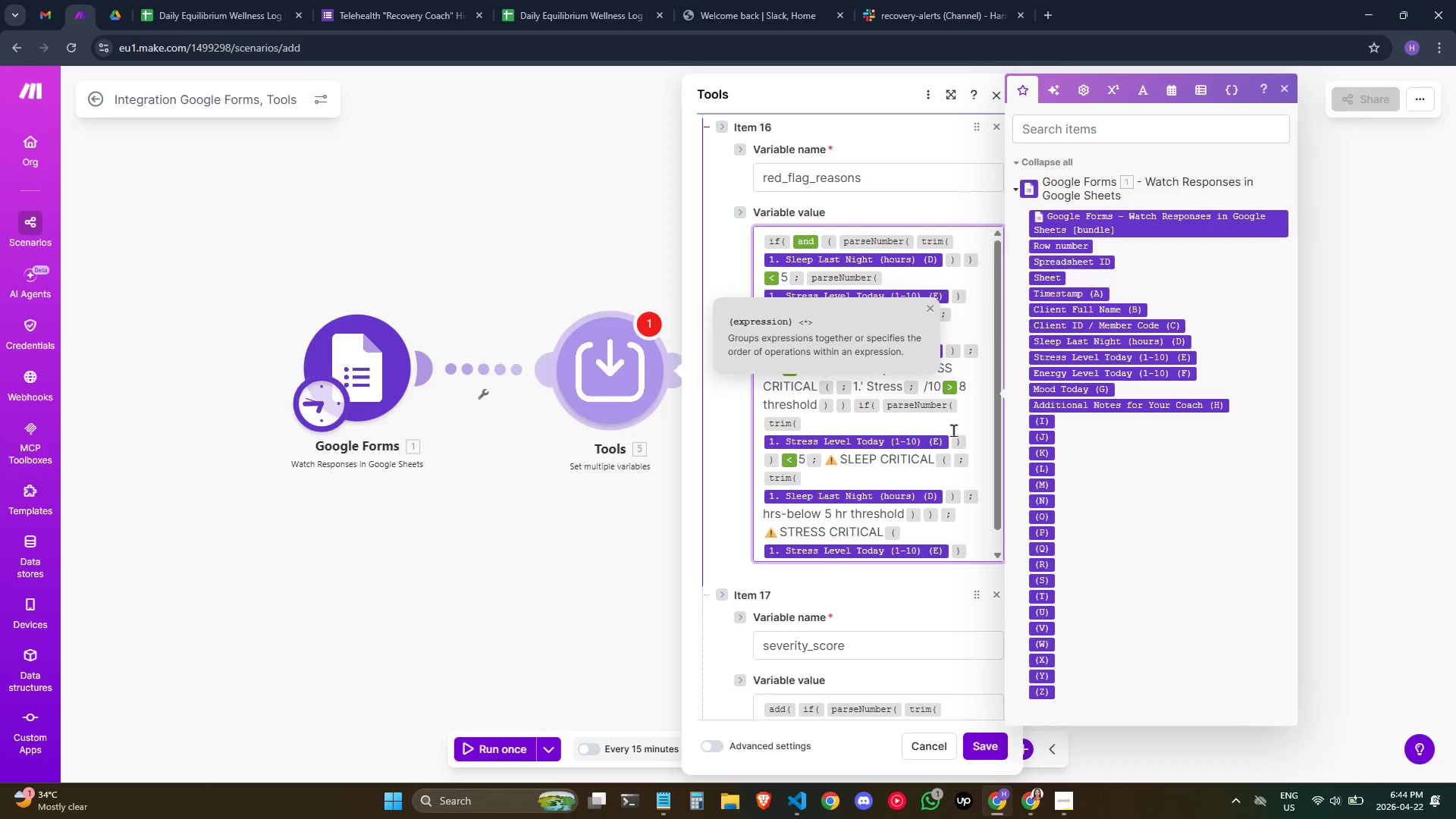 
key(ArrowRight)
 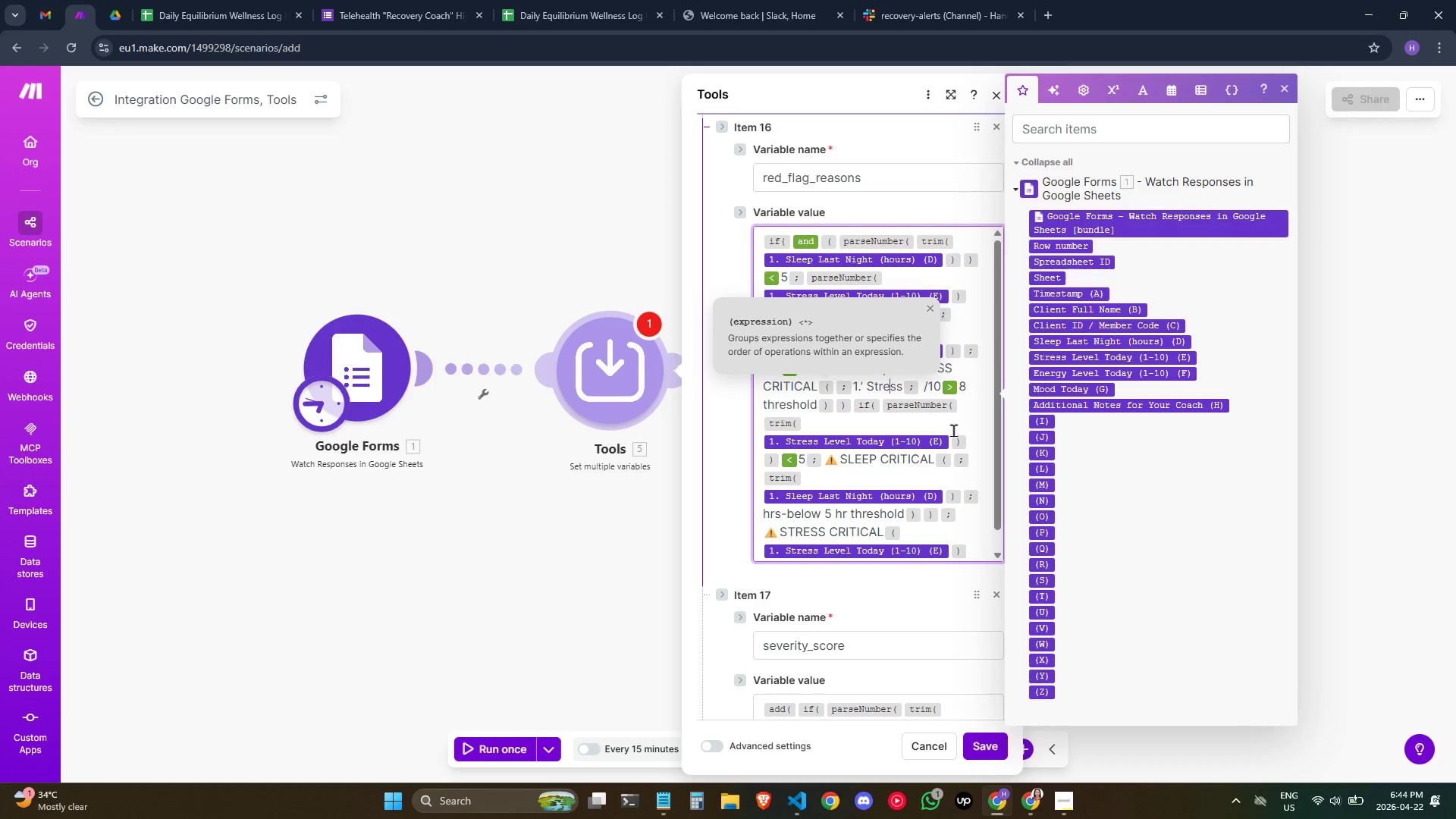 
key(ArrowRight)
 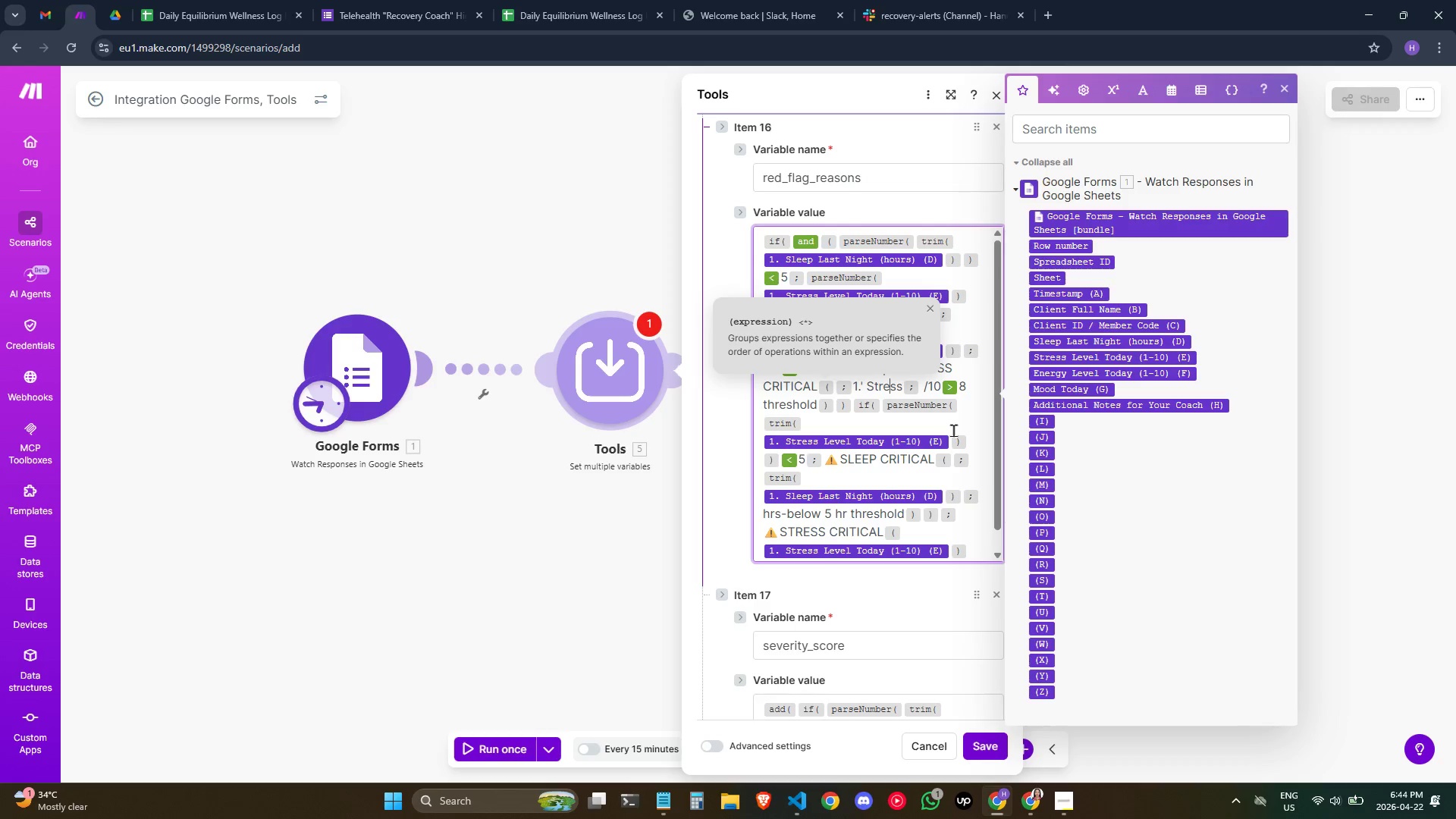 
key(ArrowRight)
 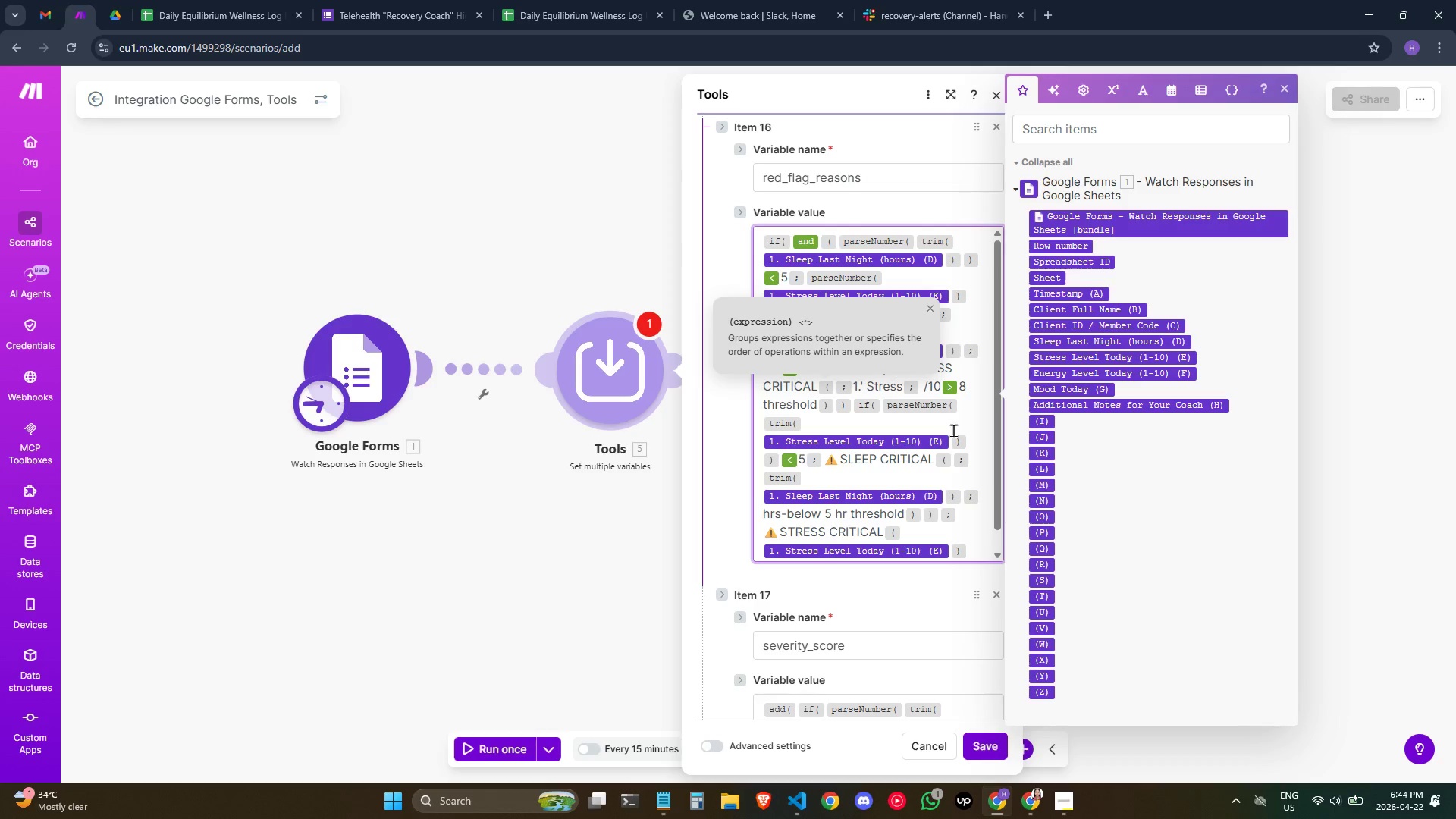 
key(ArrowRight)
 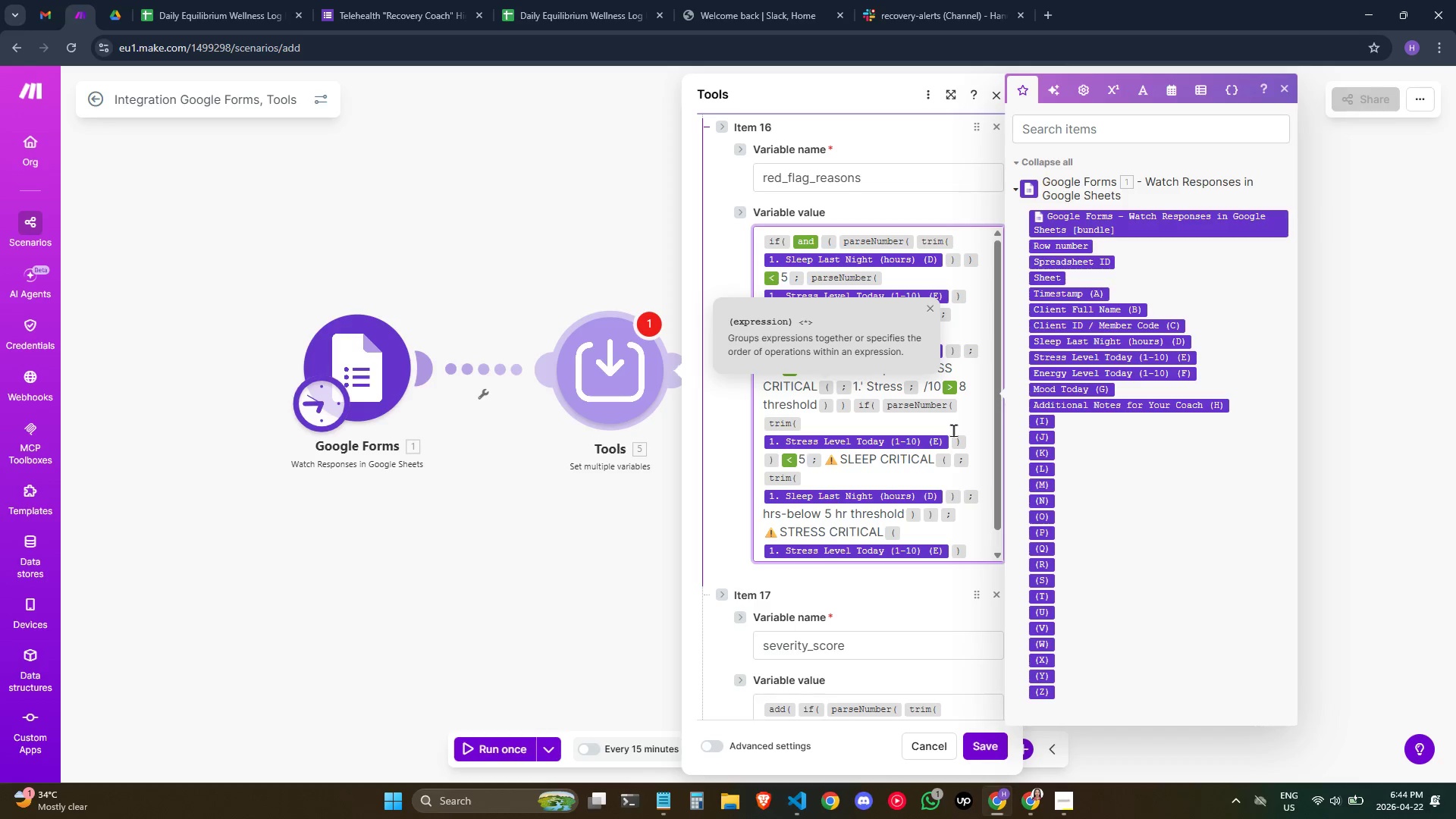 
type( Level Today (1-10))
key(Backspace)
key(Backspace)
key(Backspace)
type())
key(Backspace)
type() )
key(Backspace)
key(Backspace)
type( )
 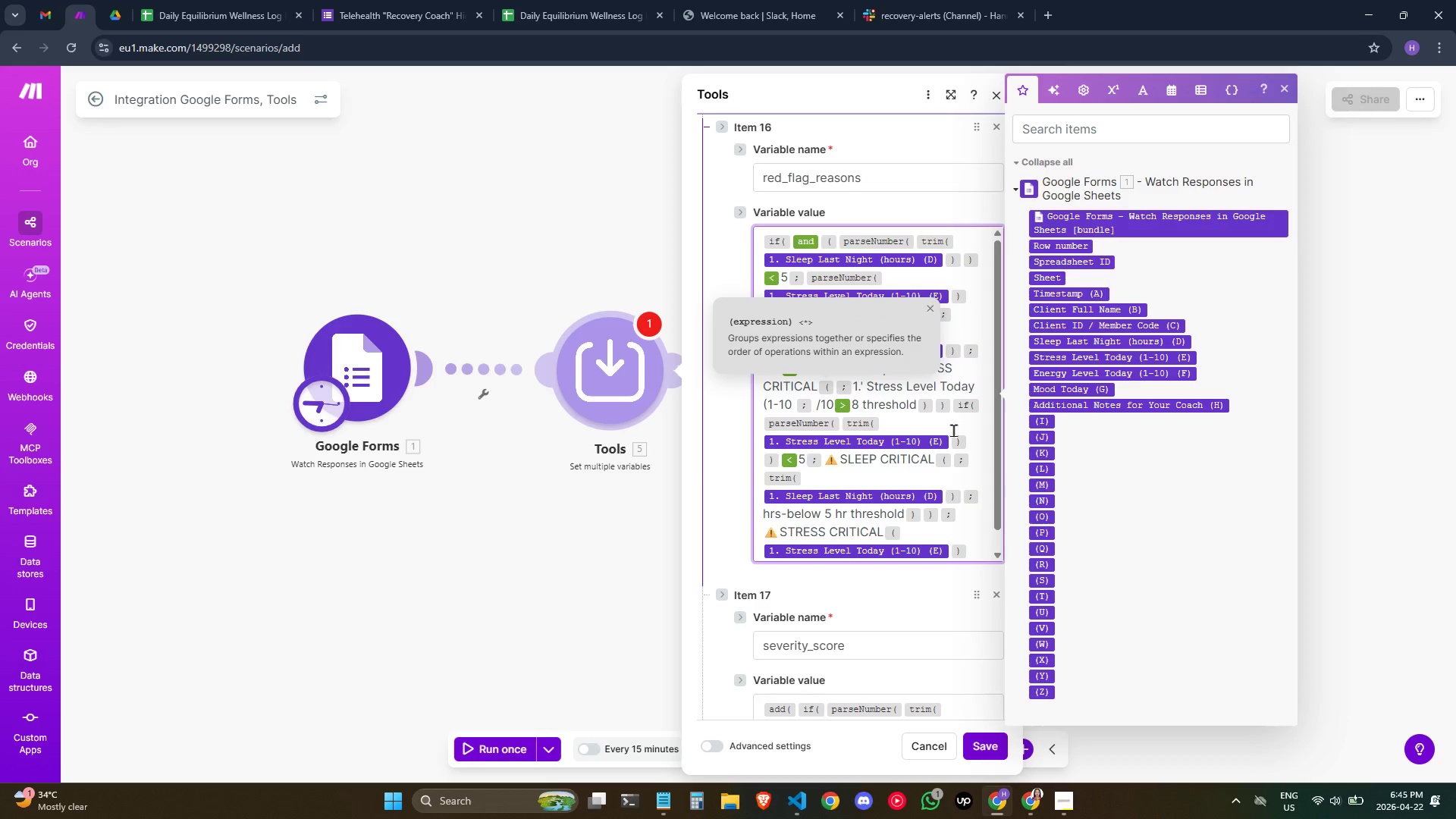 
 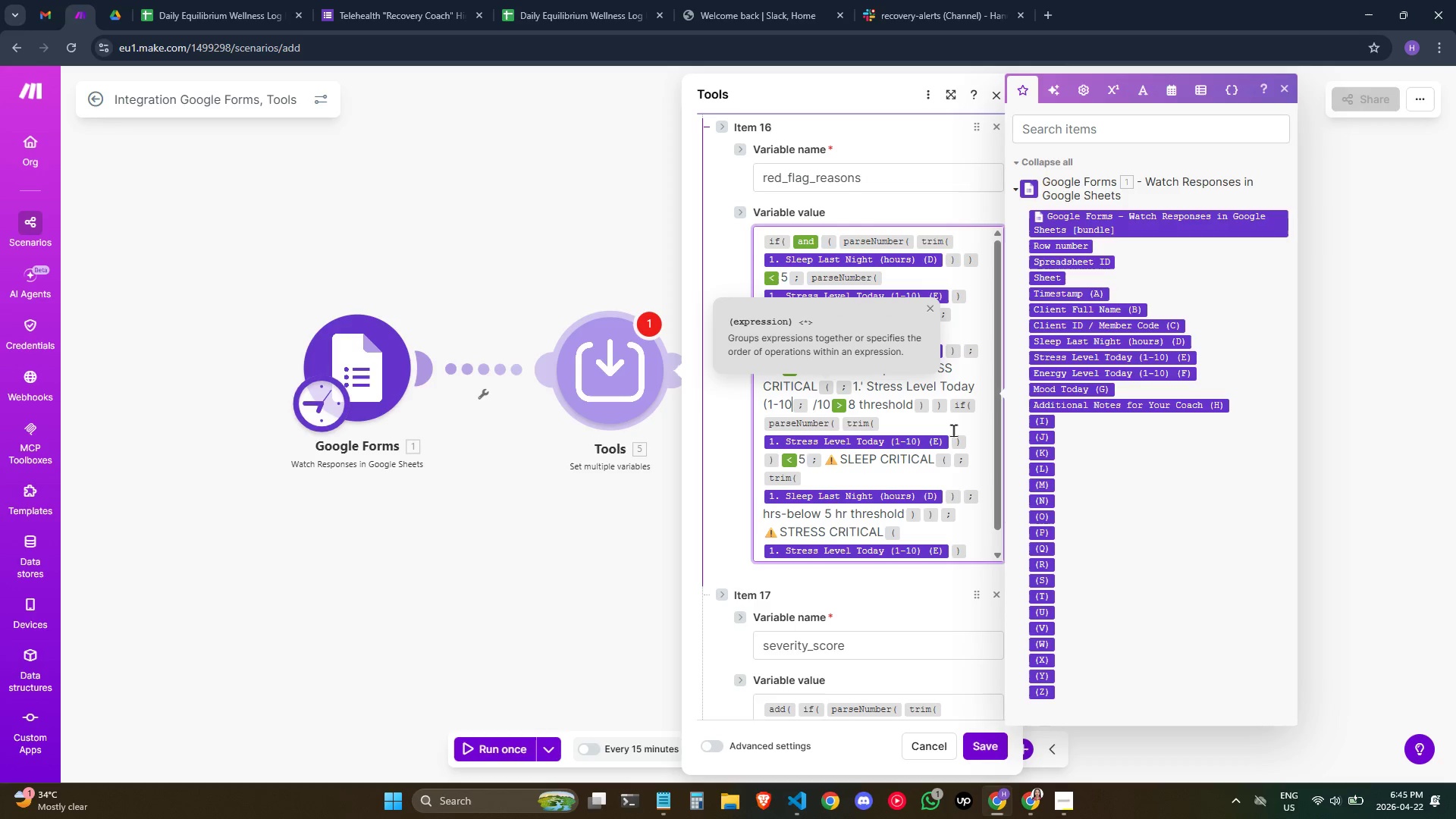 
hold_key(key=Slash, duration=0.36)
 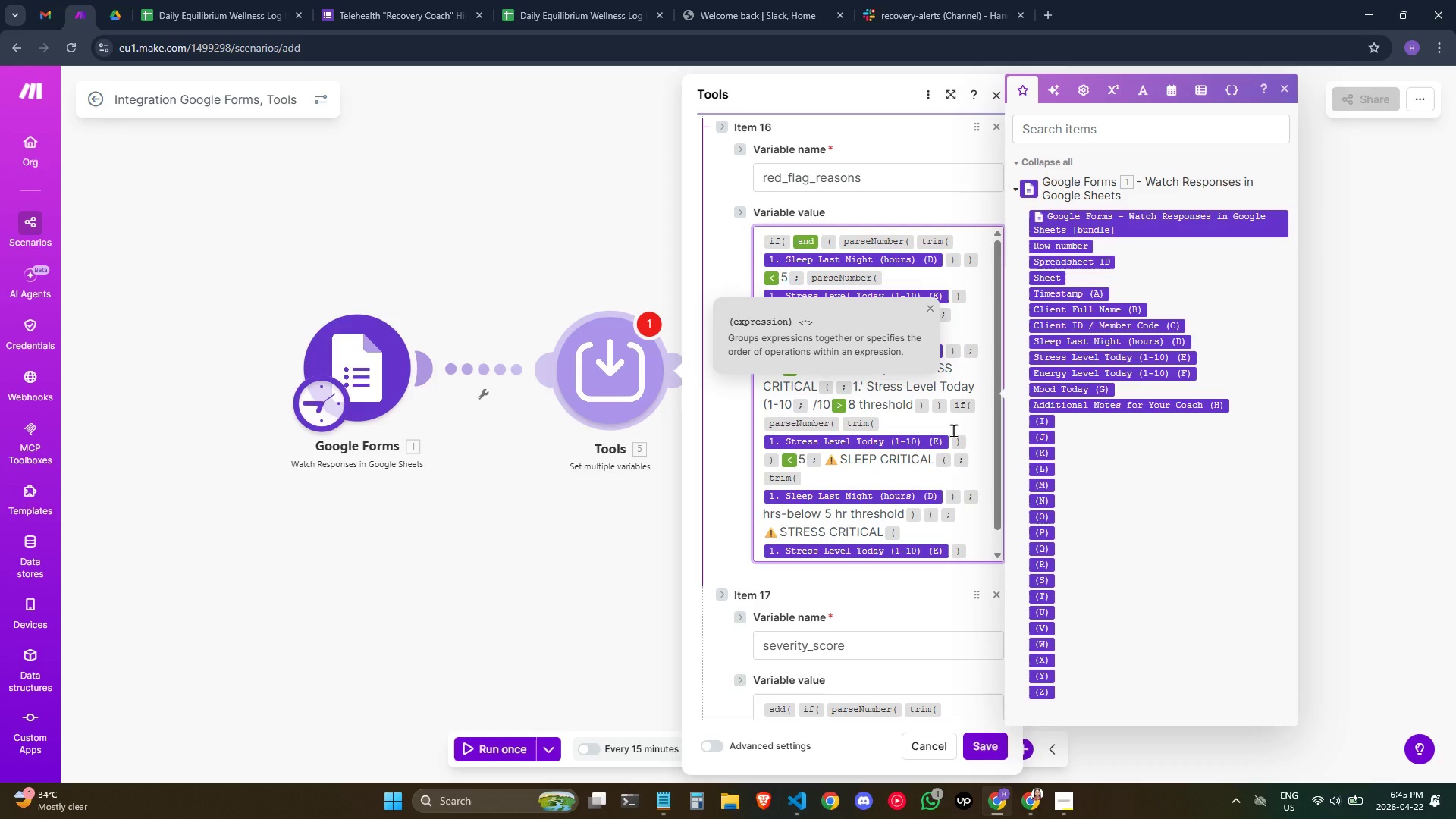 
key(ArrowLeft)
 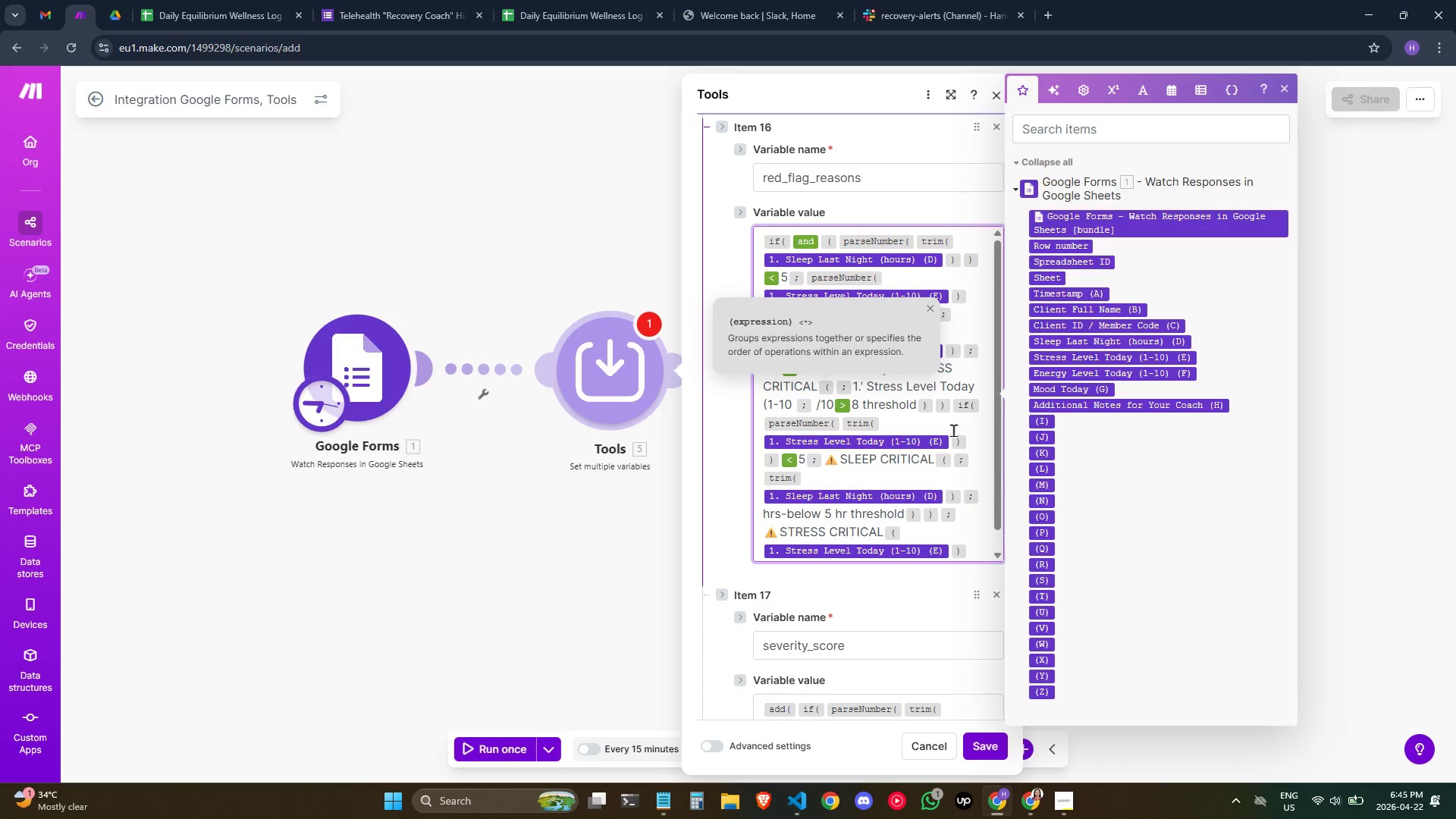 
type(_)
key(Backspace)
type())
key(Backspace)
type(0)
key(Backspace)
type())
key(Backspace)
type()))
key(Backspace)
key(Backspace)
 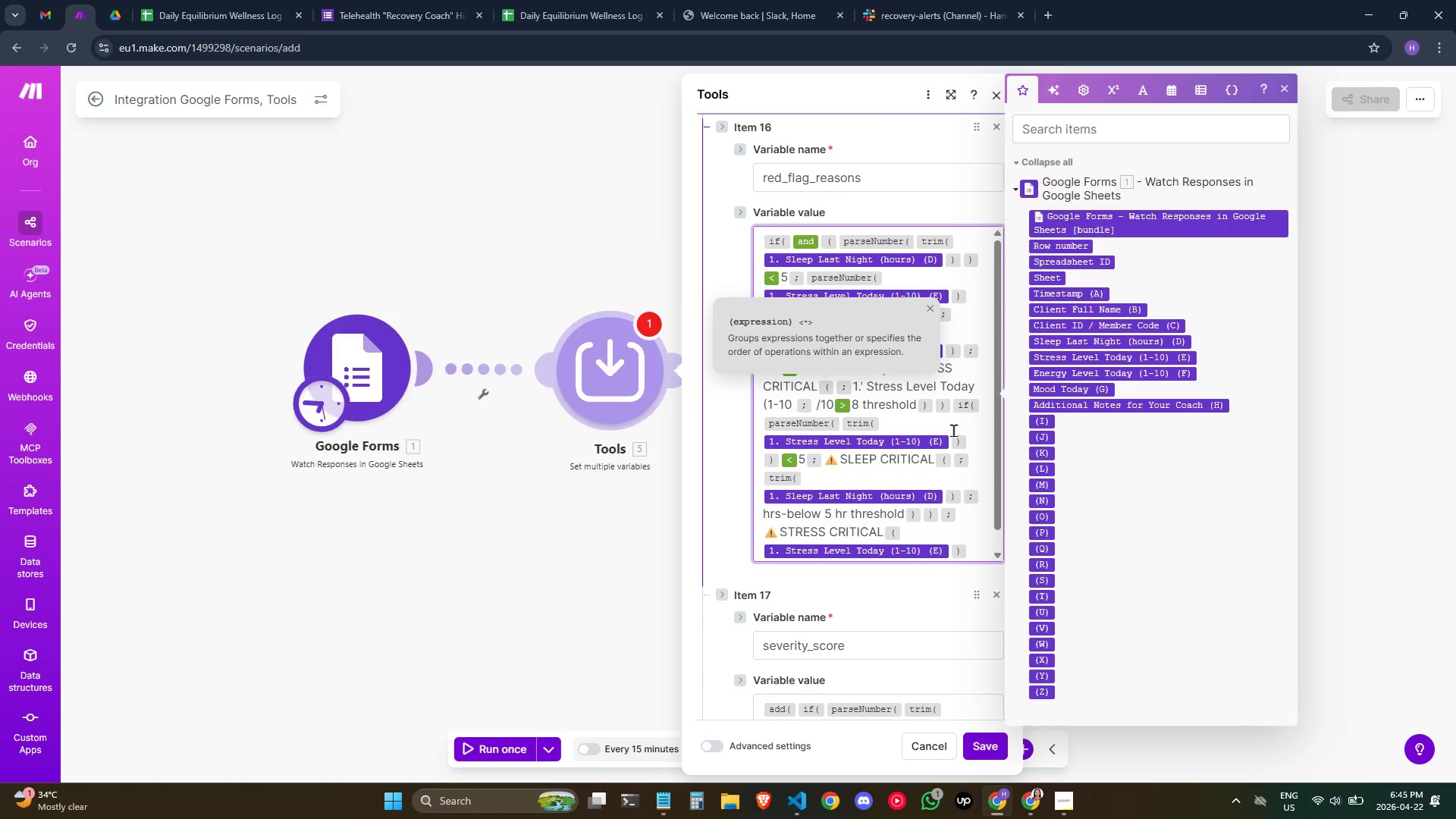 
key(ArrowLeft)
 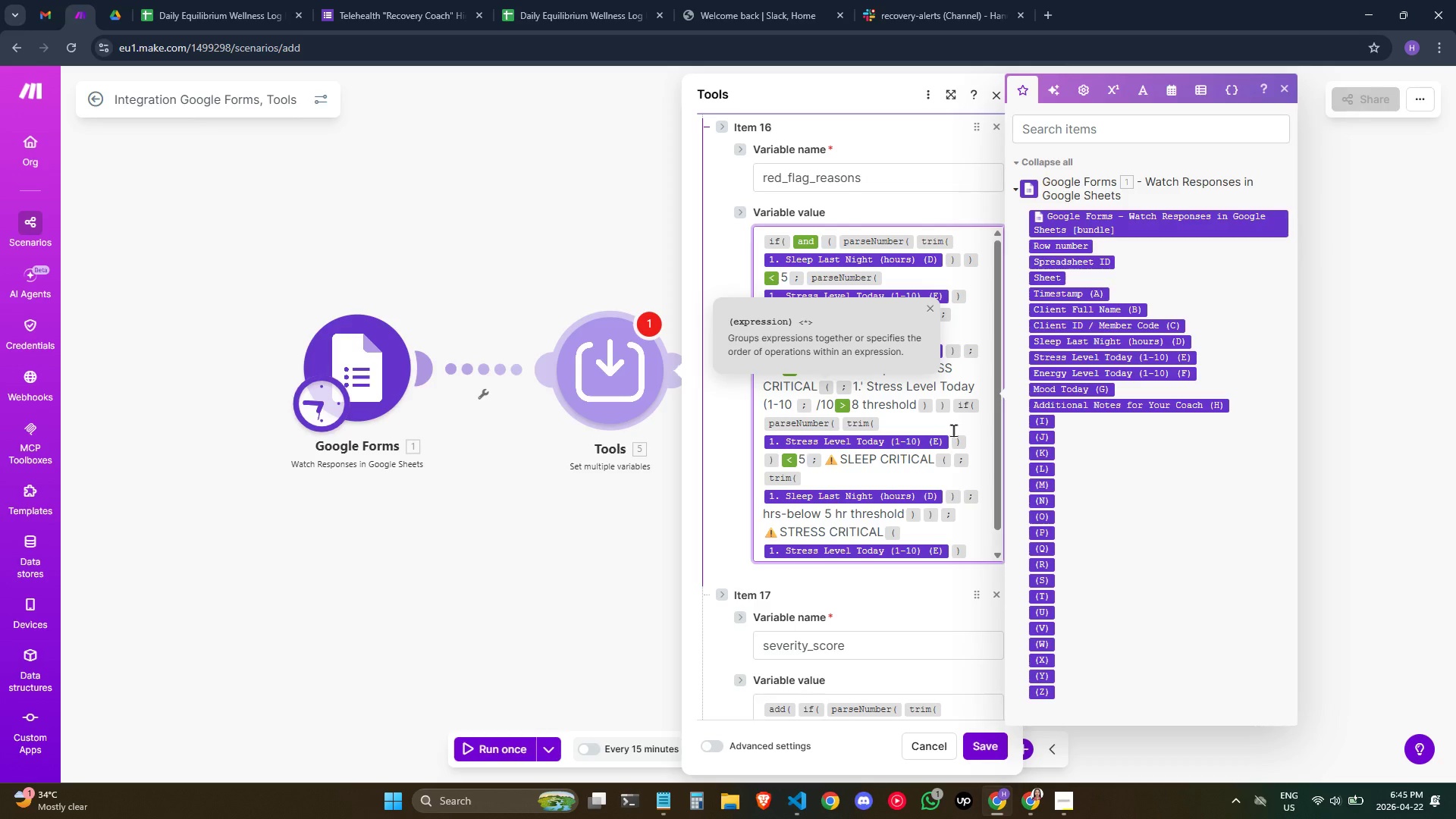 
hold_key(key=ShiftRight, duration=0.42)
 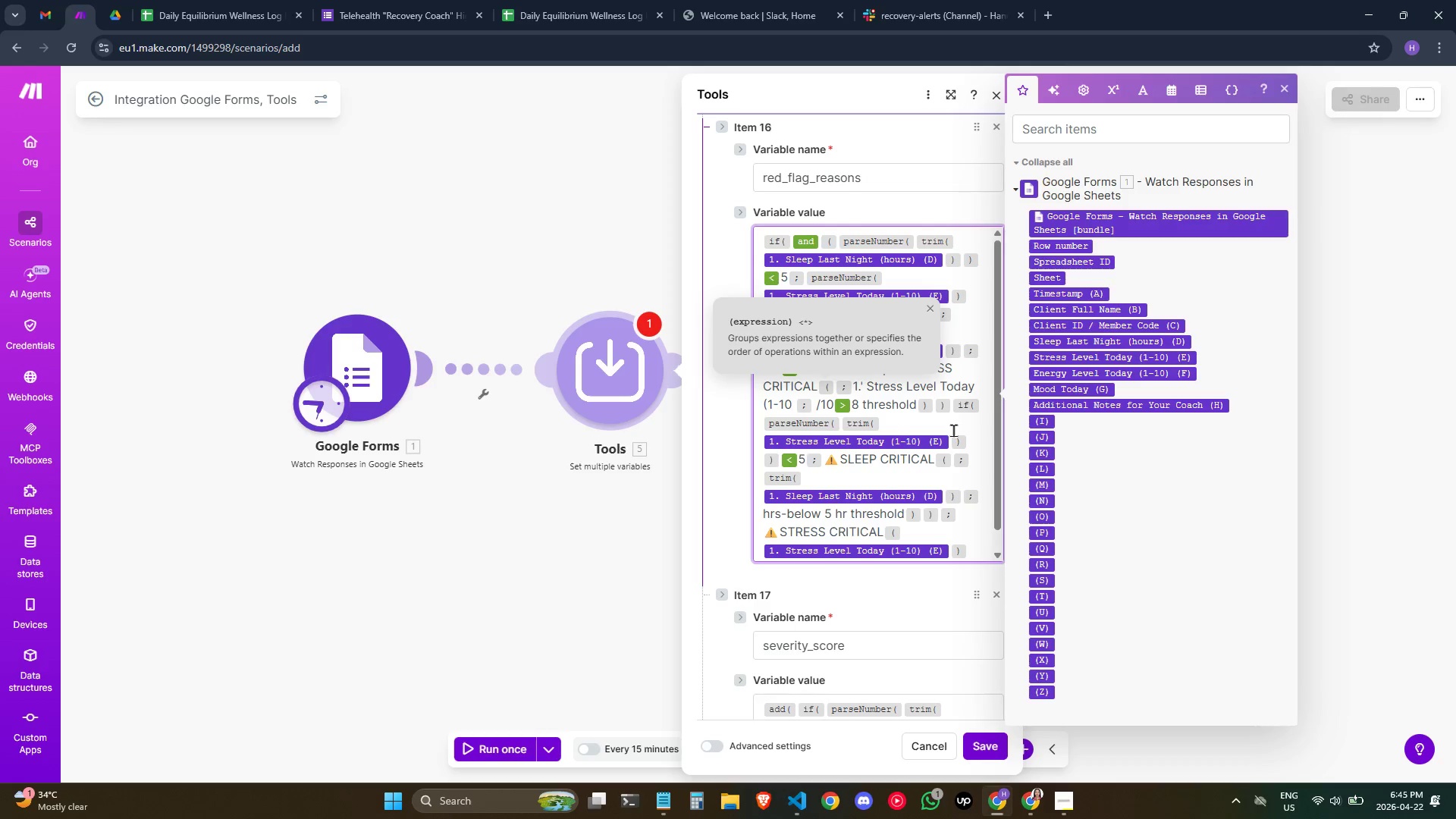 
key(Shift+0)
 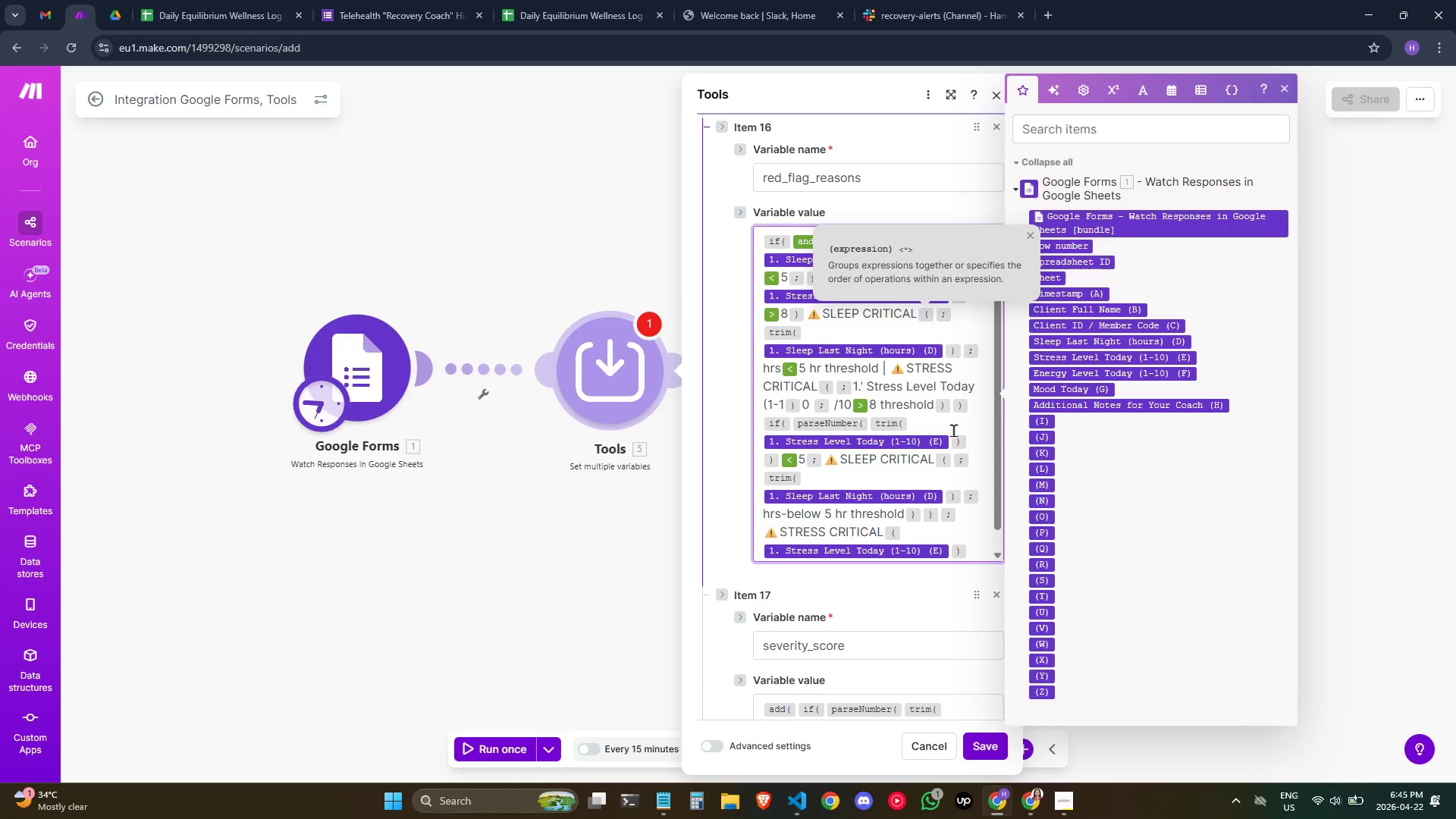 
key(Backspace)
 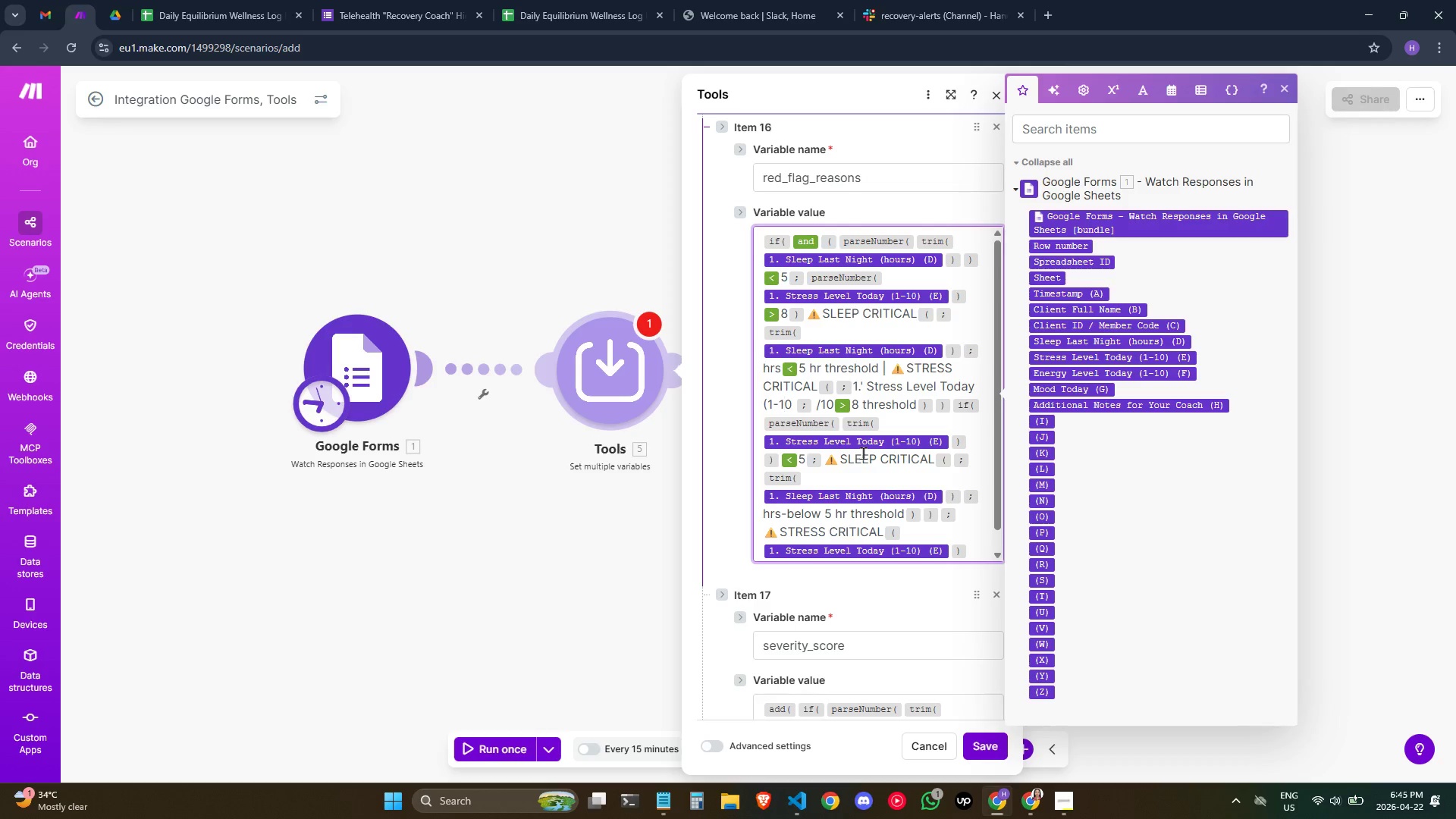 
wait(27.91)
 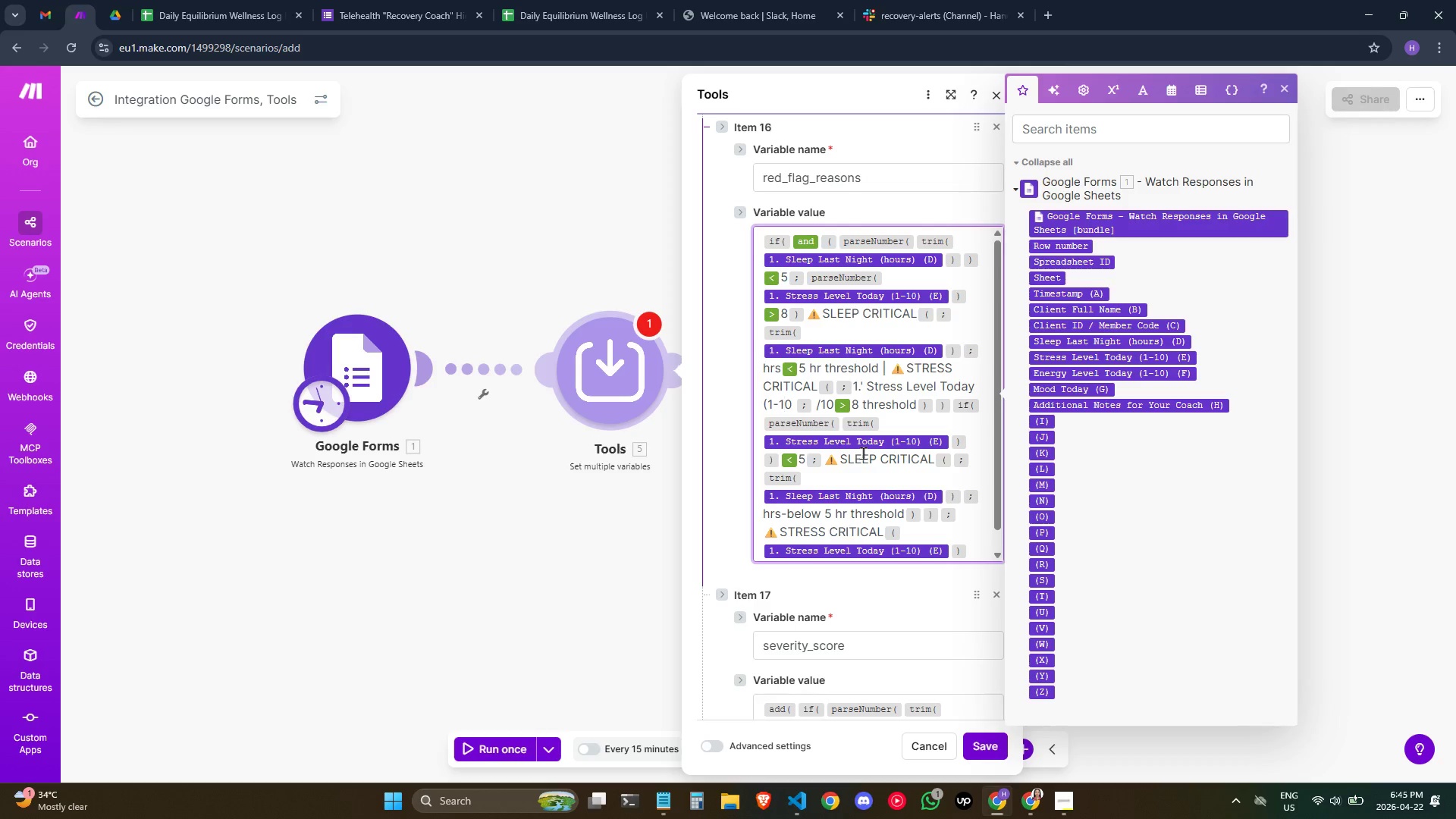 
key(ArrowRight)
 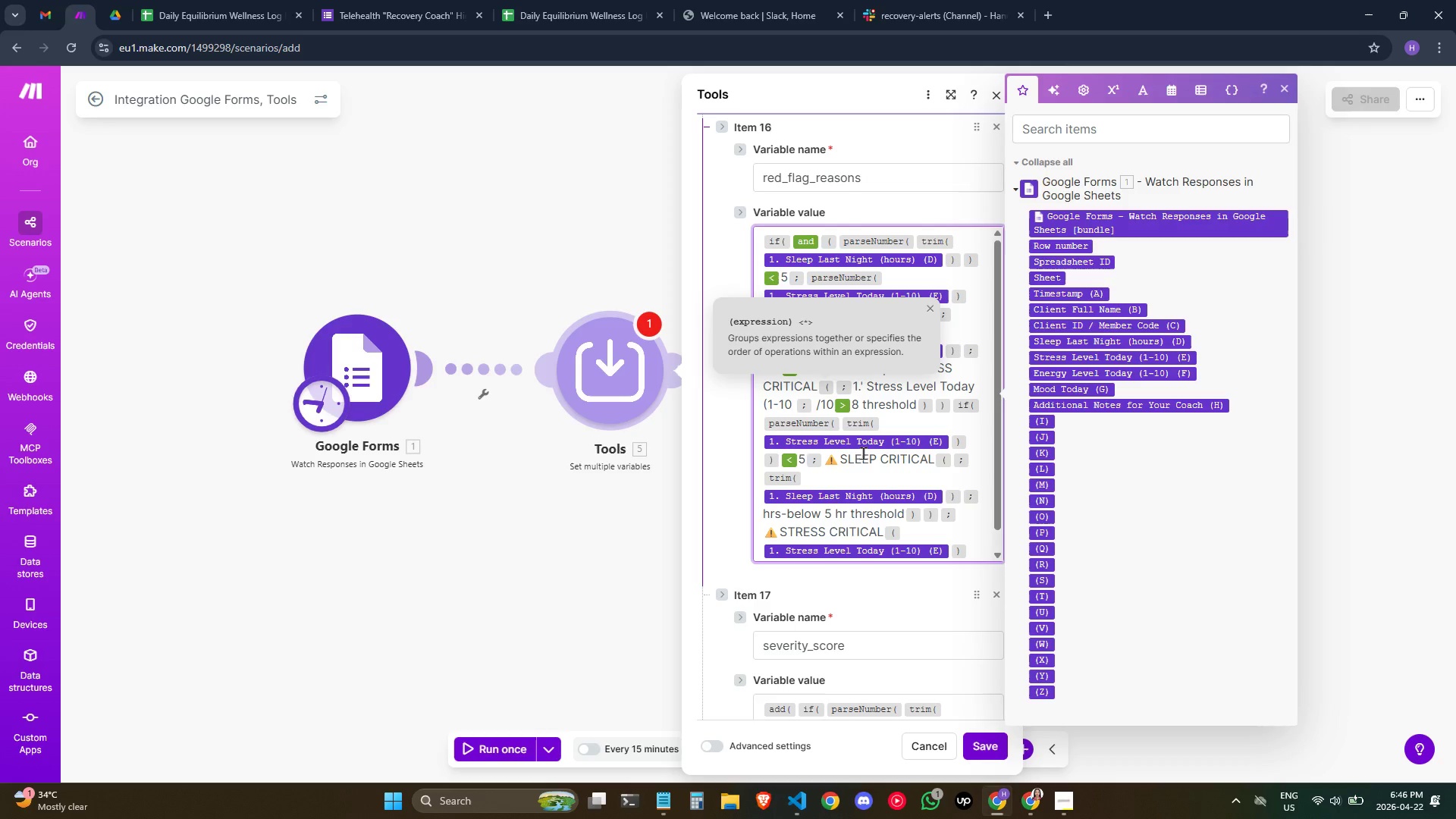 
key(Shift+ShiftRight)
 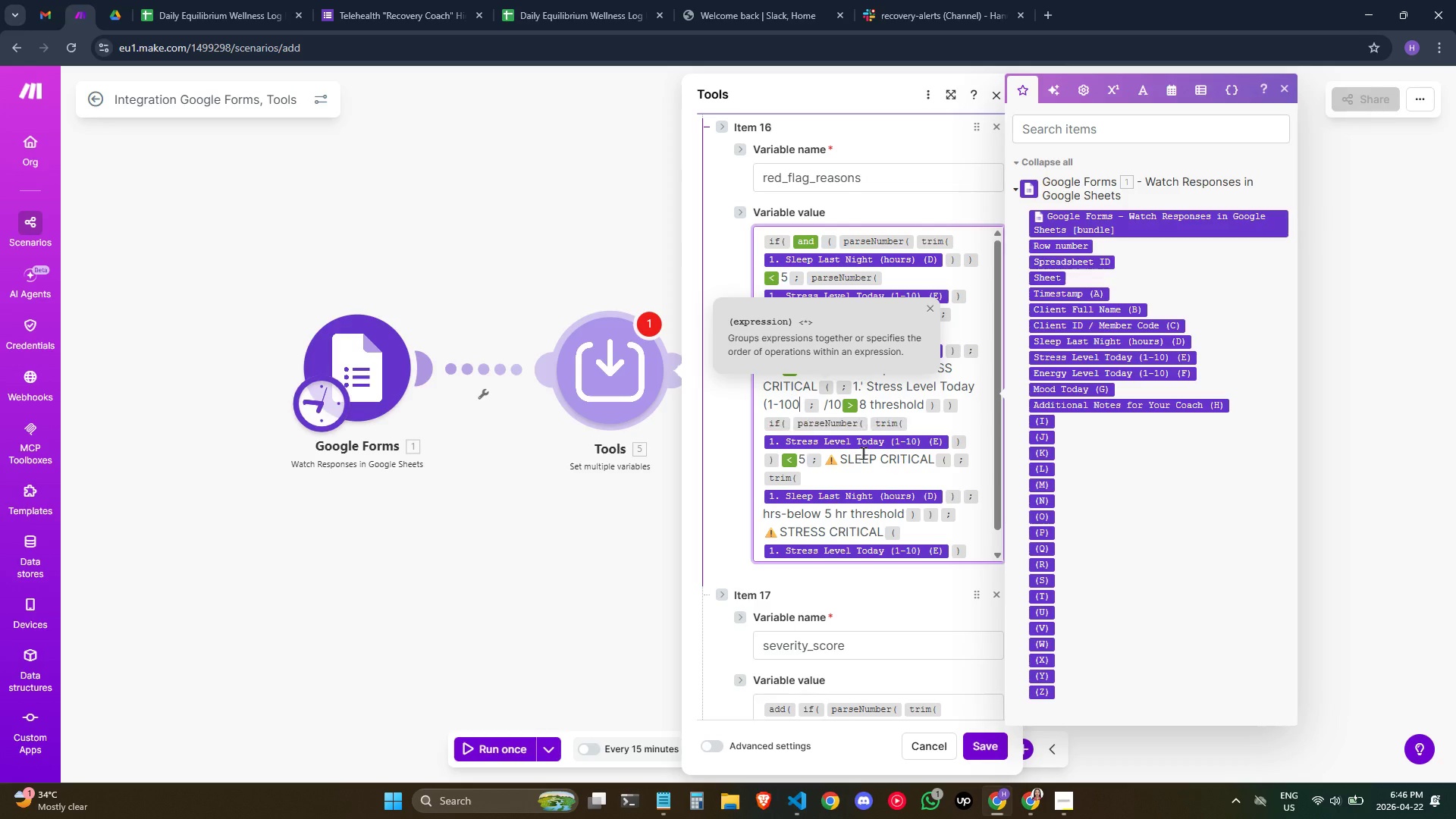 
key(0)
 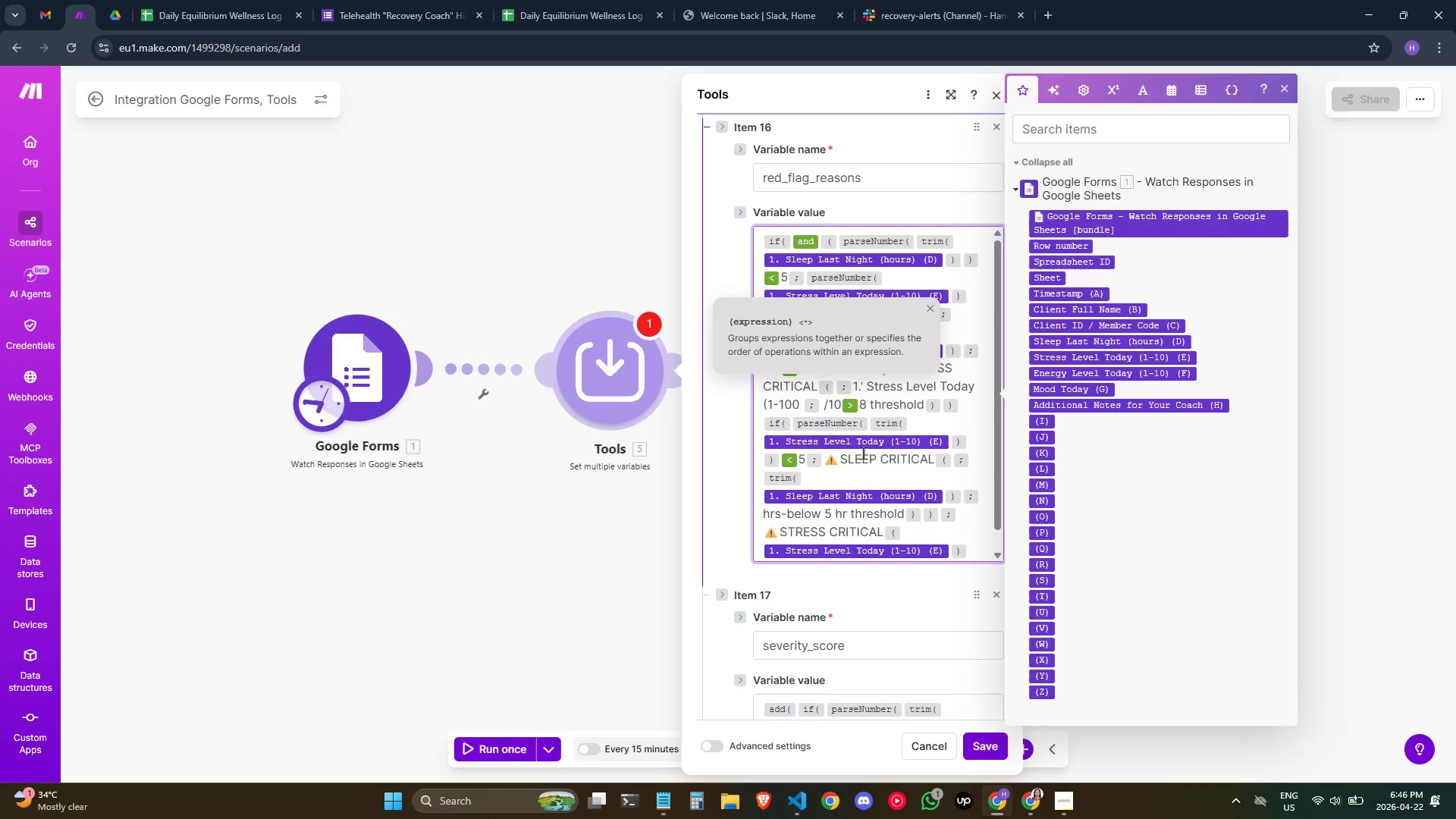 
key(Backspace)
 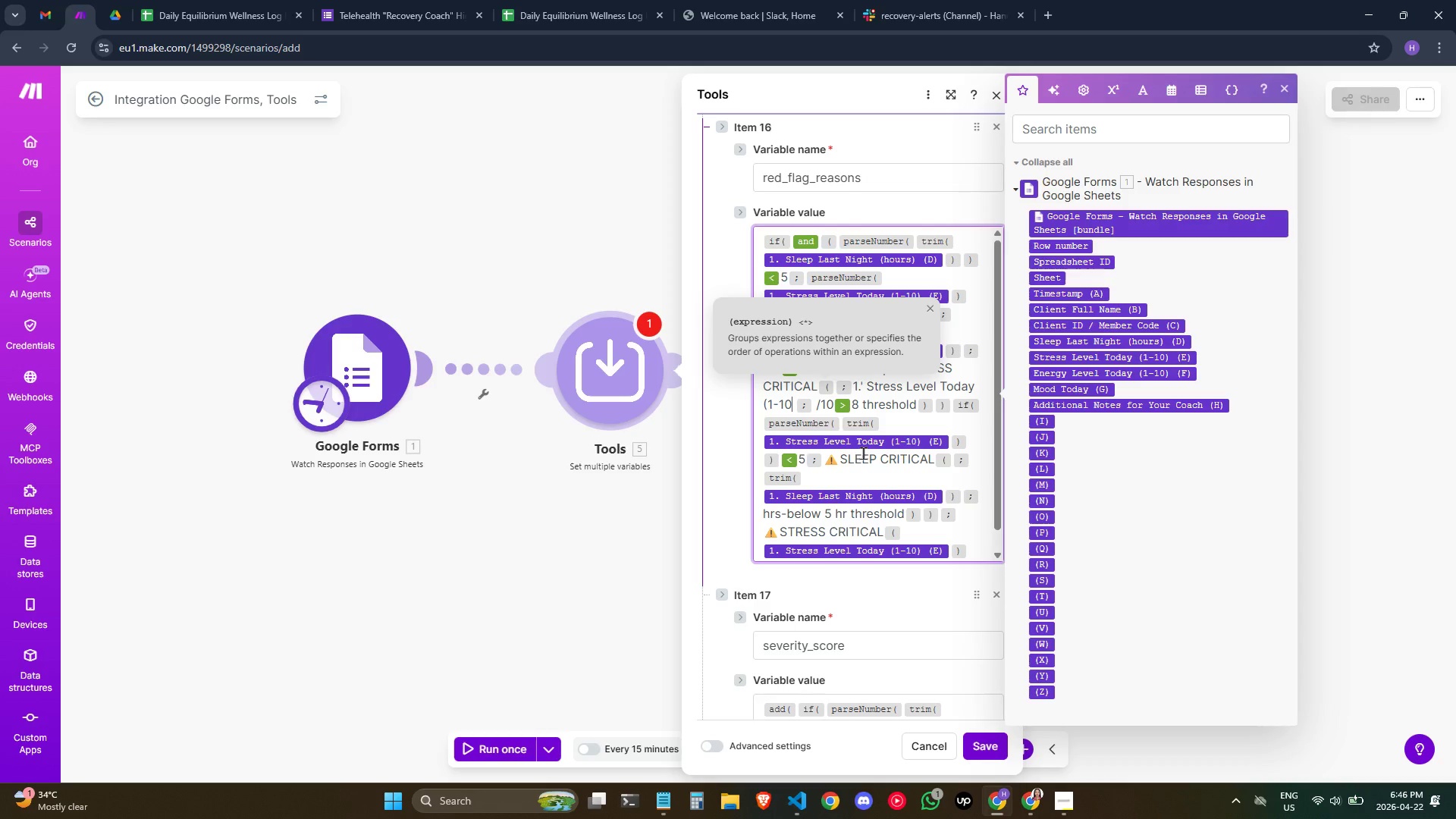 
key(Shift+0)
 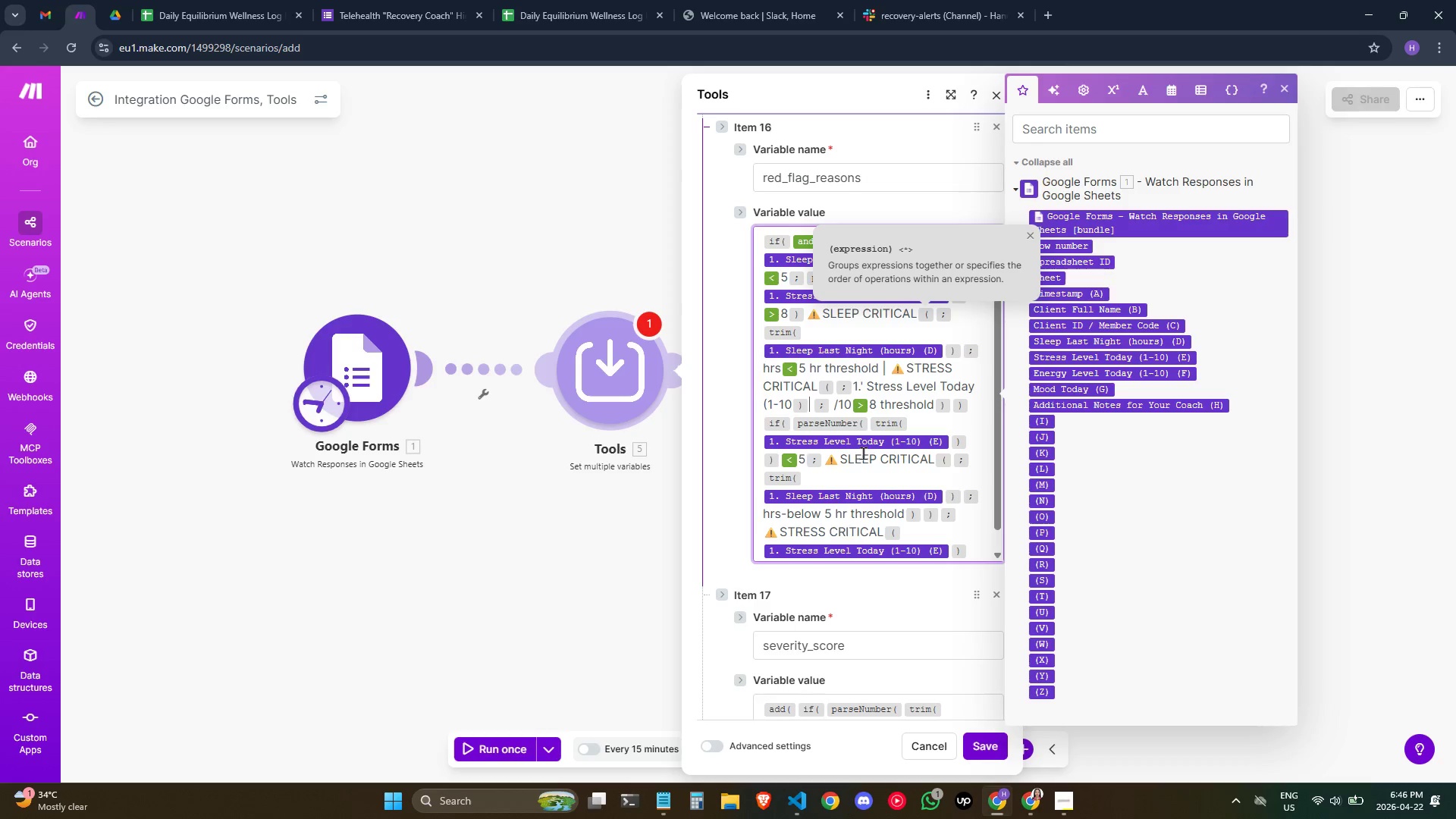 
key(Backspace)
 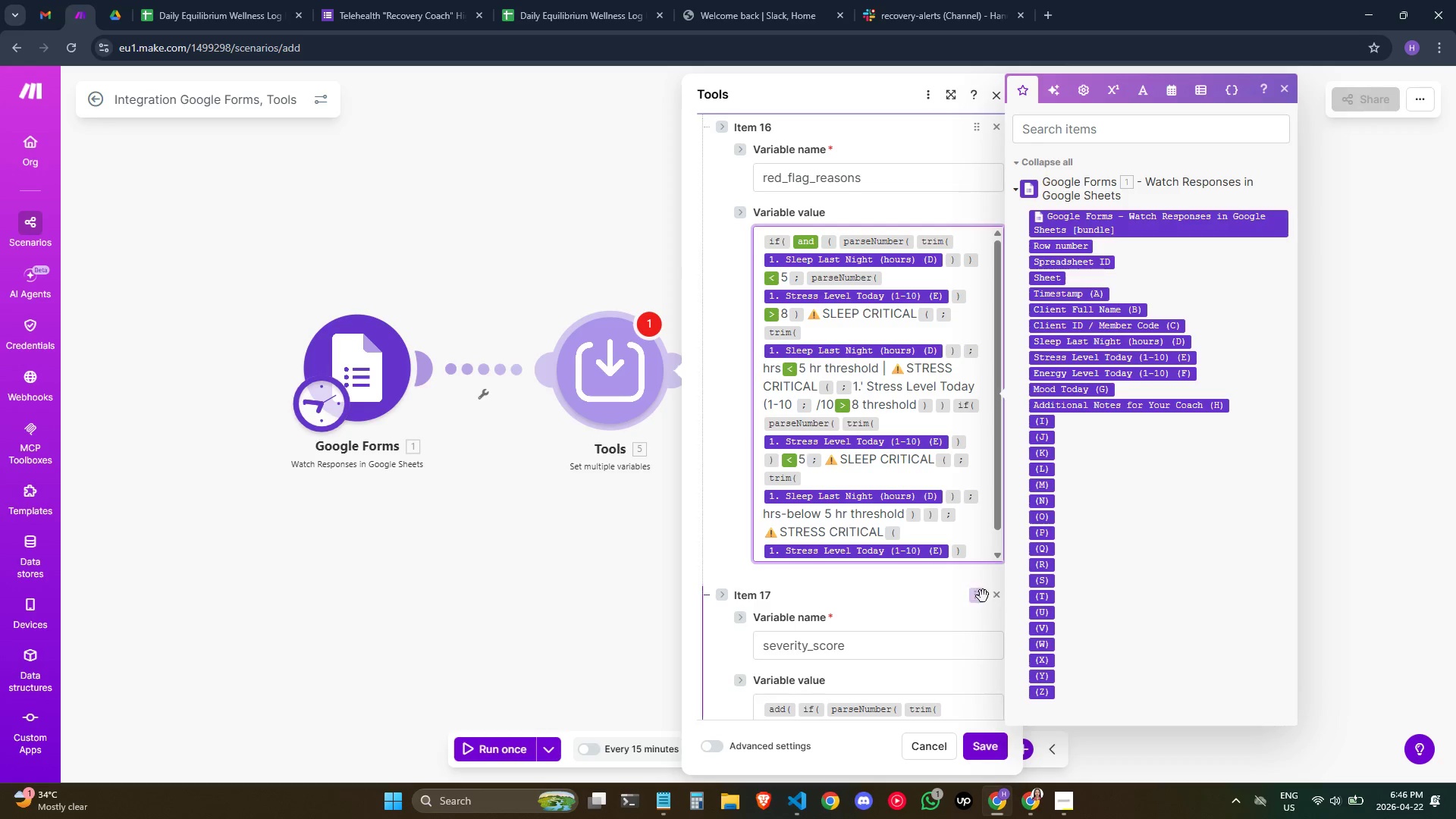 
wait(5.77)
 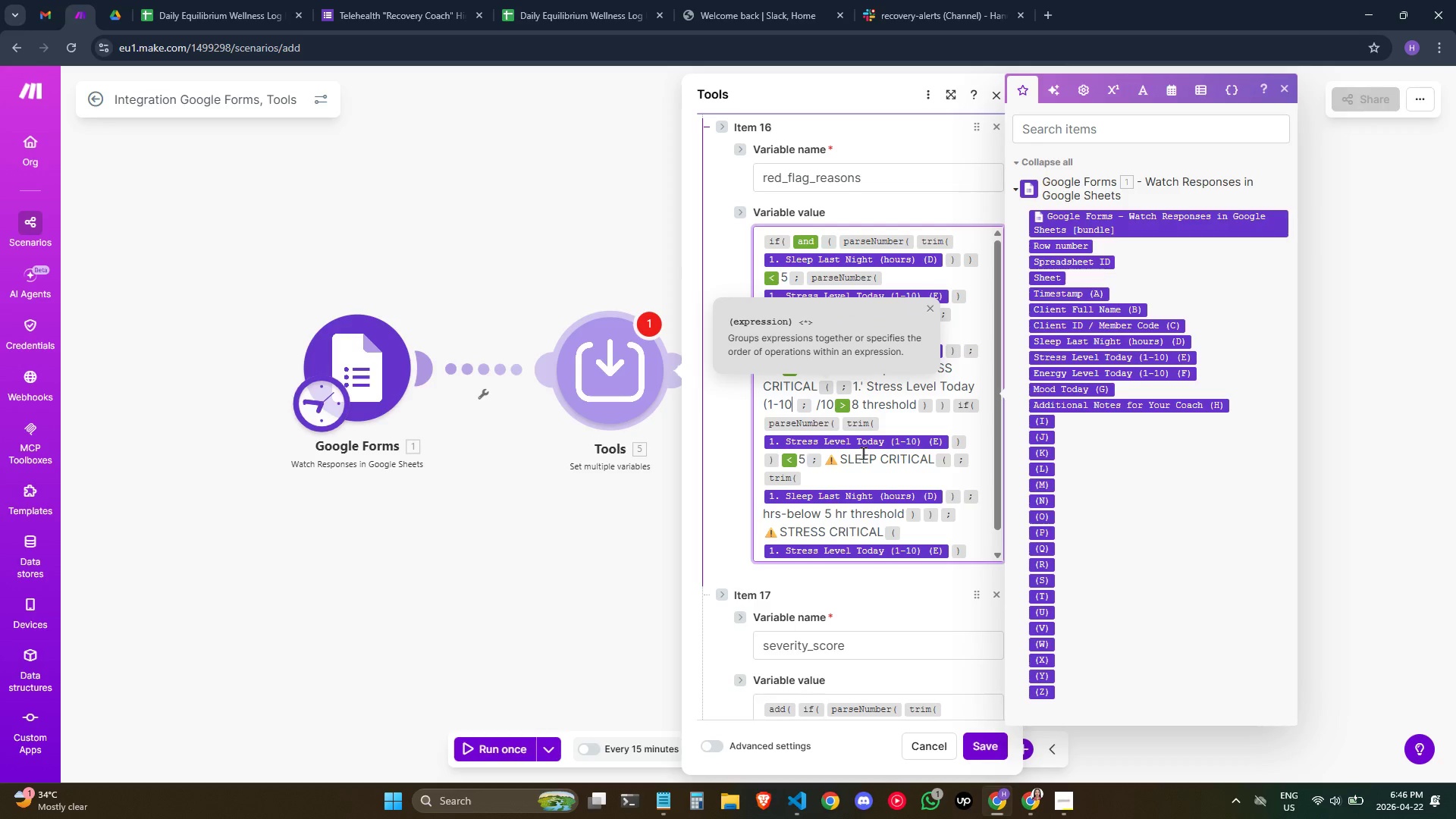 
key(Shift+0)
 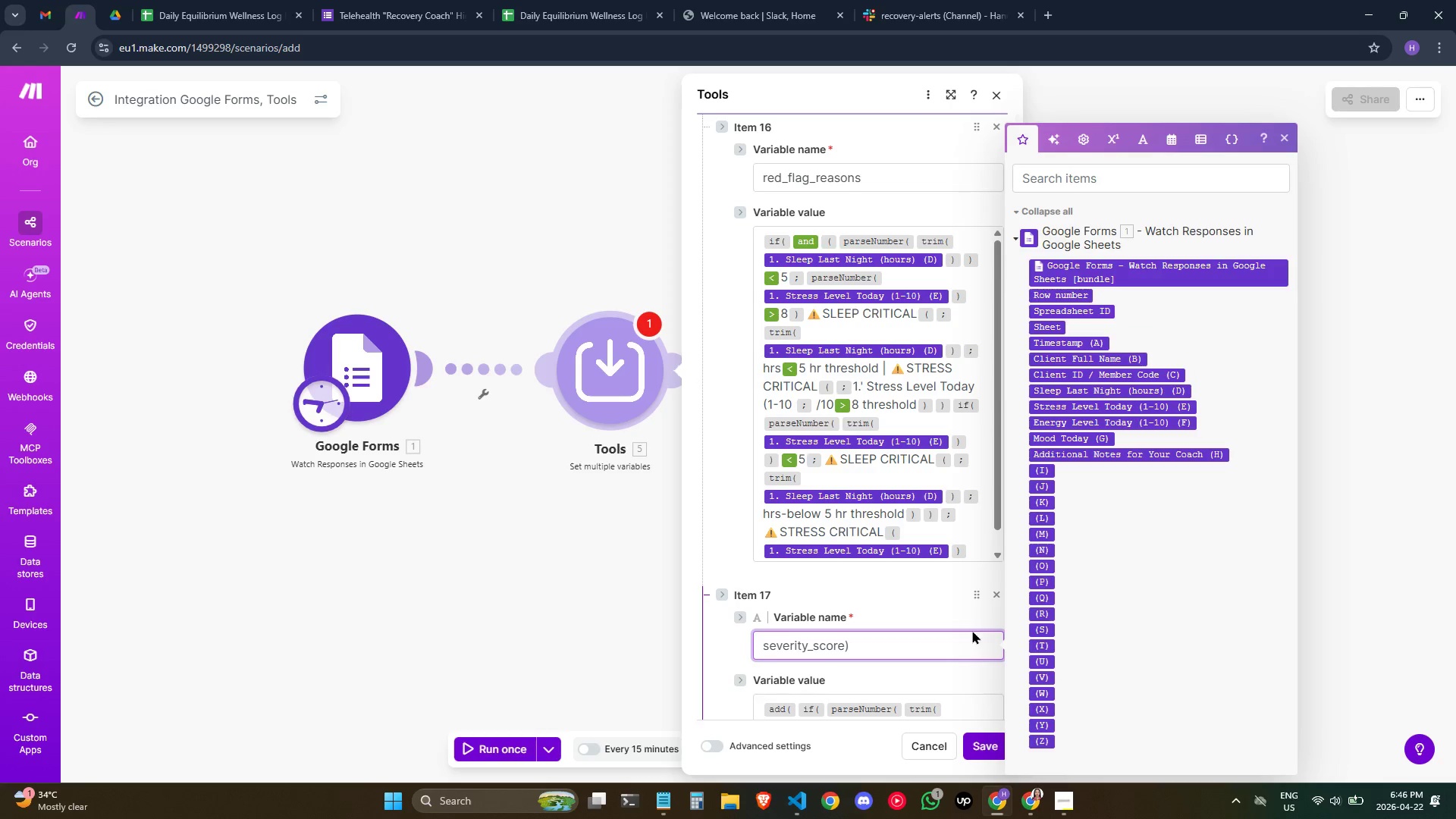 
key(Shift+ArrowLeft)
 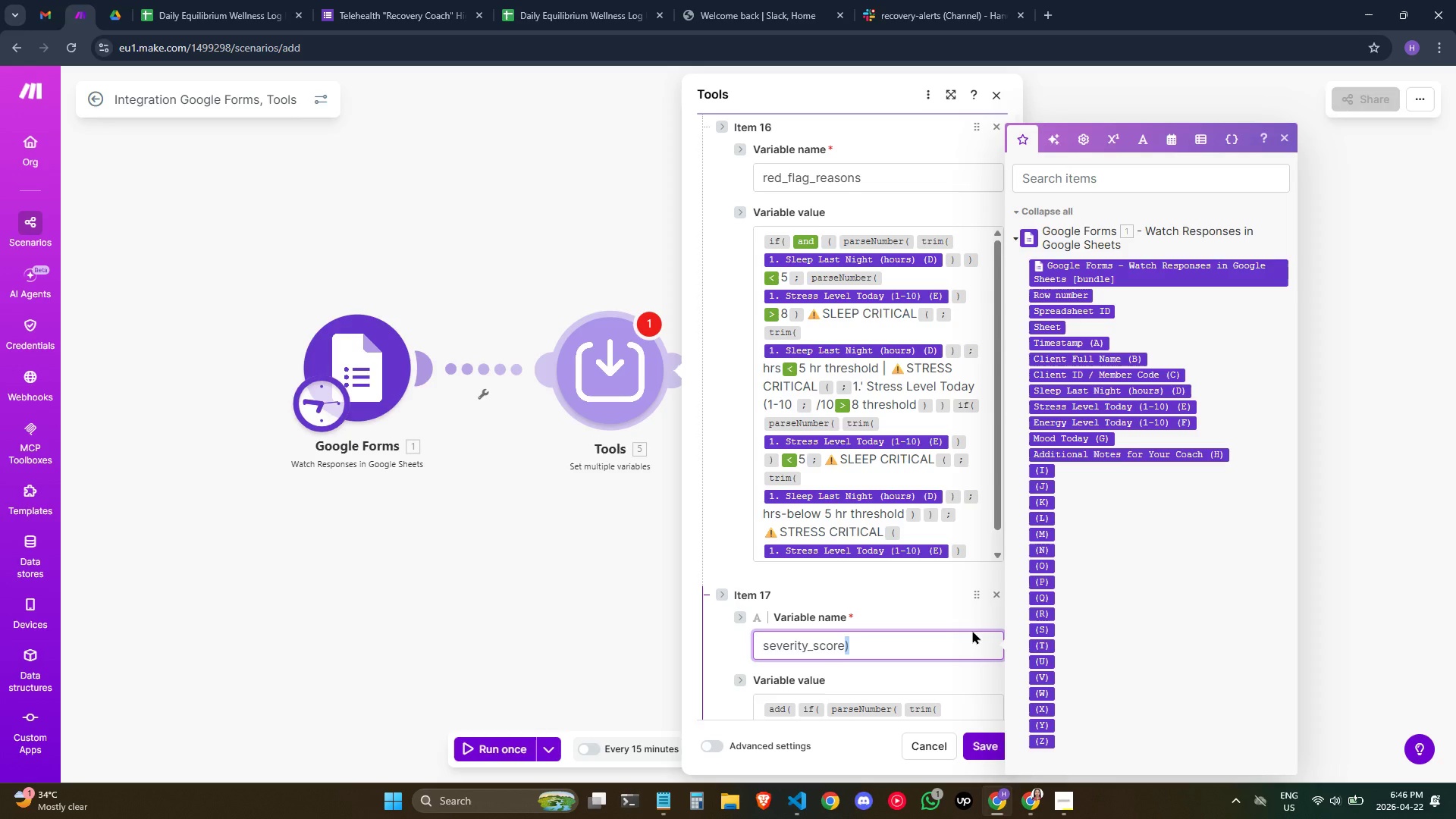 
key(Control+C)
 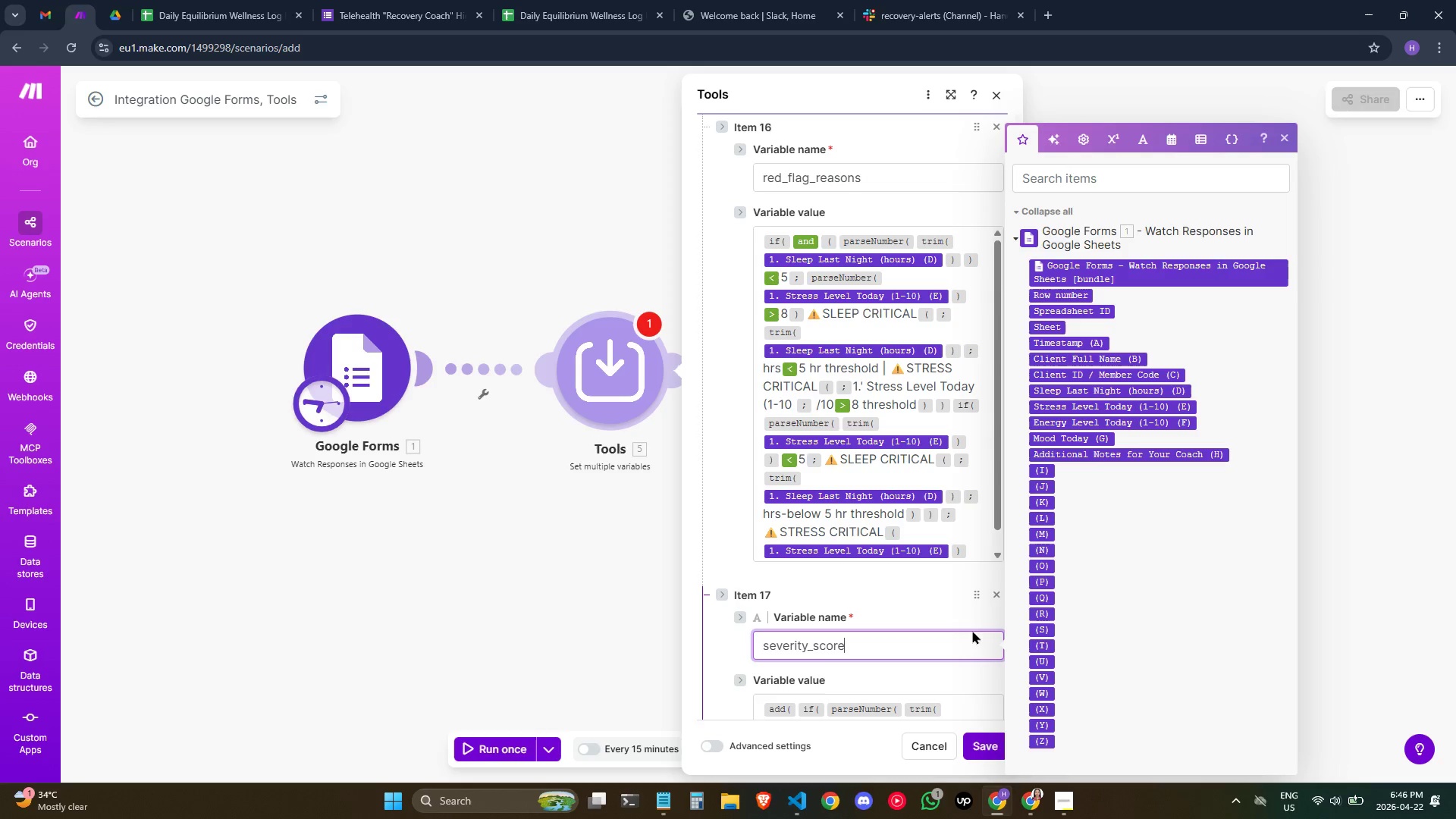 
key(Backspace)
 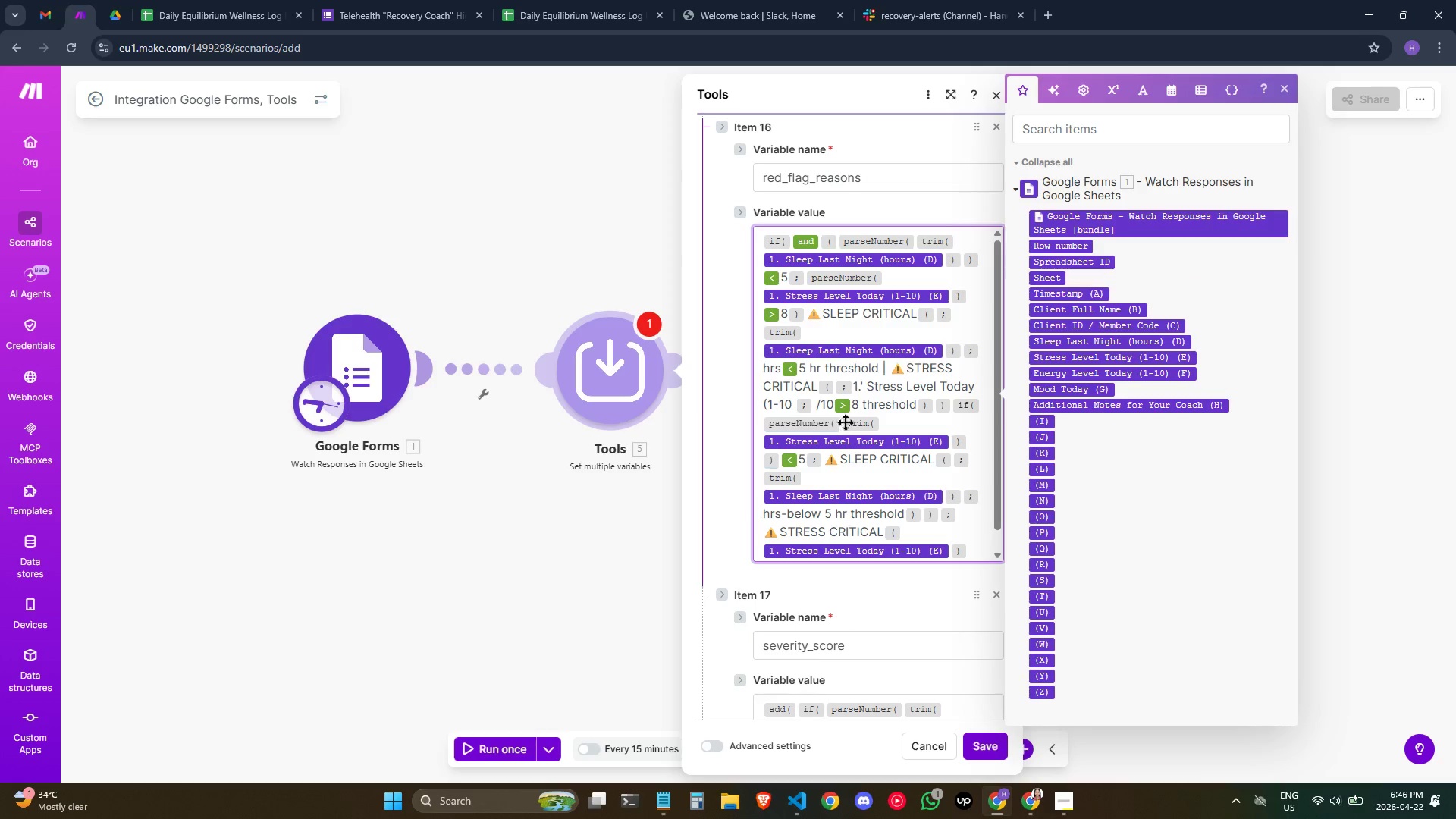 
key(ArrowLeft)
 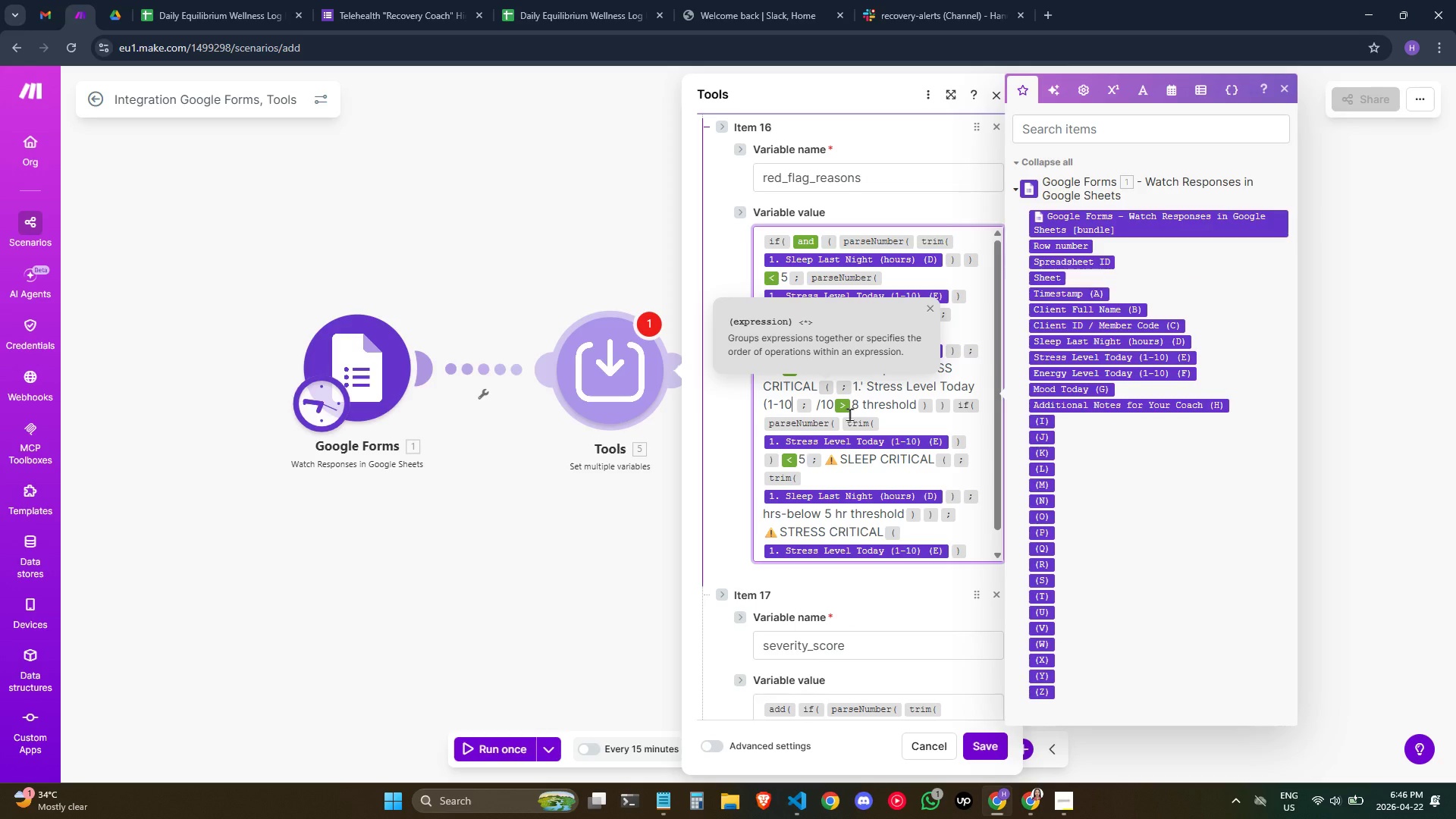 
key(Control+V)
 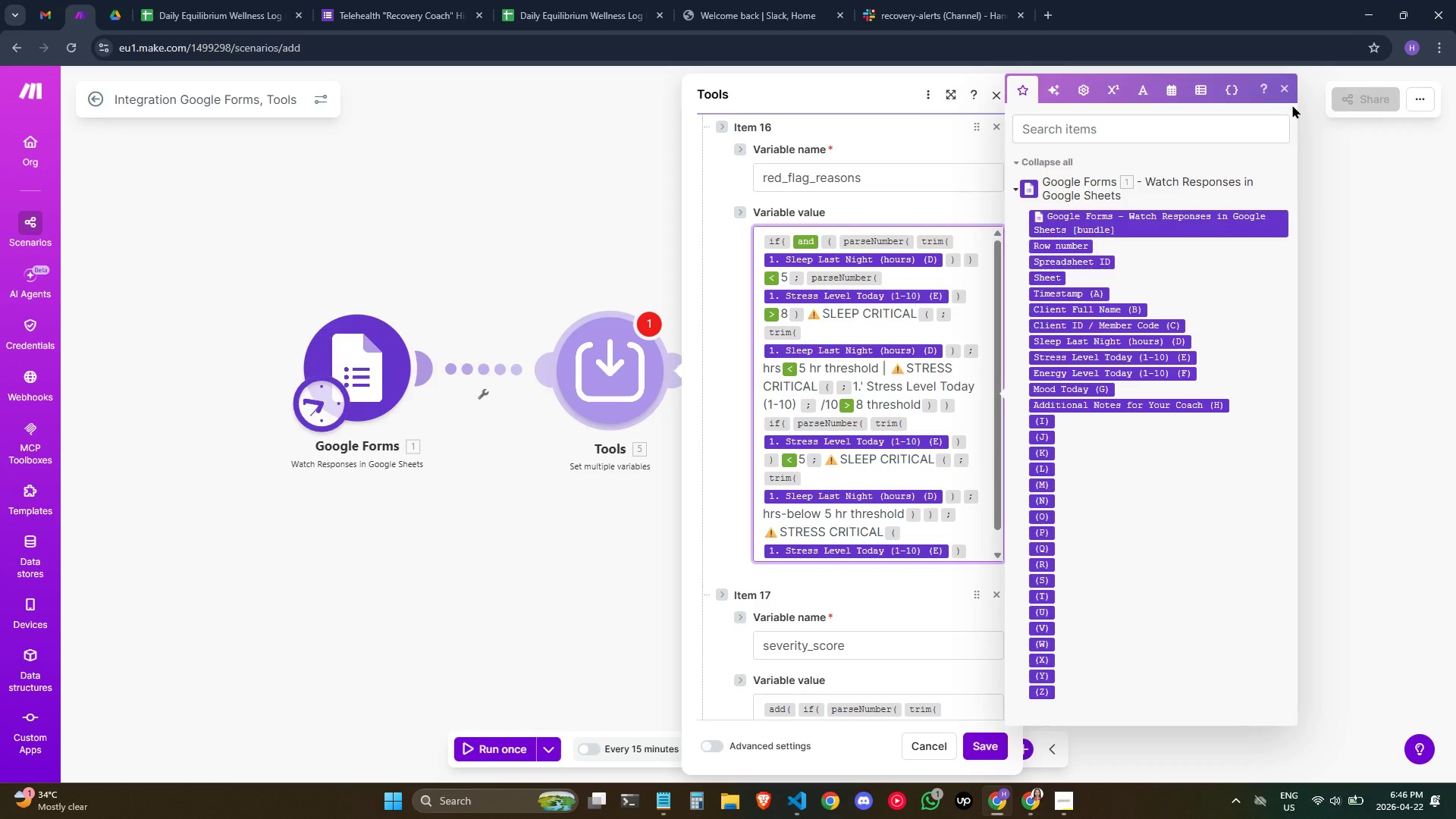 
wait(22.88)
 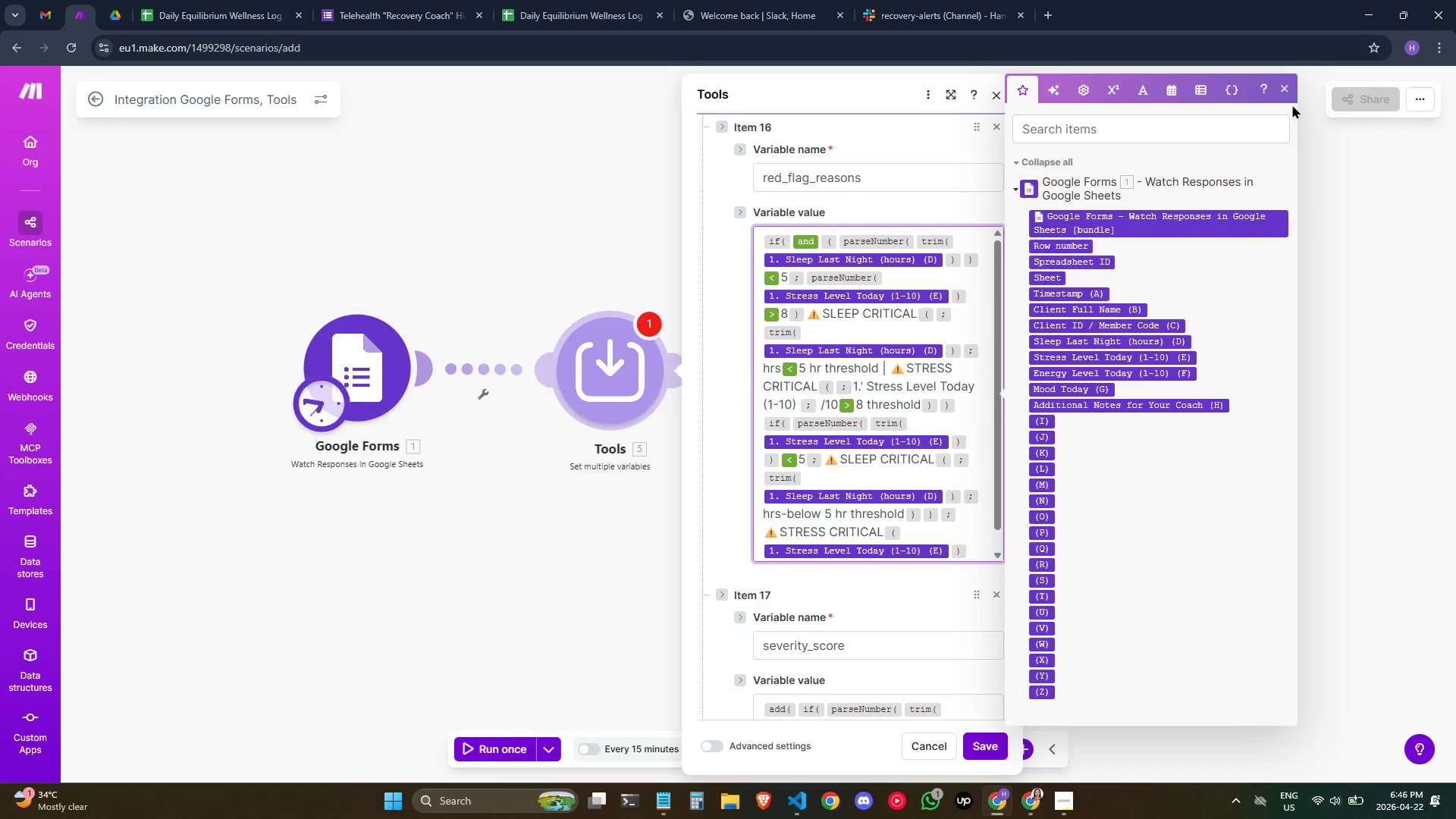 
key(ArrowRight)
 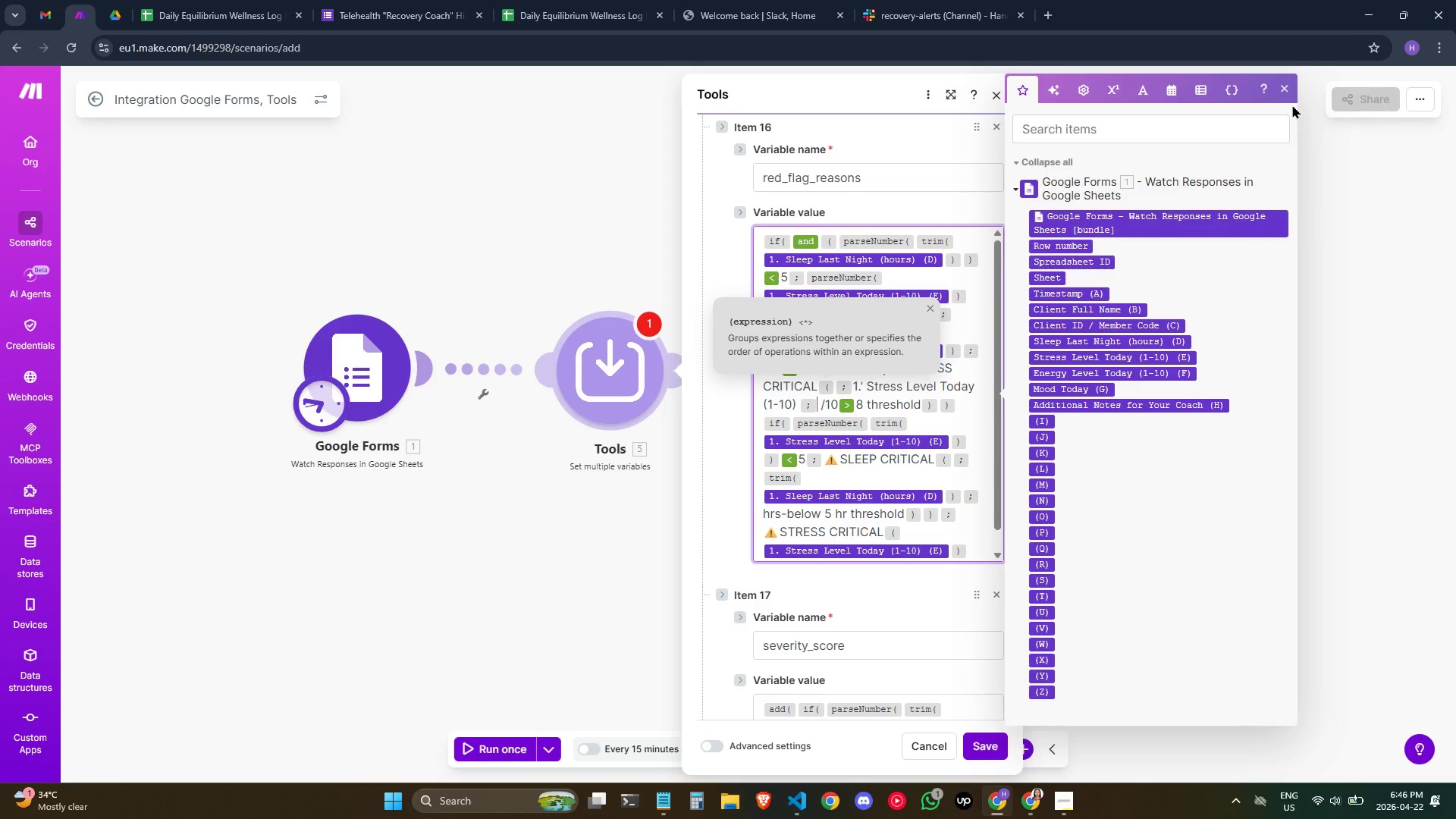 
key(ArrowRight)
 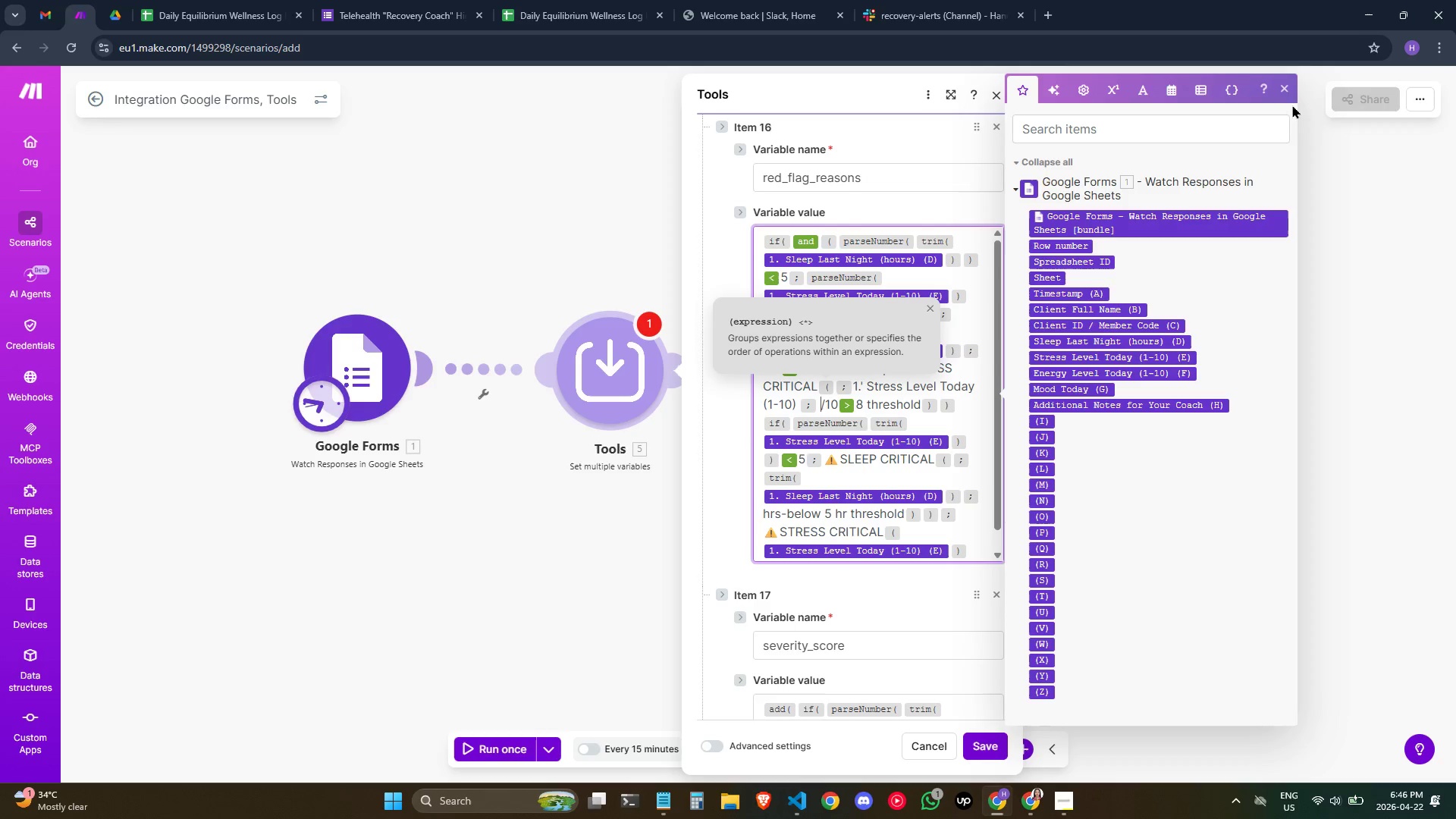 
key(ArrowRight)
 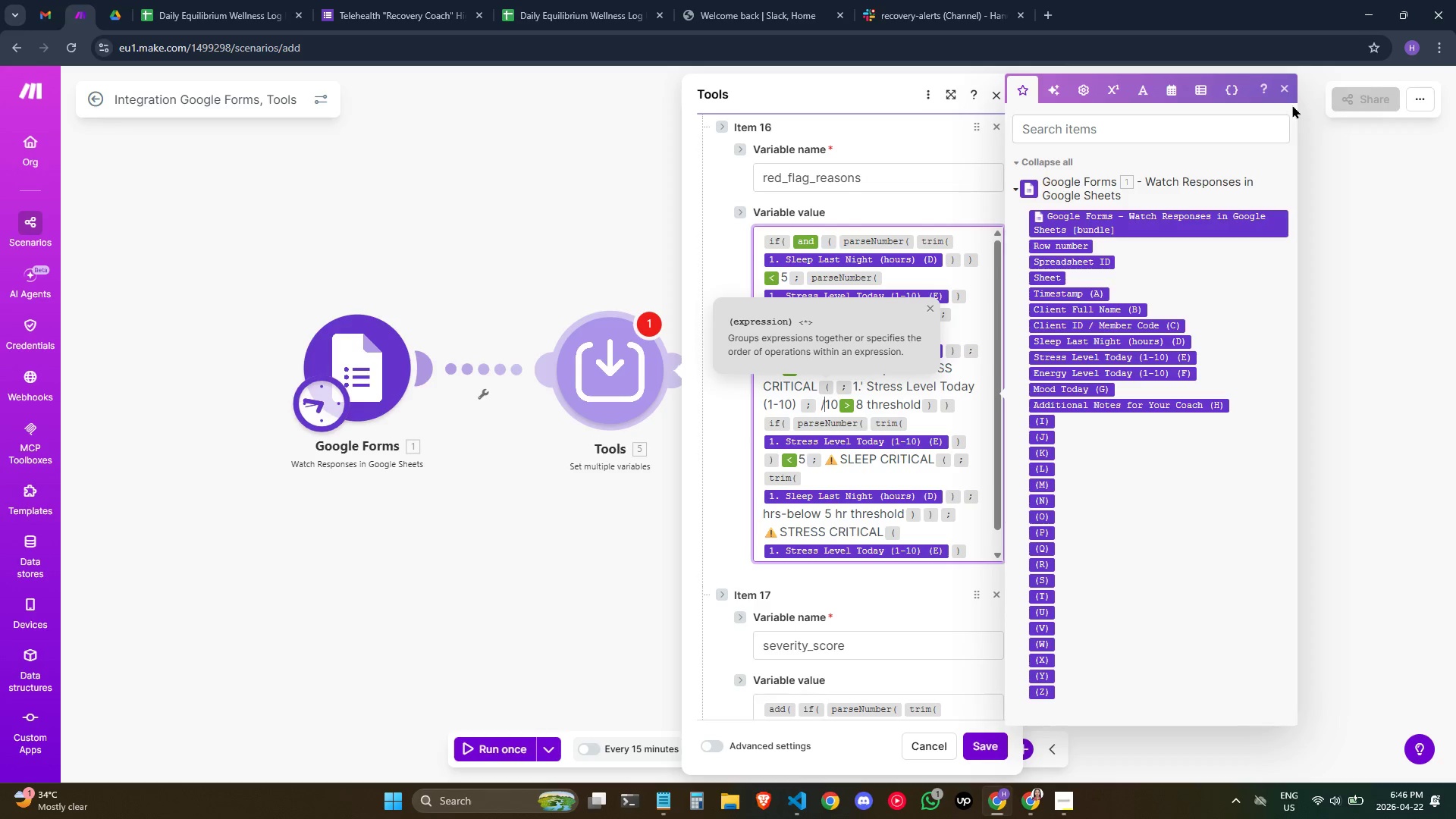 
key(ArrowRight)
 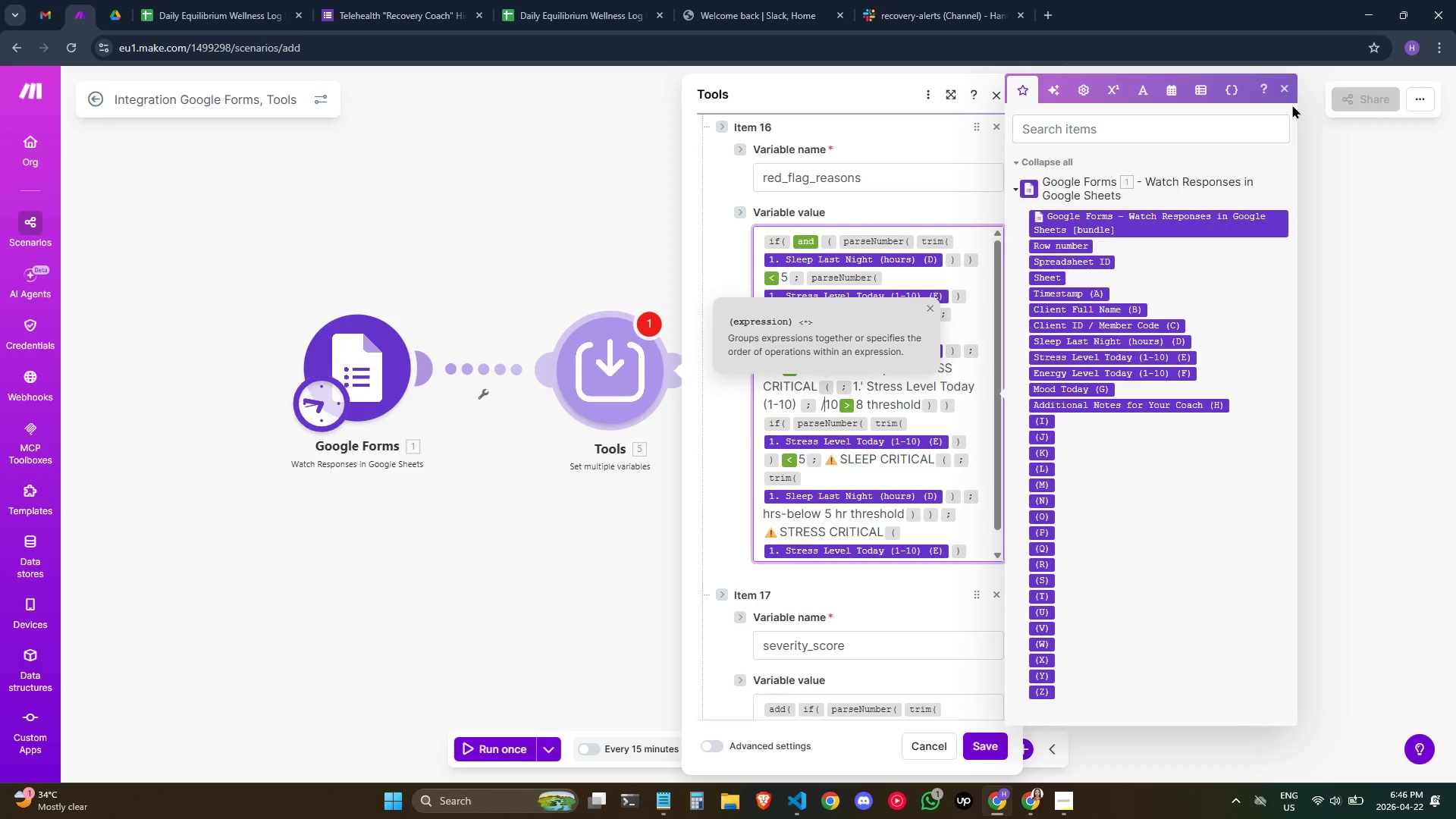 
key(ArrowRight)
 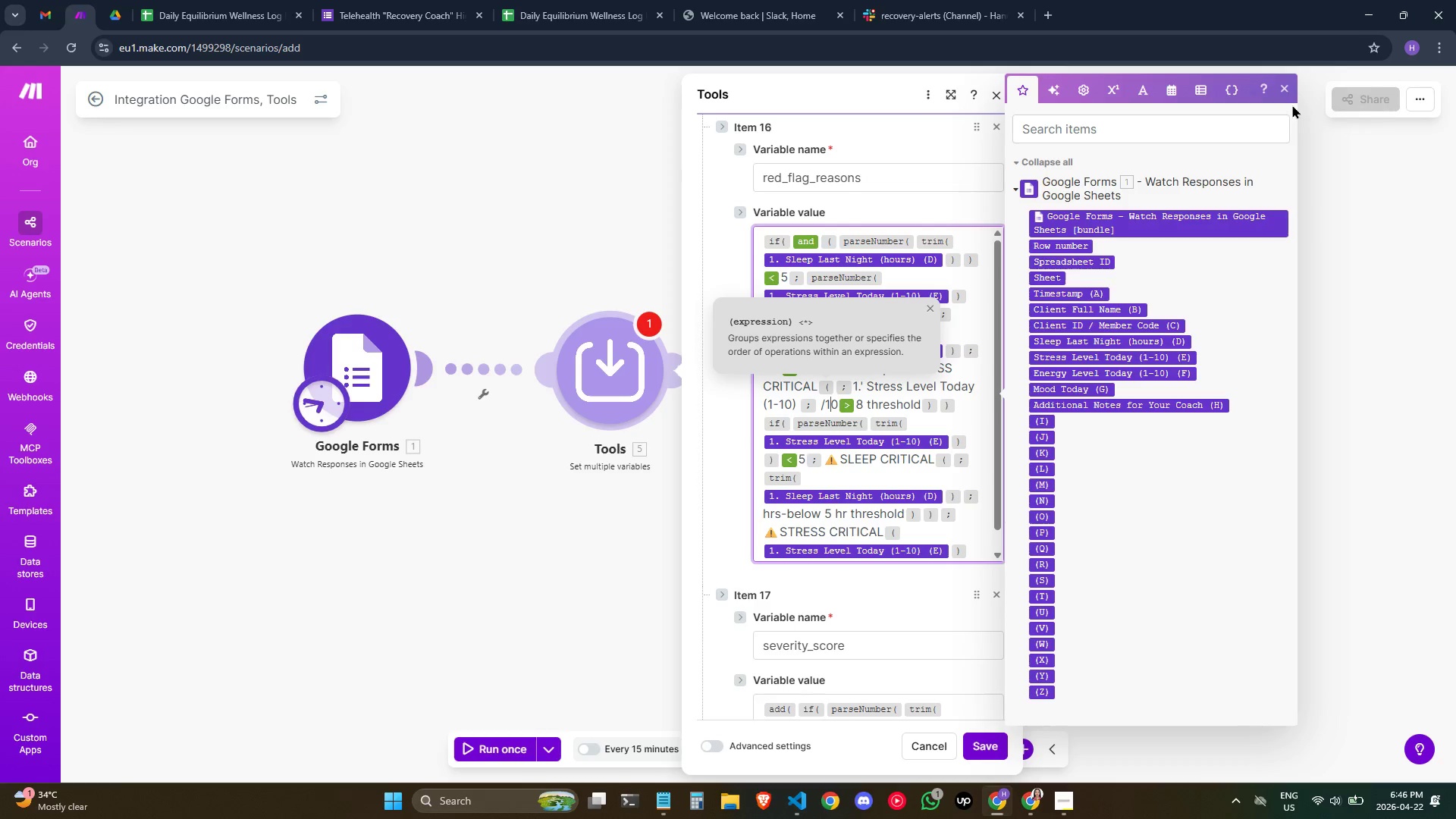 
key(ArrowRight)
 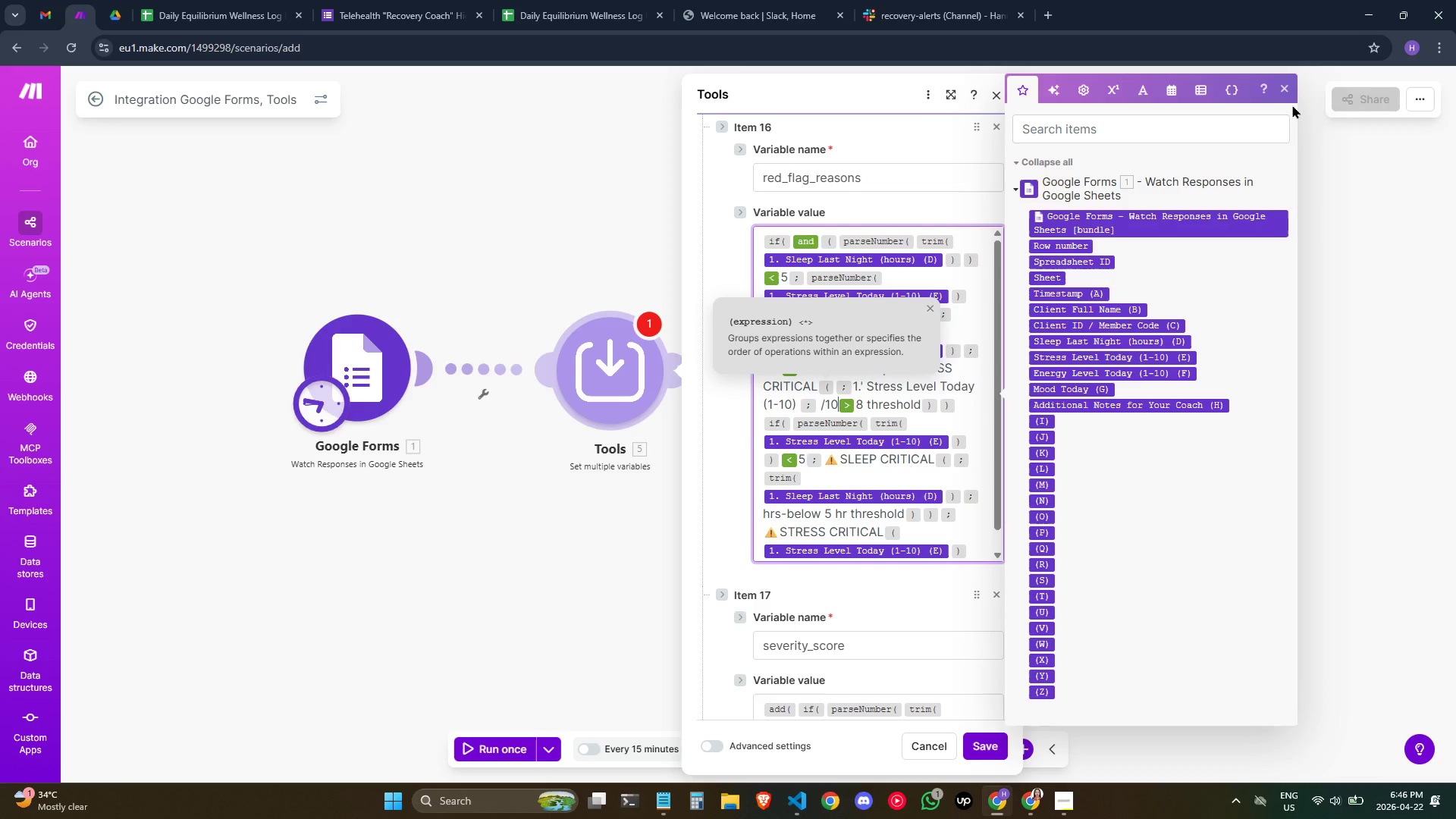 
key(ArrowRight)
 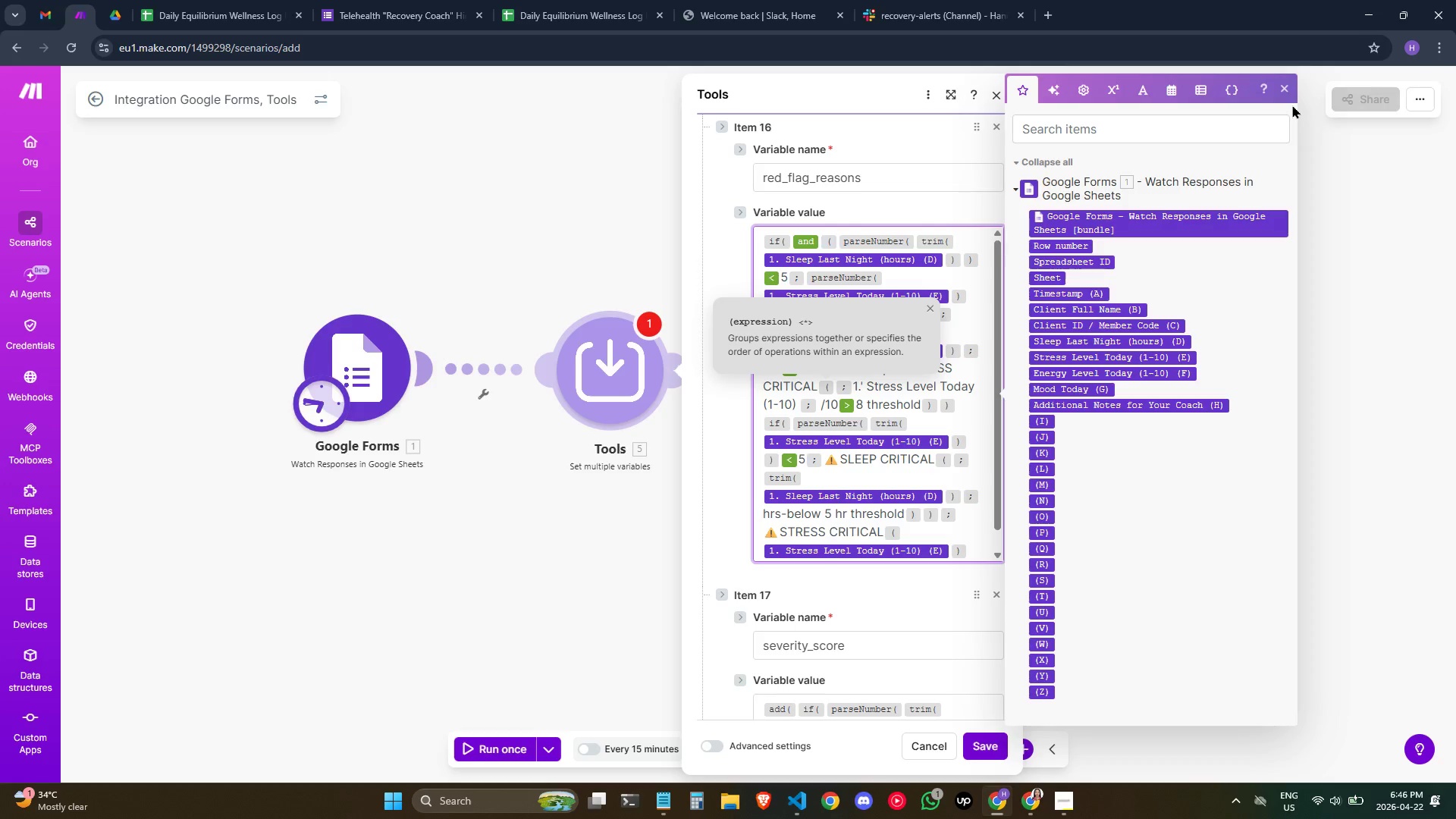 
key(Backspace)
 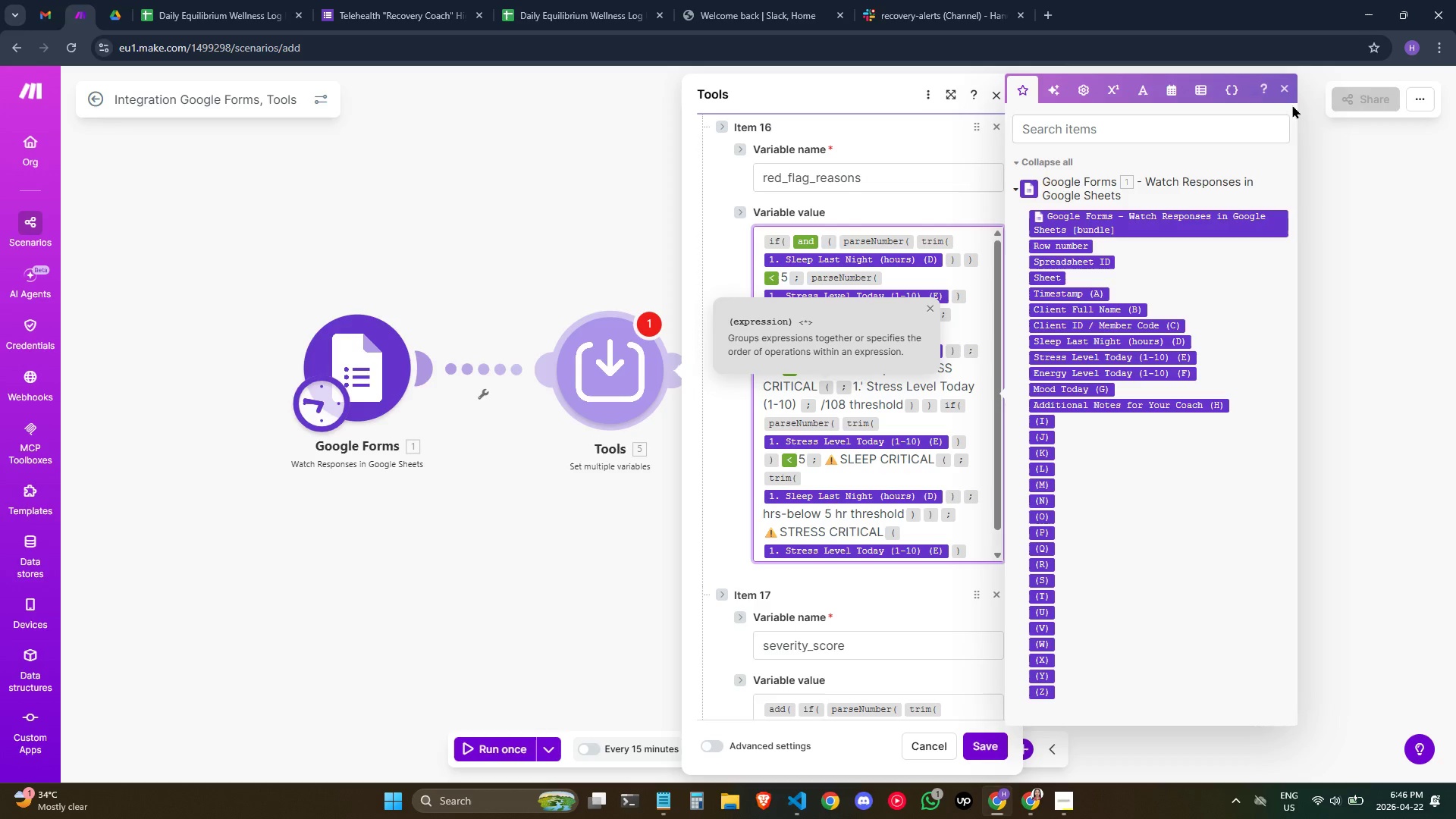 
key(Period)
 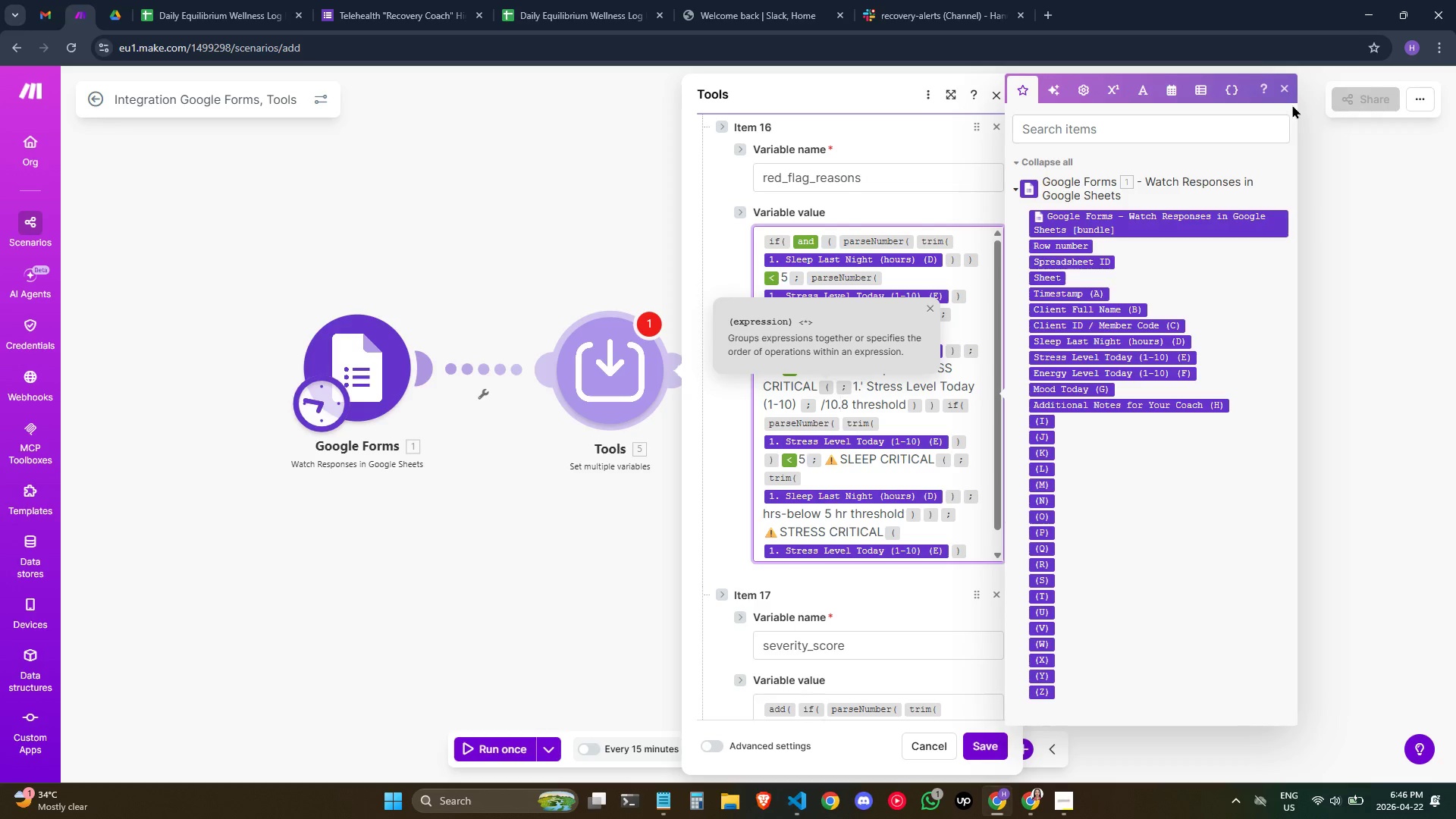 
key(Backspace)
 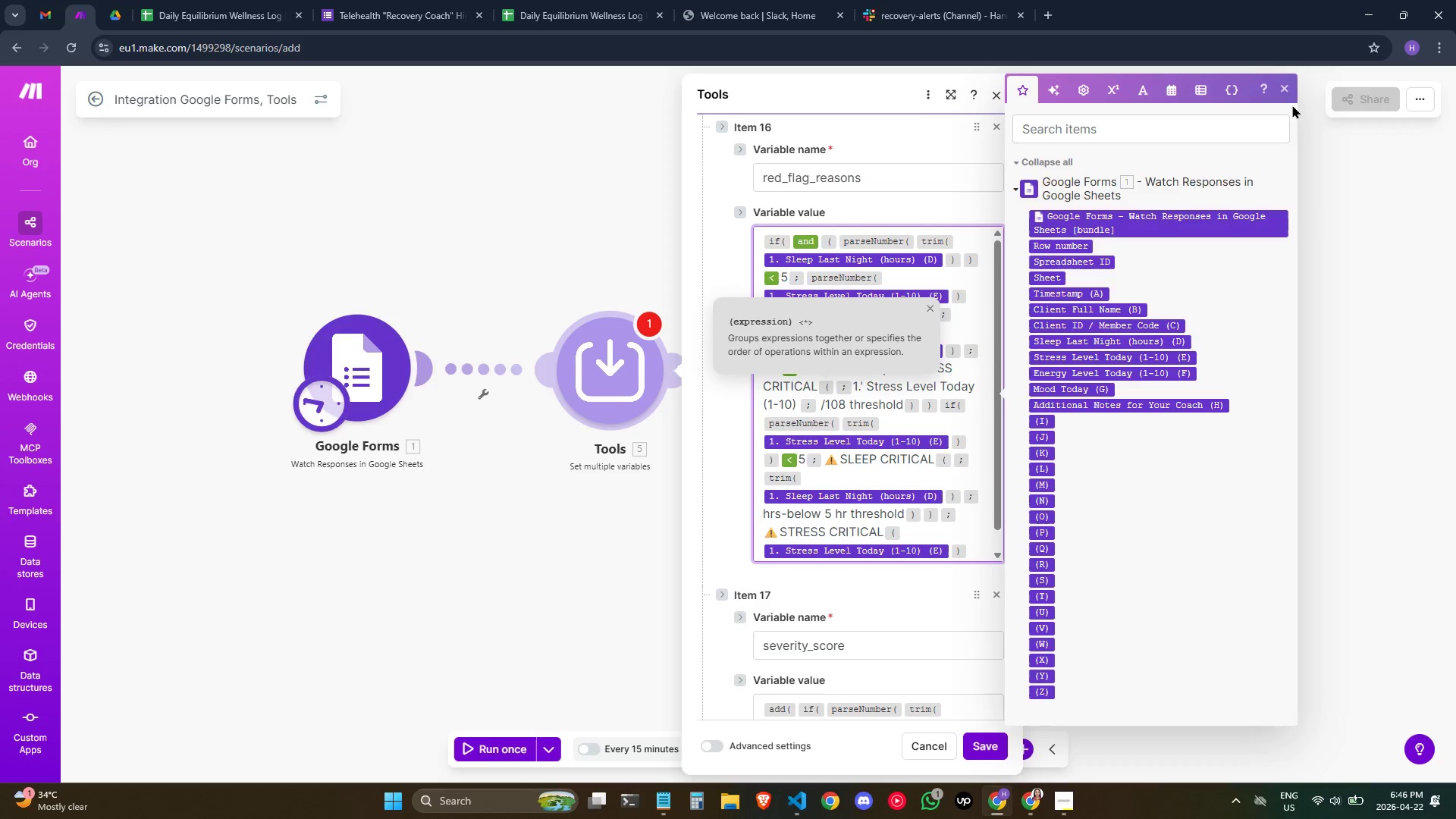 
key(Shift+ShiftRight)
 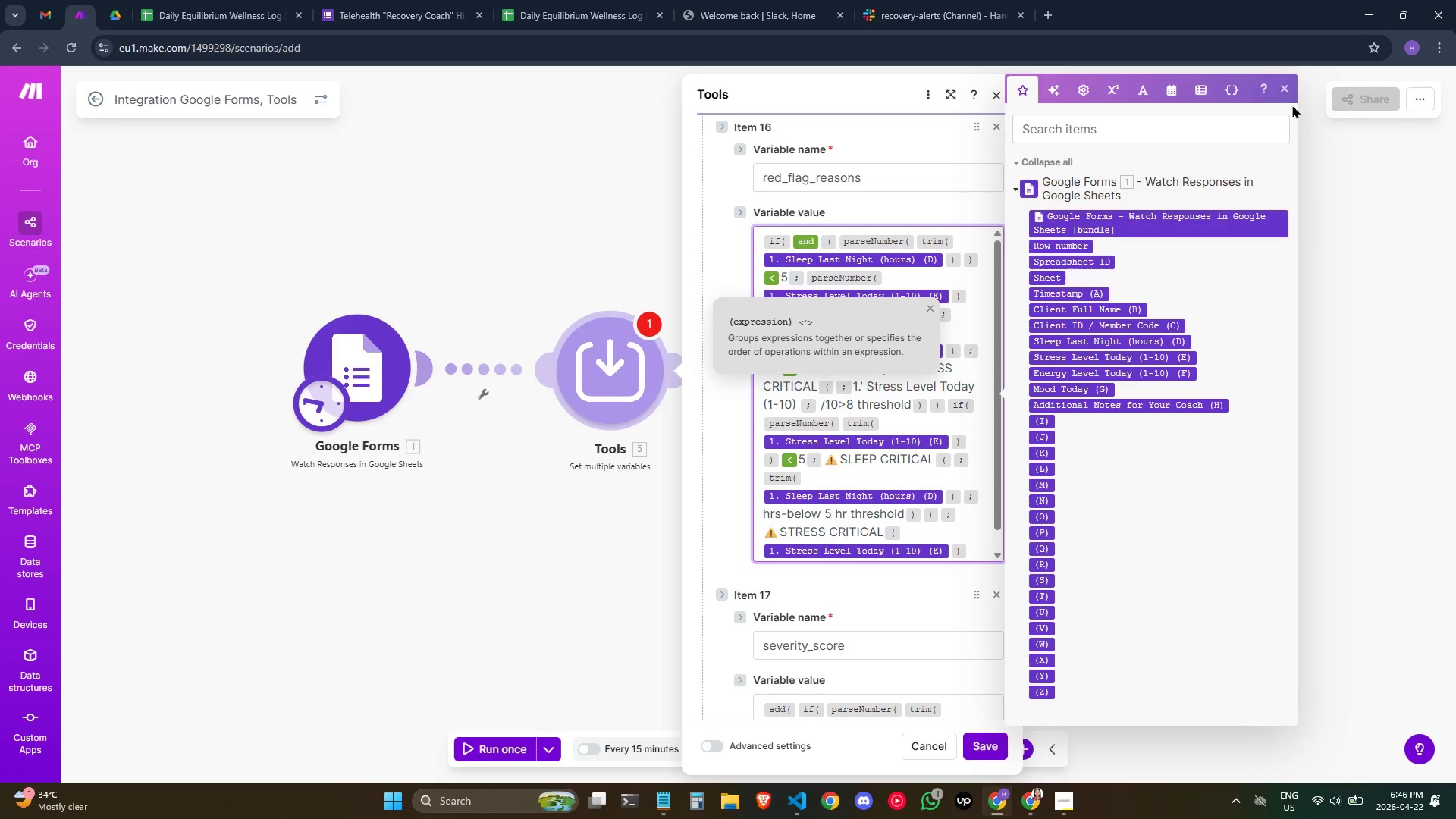 
key(Shift+Period)
 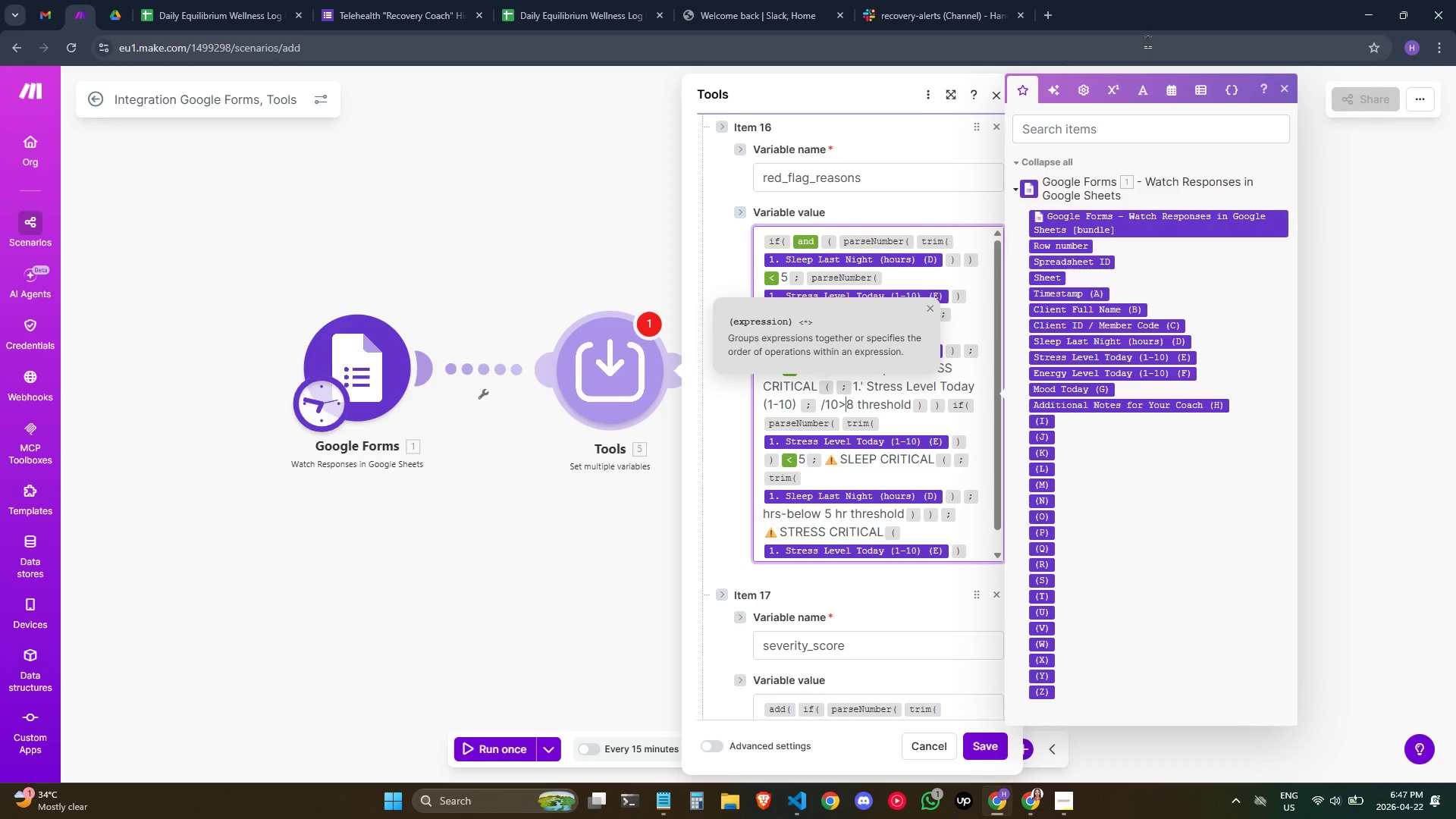 
wait(30.69)
 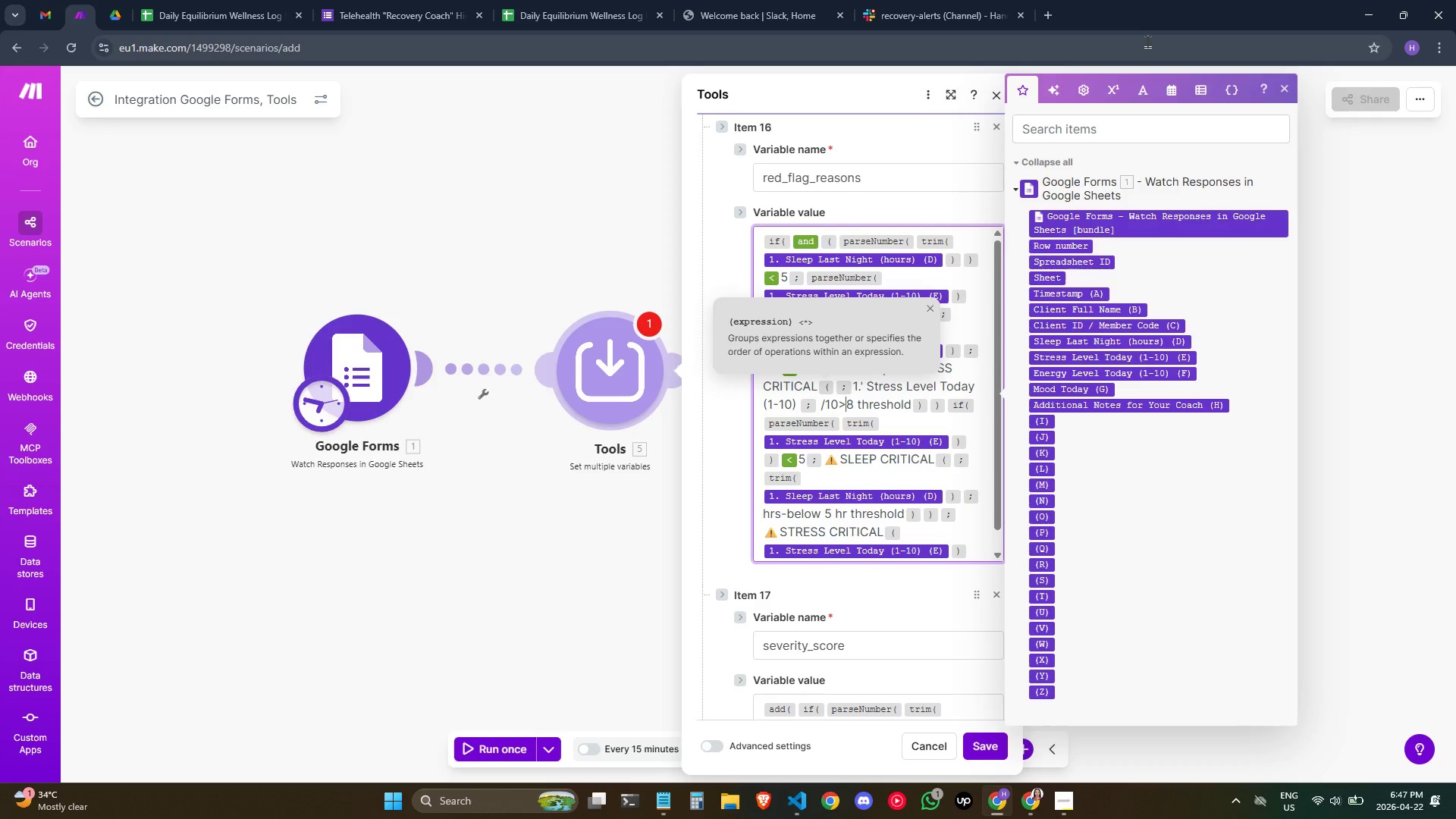 
scroll: coordinate [905, 452], scroll_direction: up, amount: 1.0
 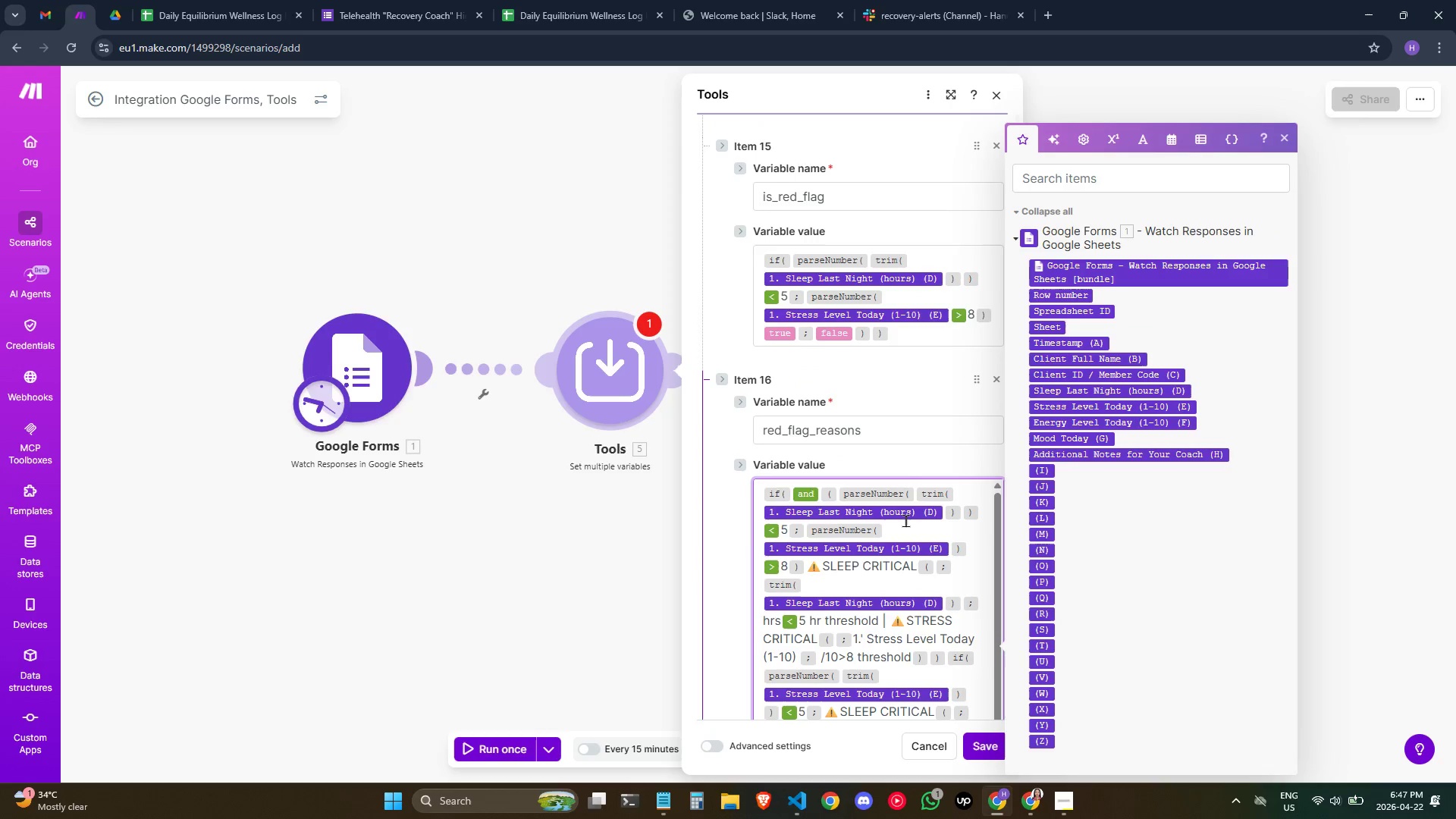 
scroll: coordinate [887, 547], scroll_direction: down, amount: 1.0
 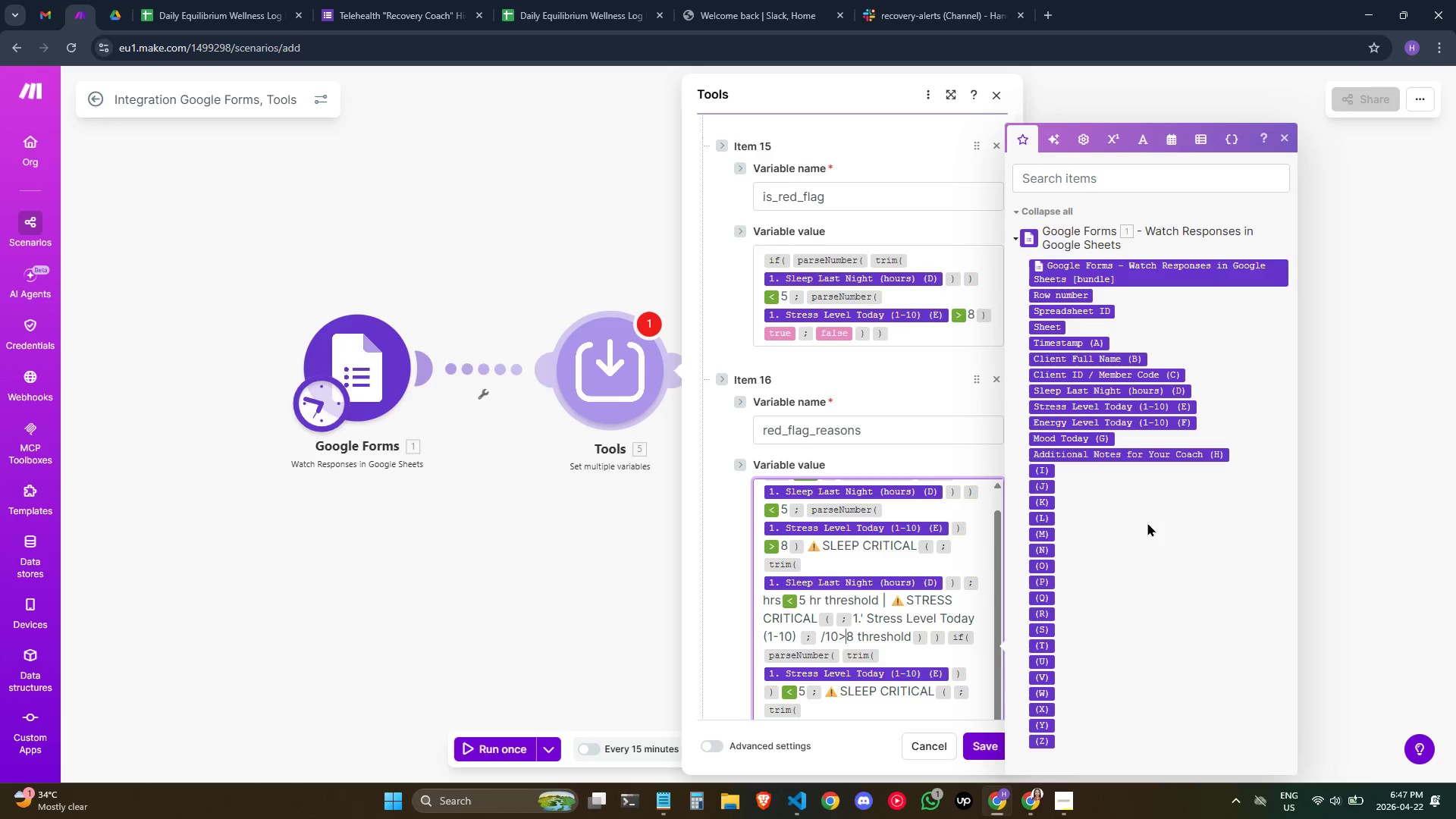 
wait(16.22)
 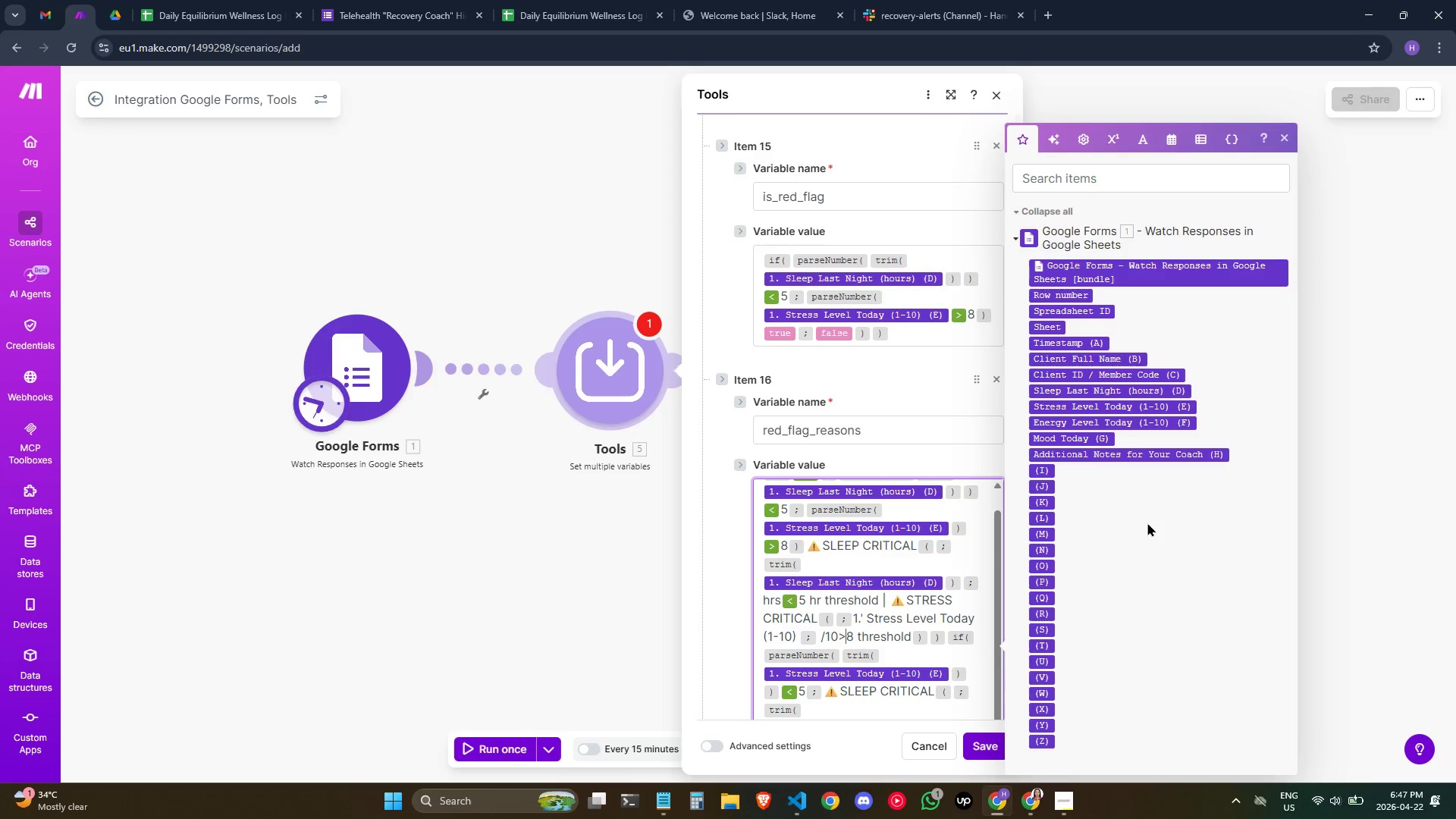 
scroll: coordinate [916, 554], scroll_direction: up, amount: 1.0
 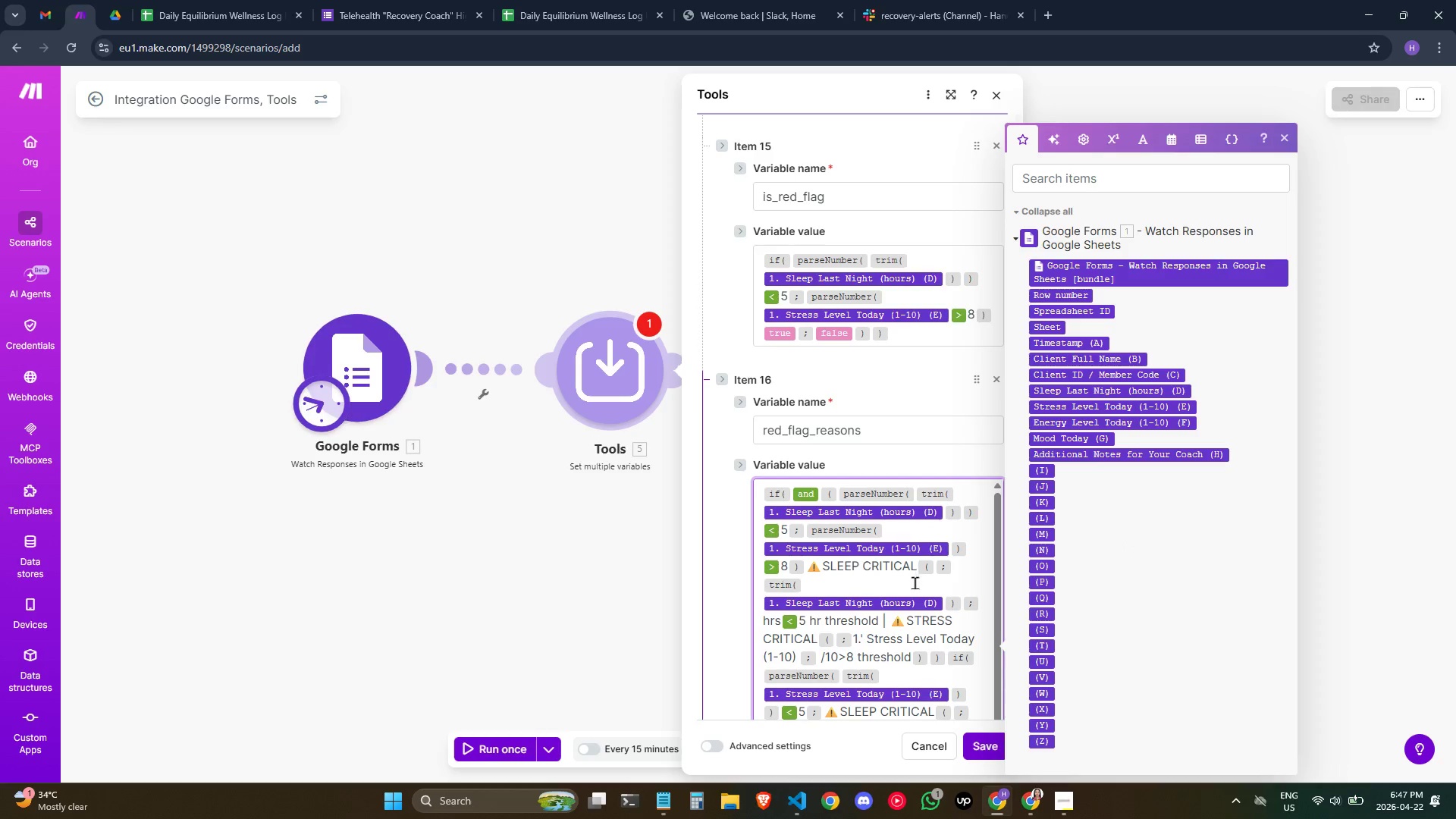 
mouse_move([924, 572])
 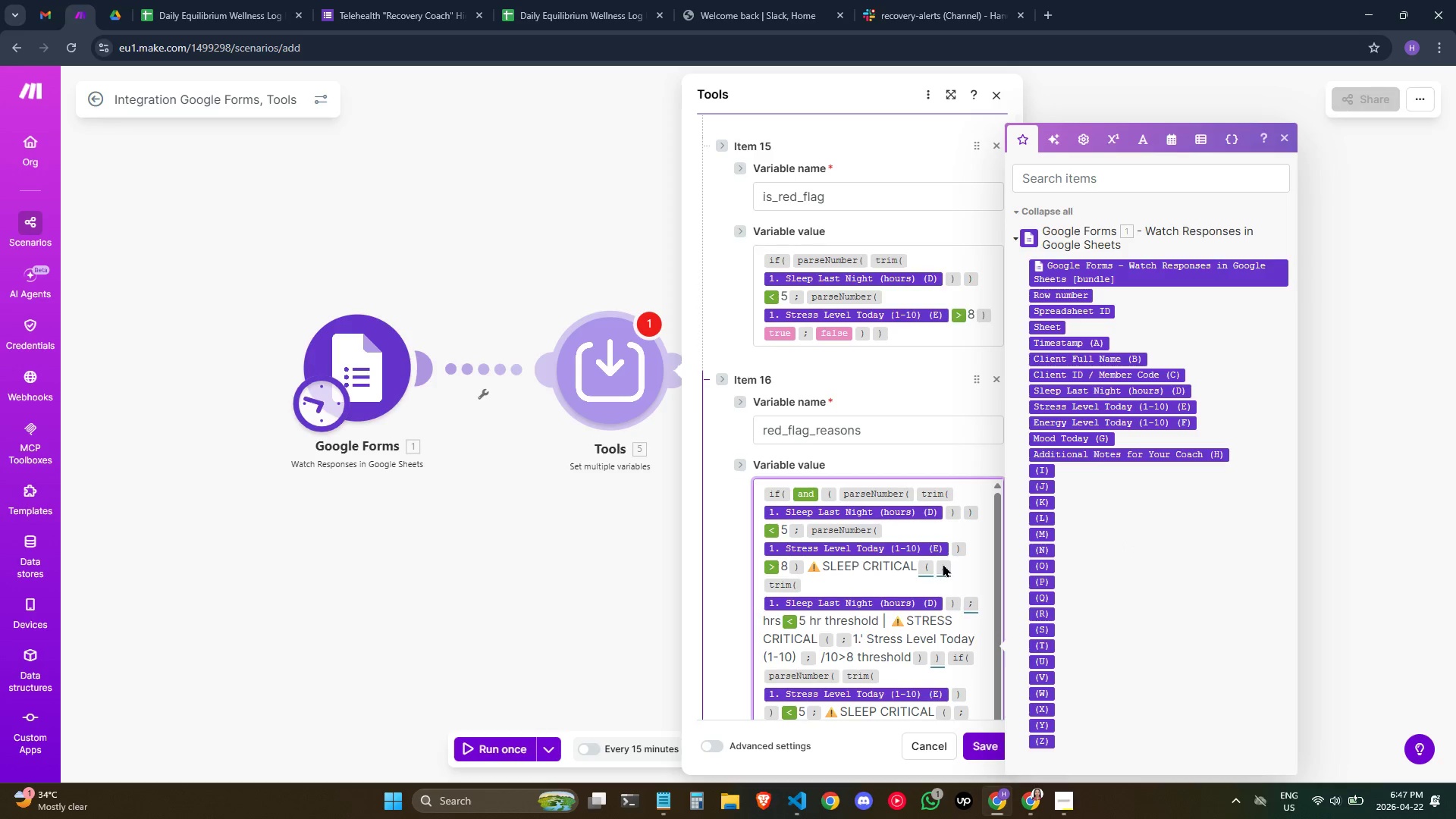 
wait(5.86)
 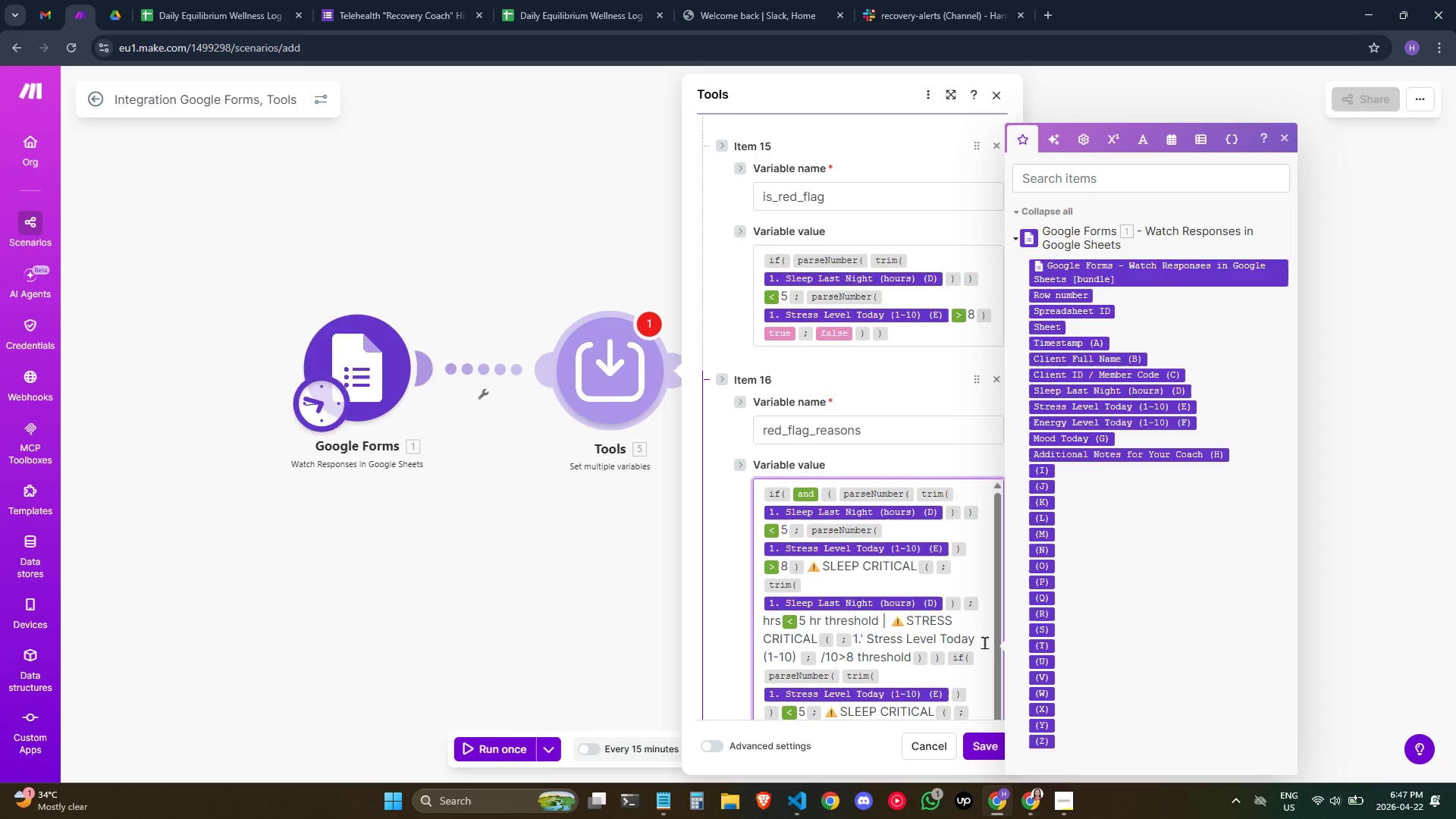 
left_click([951, 575])
 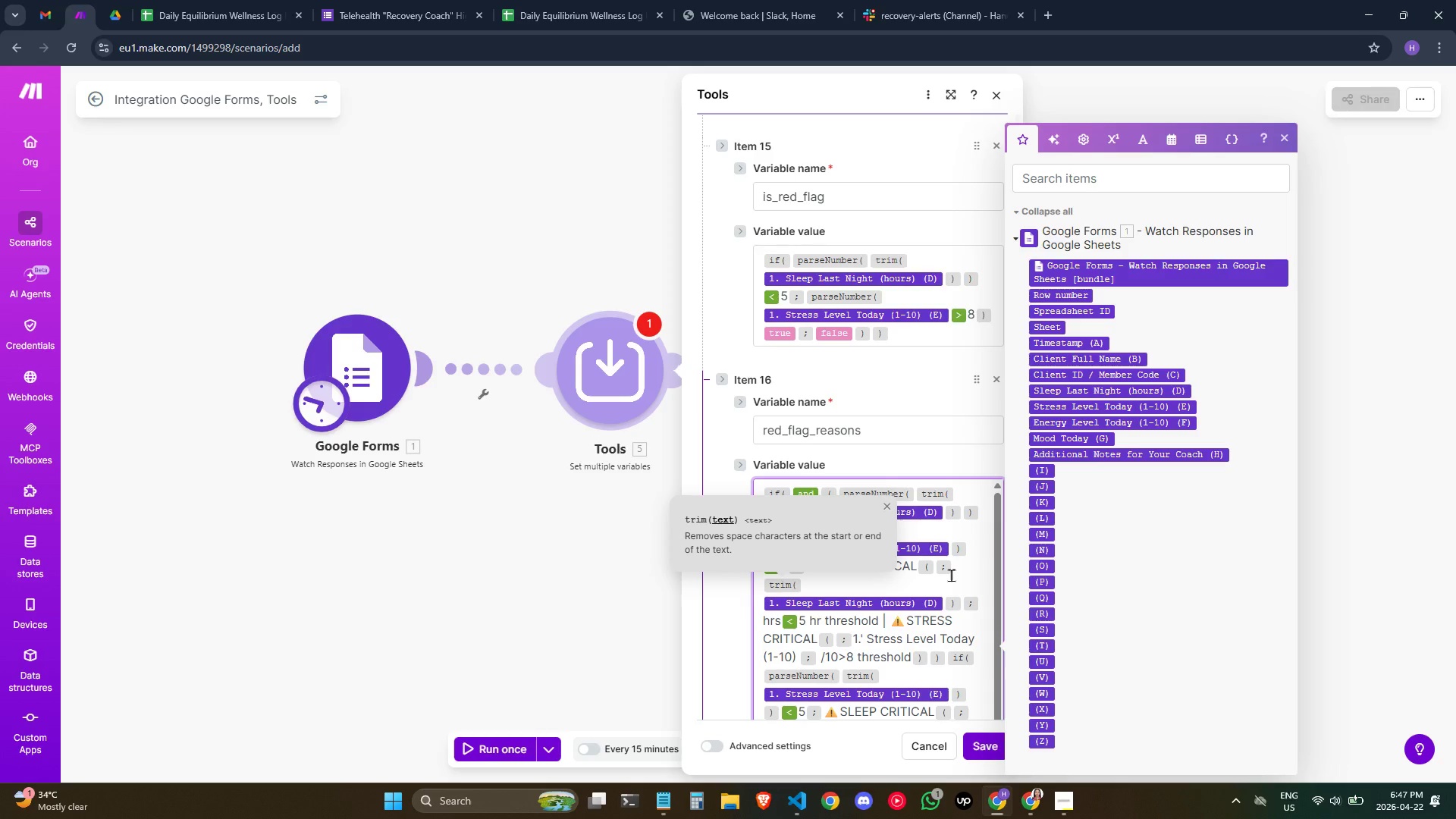 
mouse_move([974, 579])
 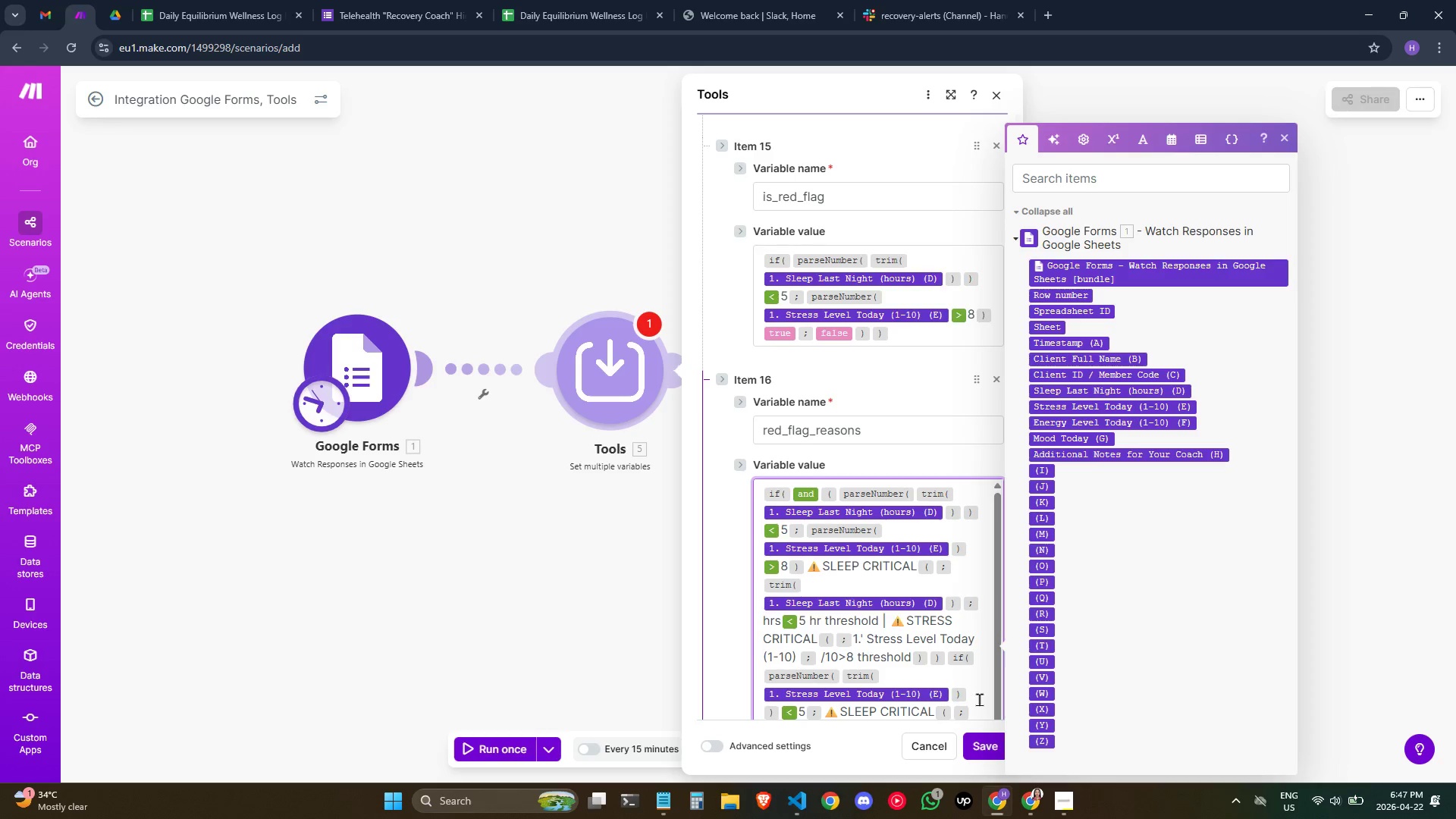 
key(Backspace)
 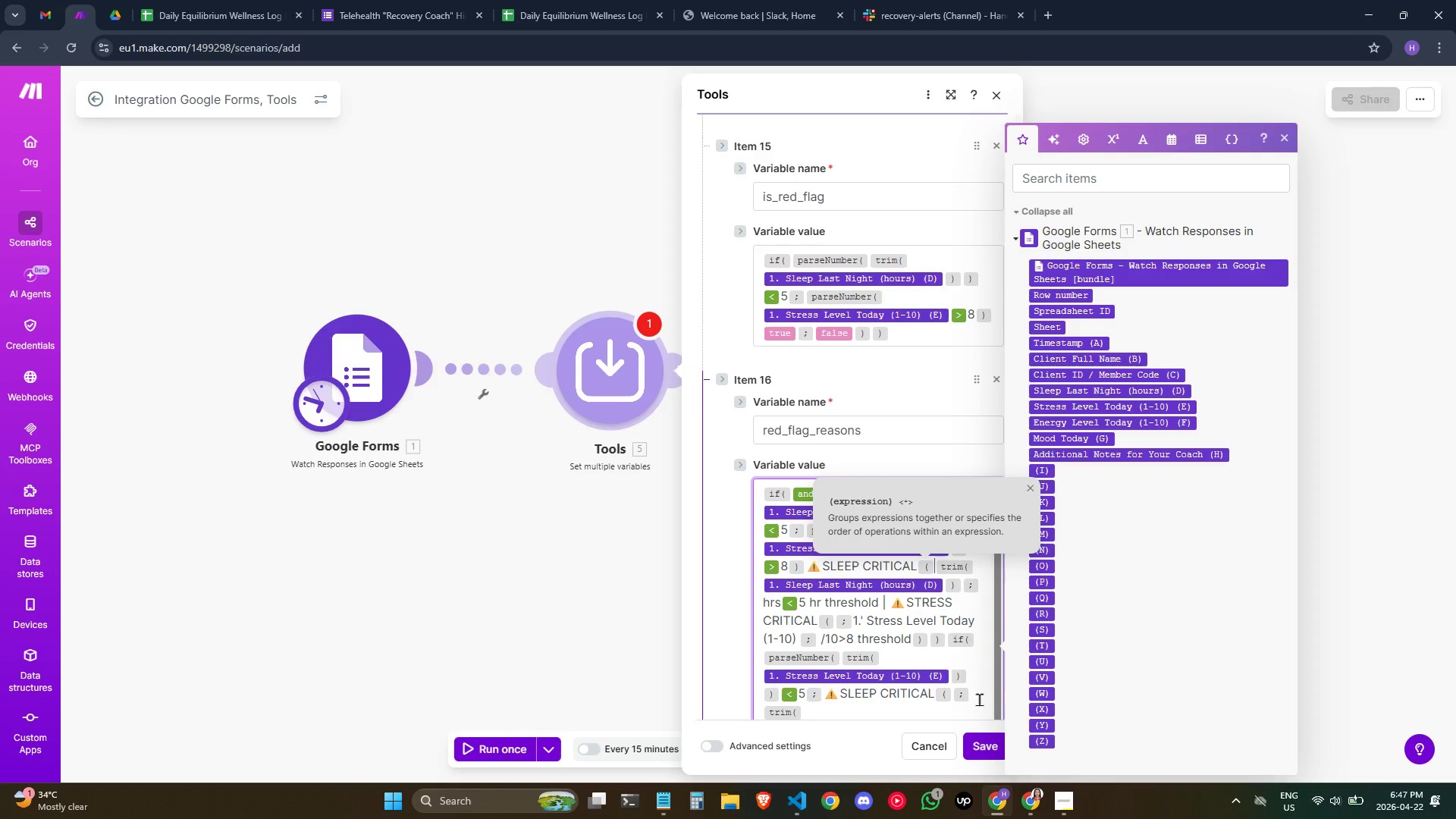 
key(Backspace)
 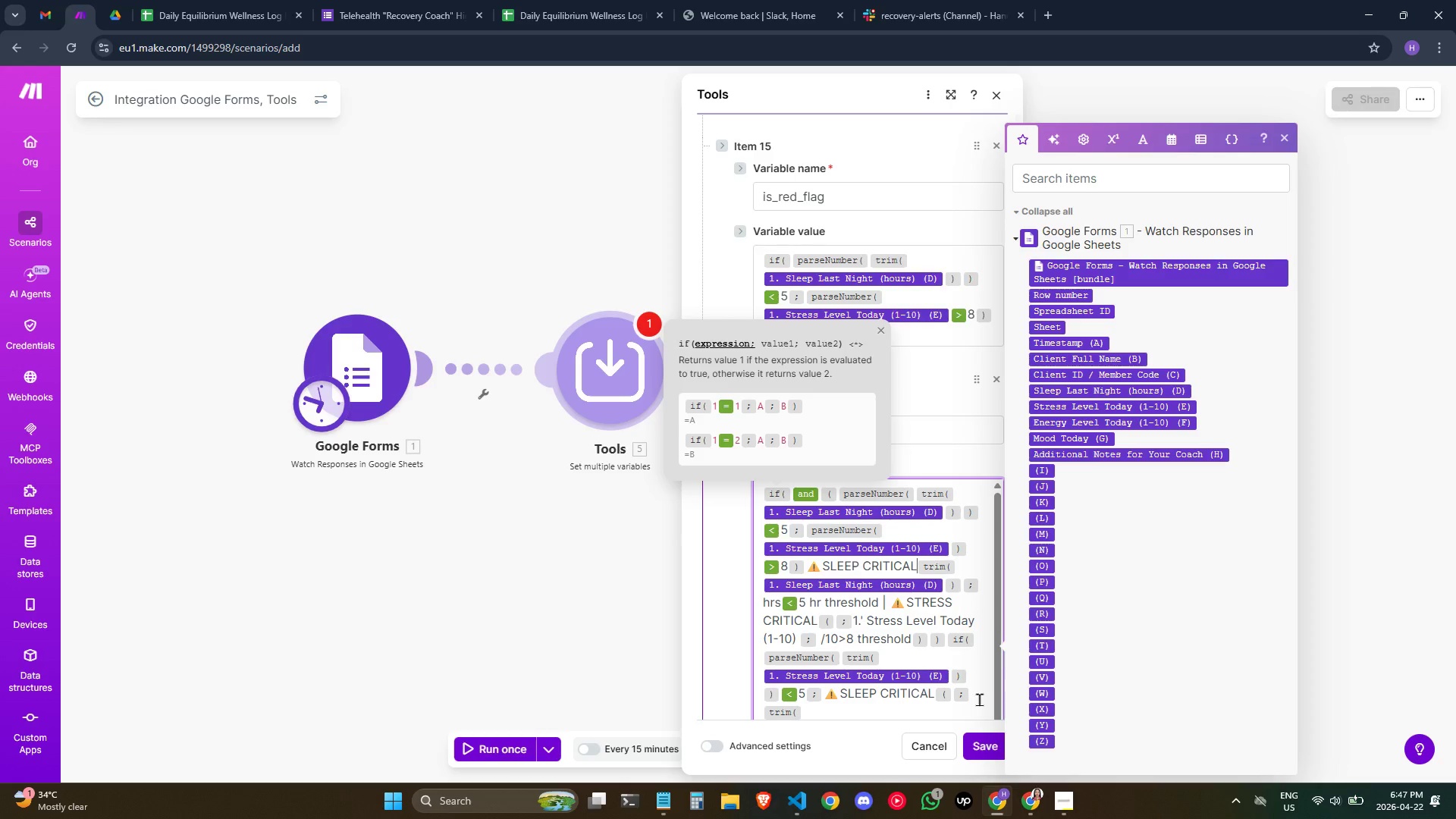 
key(ArrowLeft)
 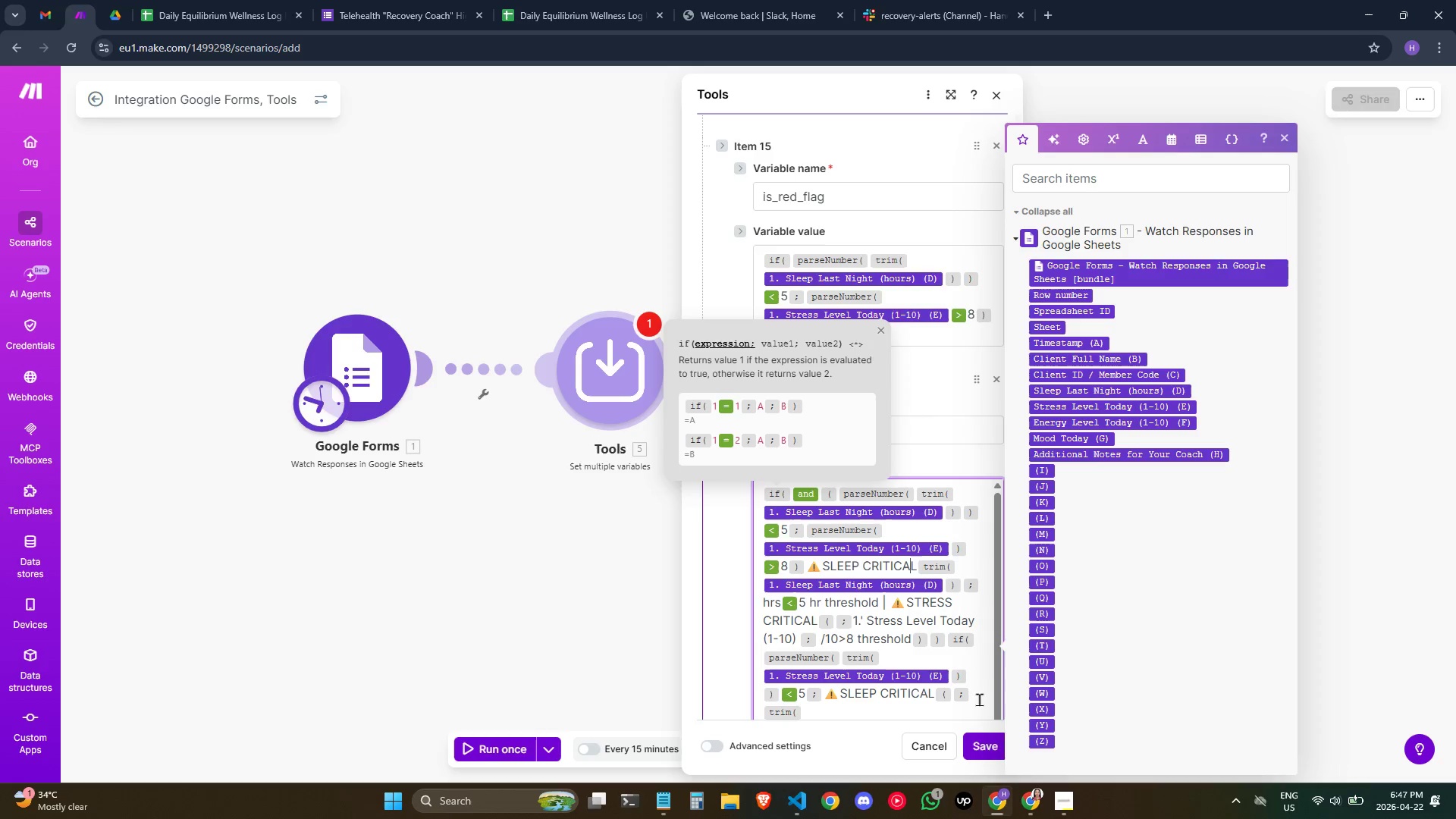 
key(ArrowLeft)
 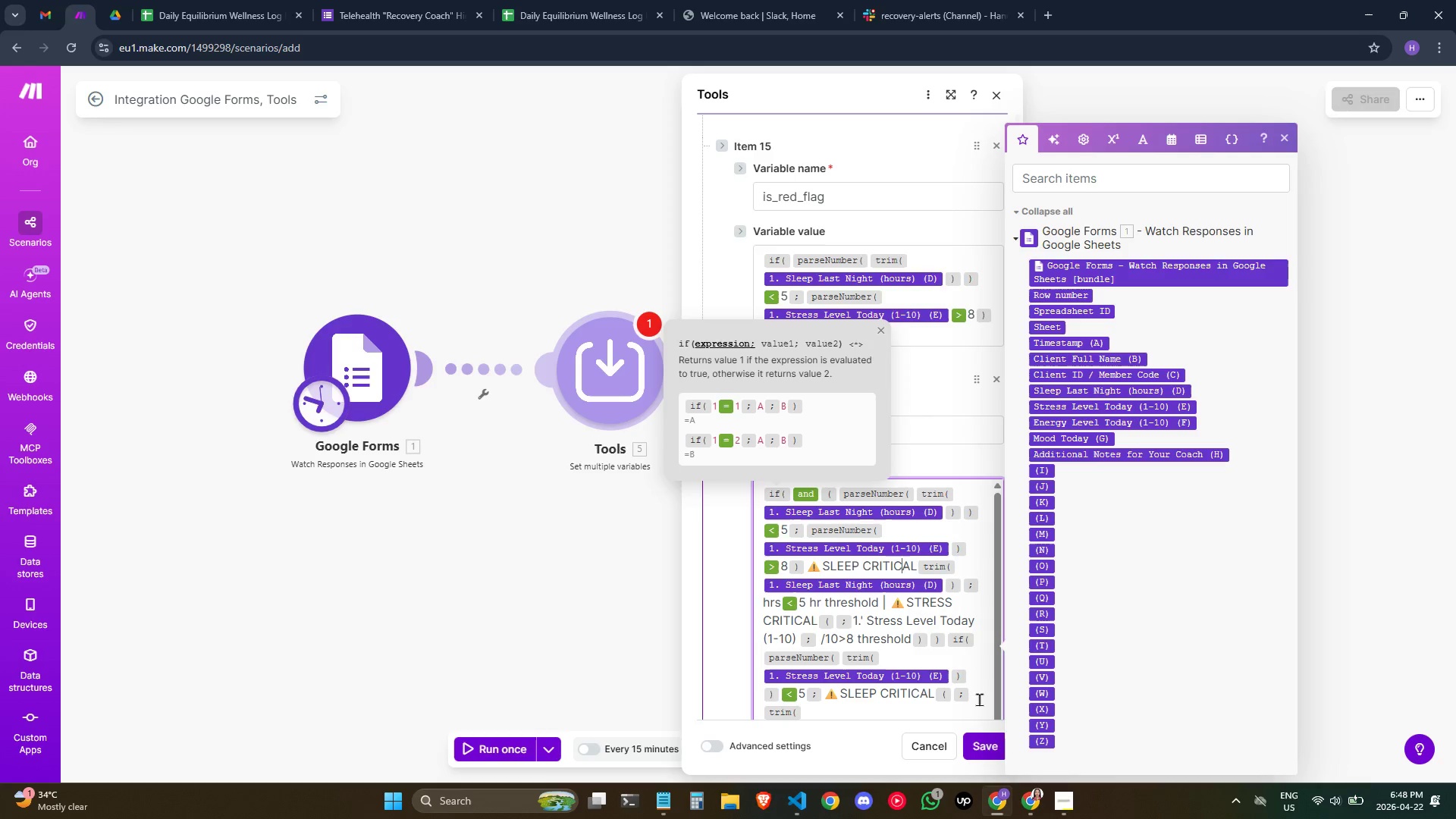 
key(ArrowLeft)
 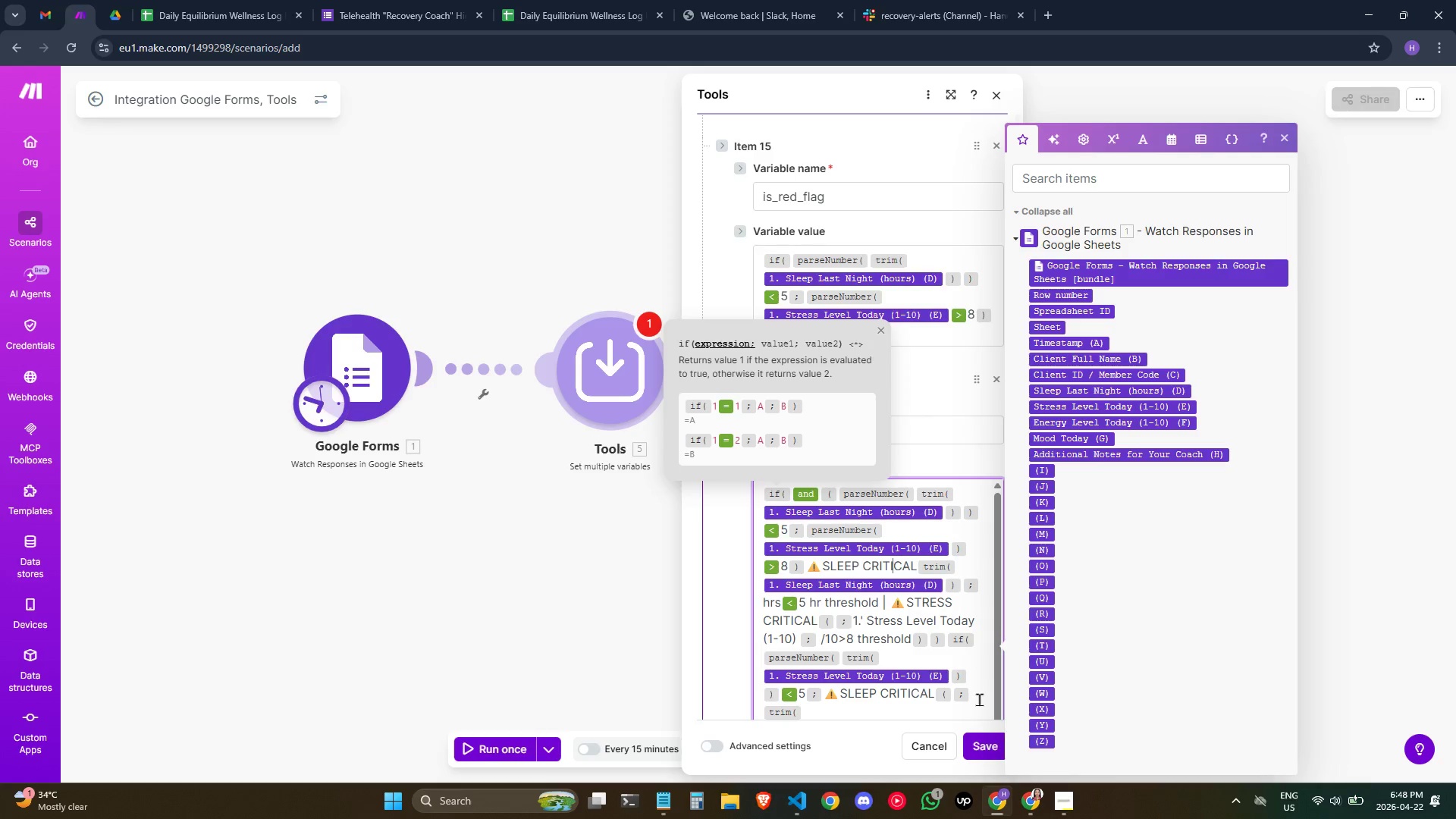 
key(ArrowLeft)
 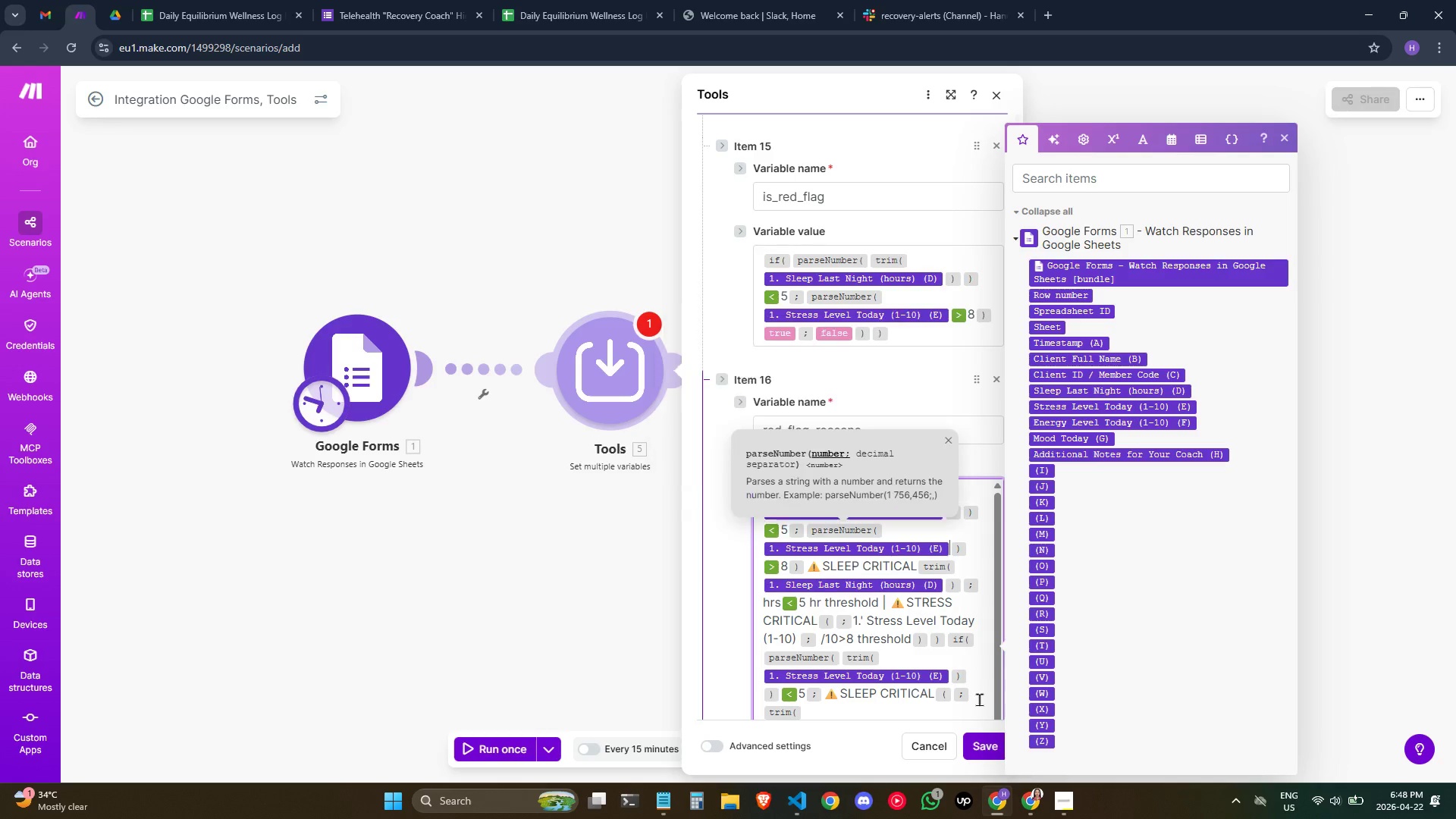 
key(ArrowUp)
 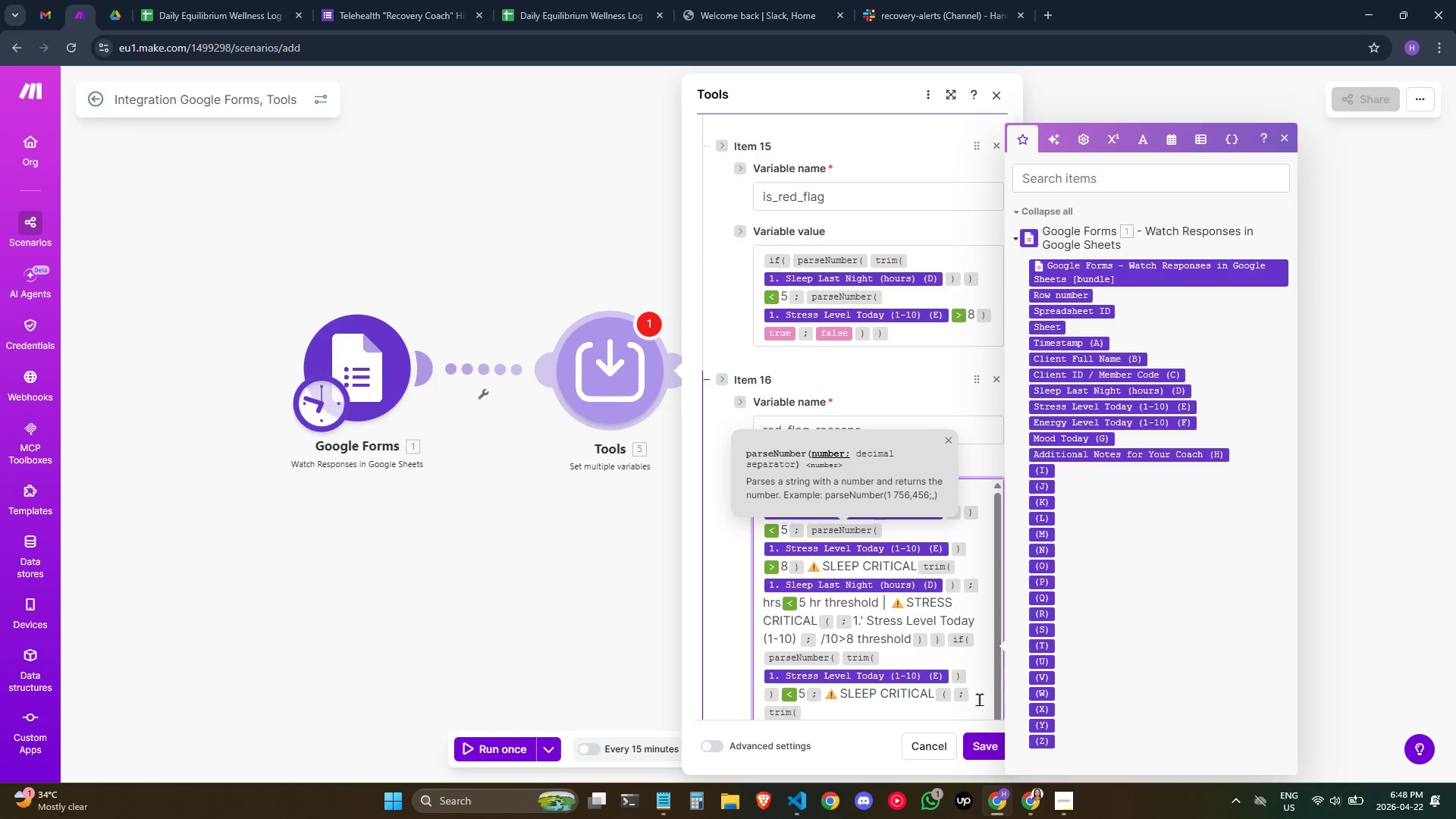 
key(ArrowUp)
 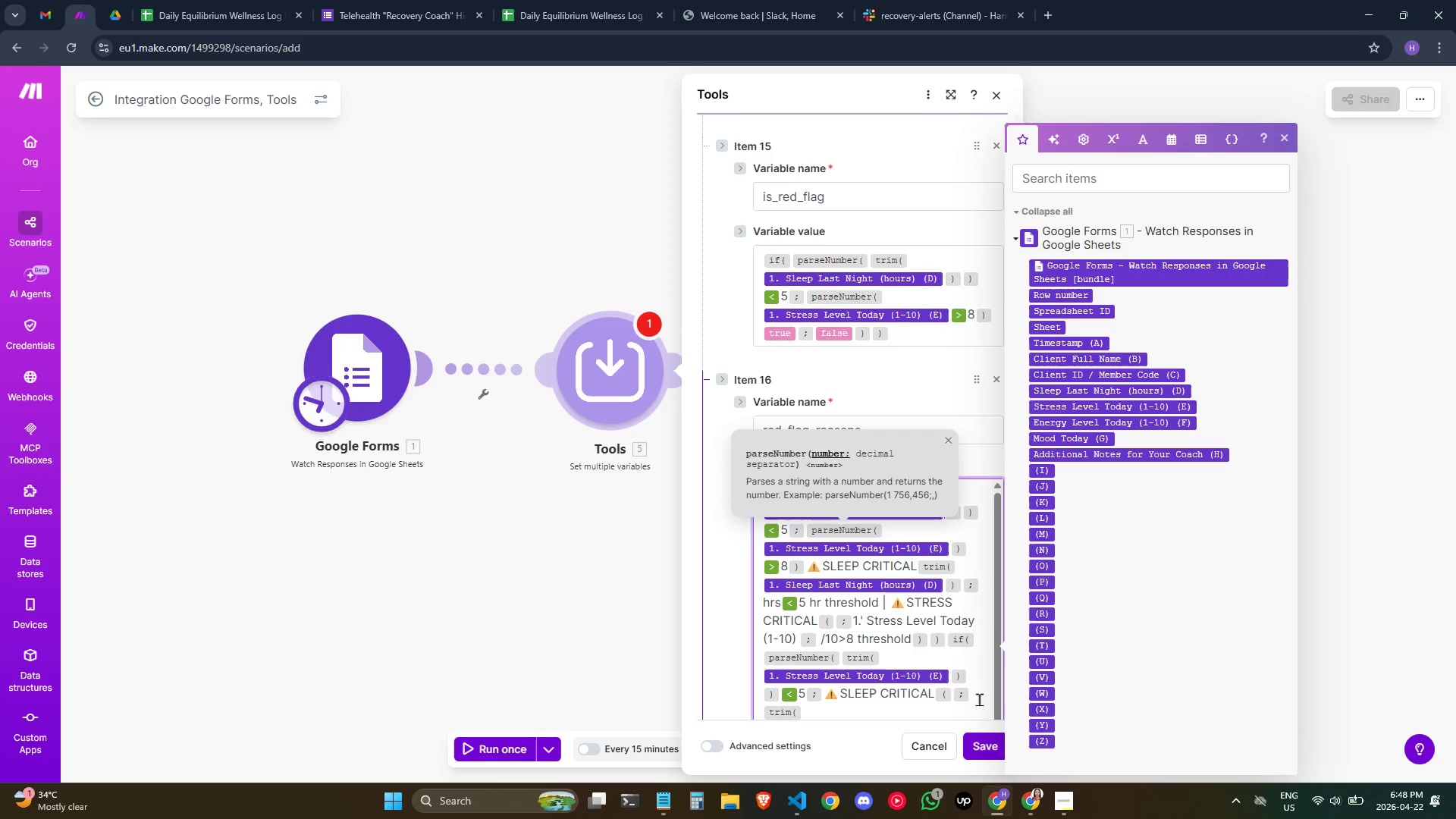 
key(ArrowUp)
 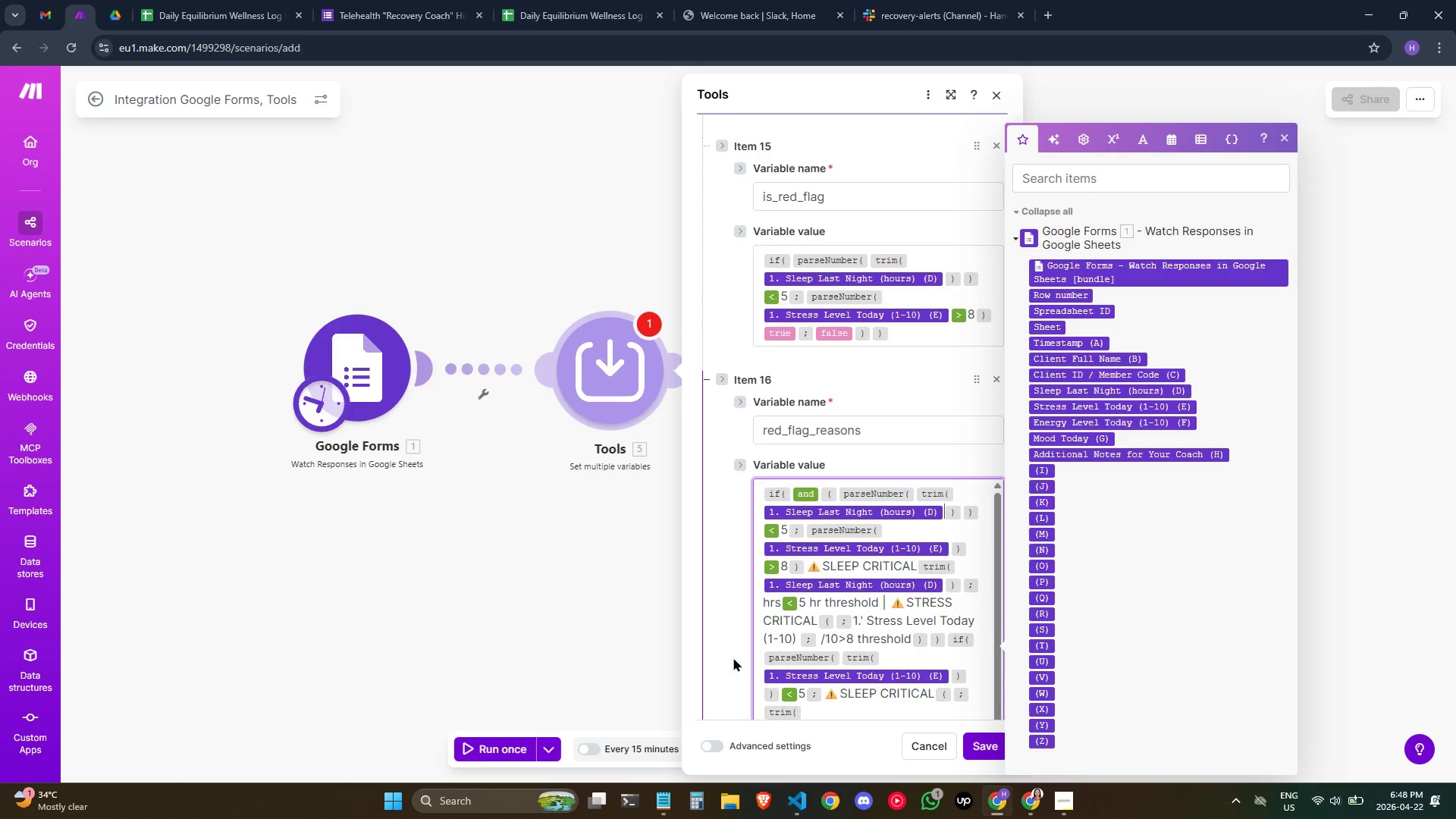 
left_click([726, 653])
 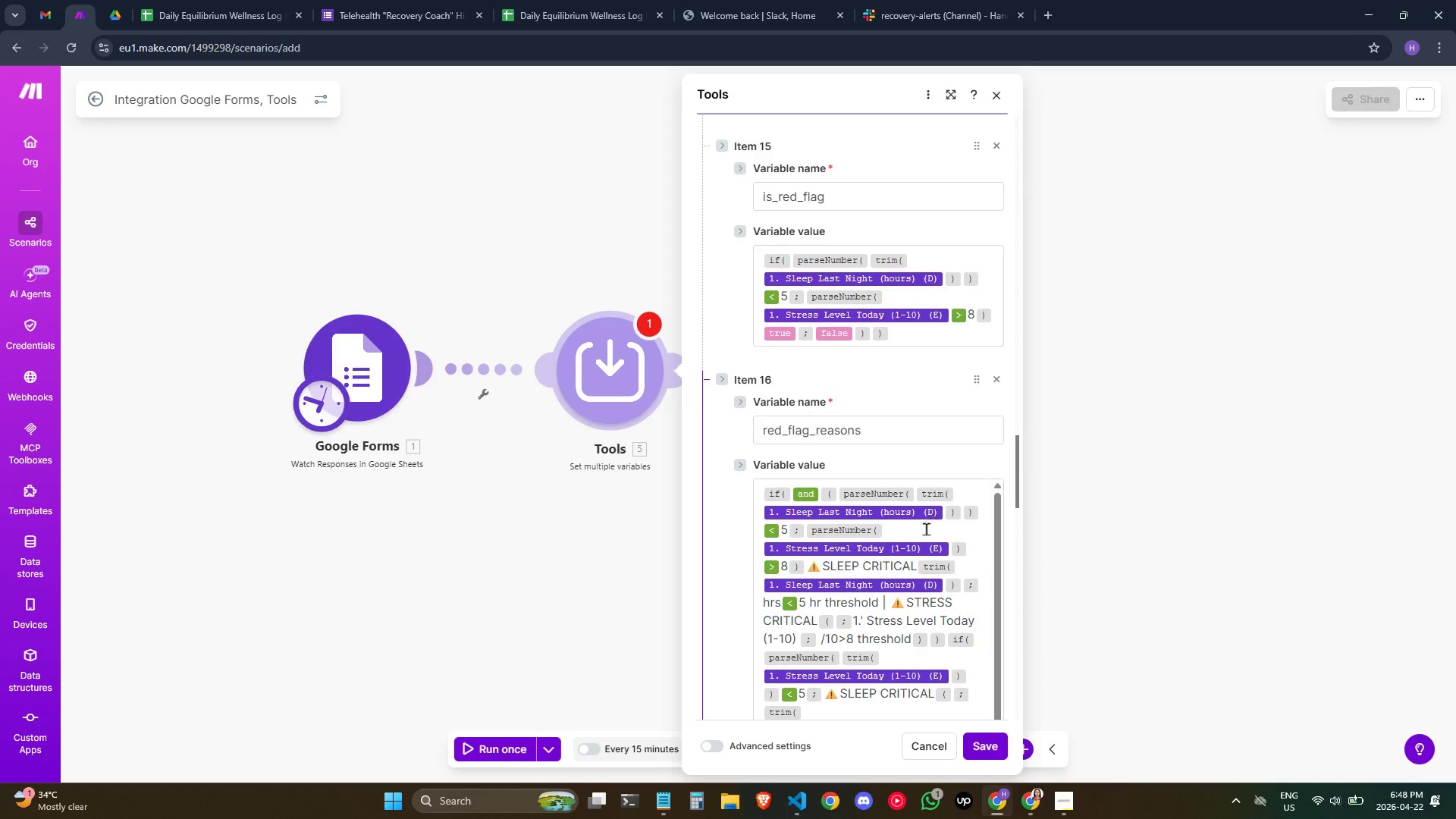 
left_click([926, 529])
 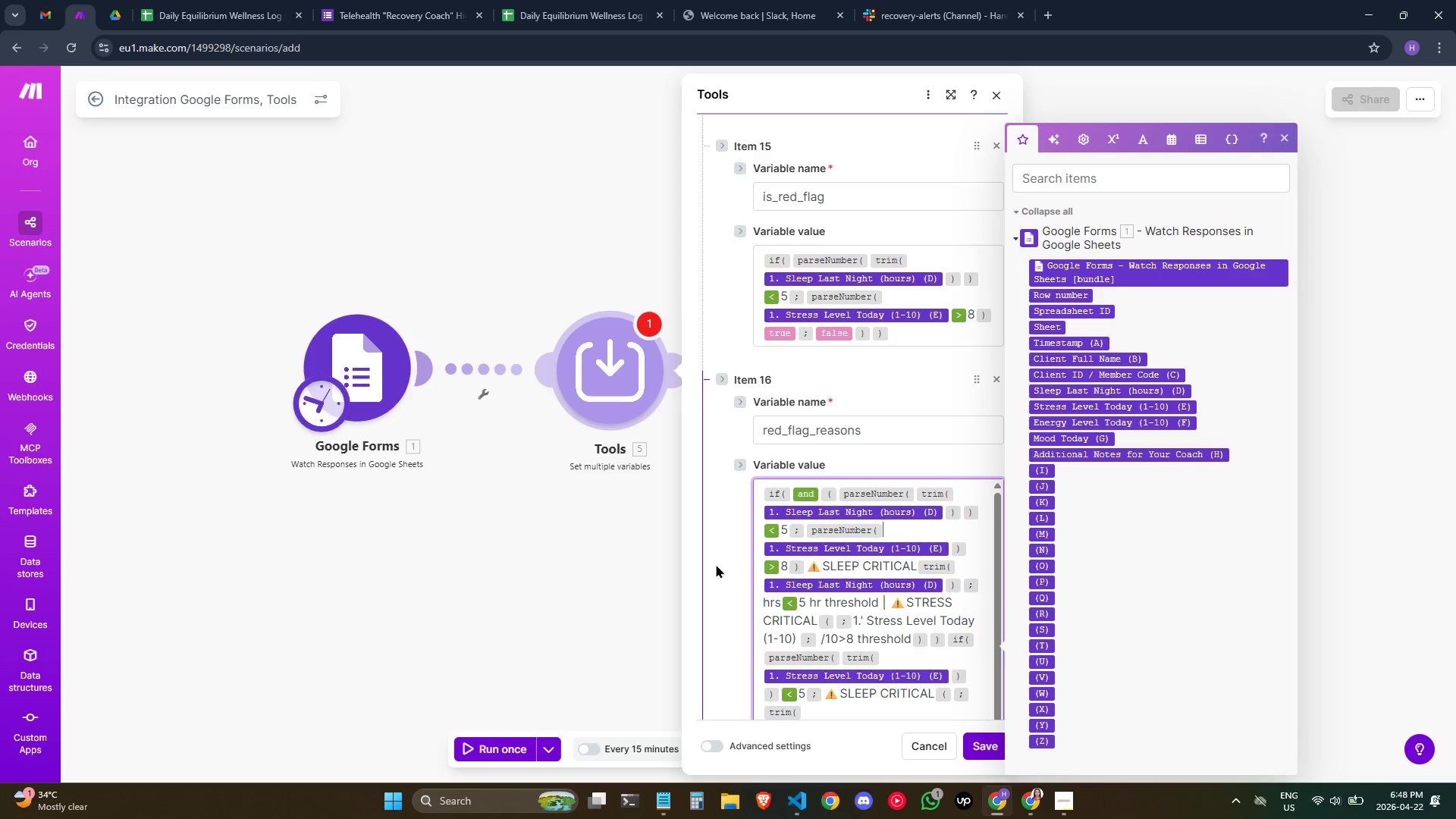 
left_click([731, 562])
 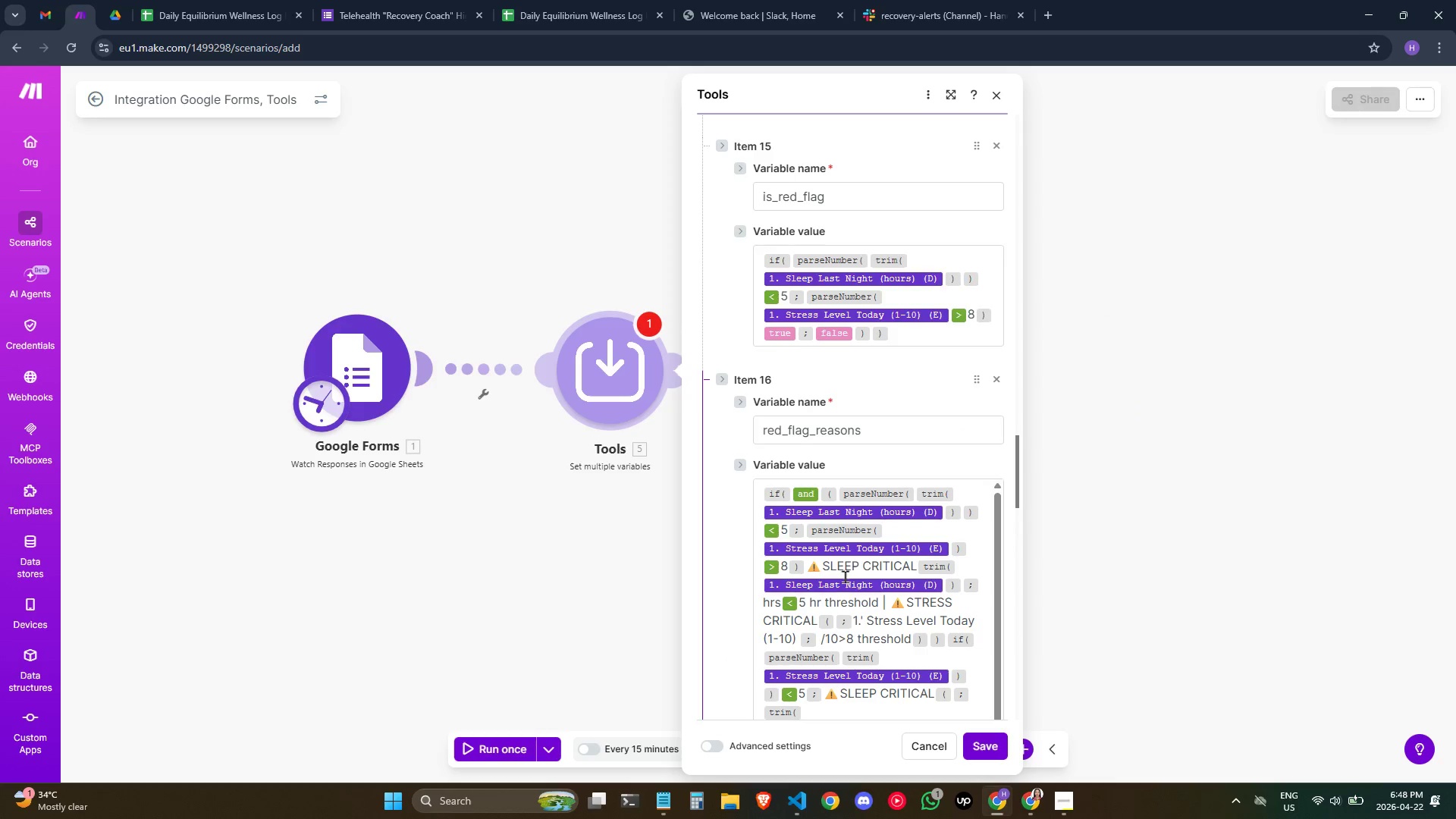 
scroll: coordinate [845, 576], scroll_direction: down, amount: 1.0
 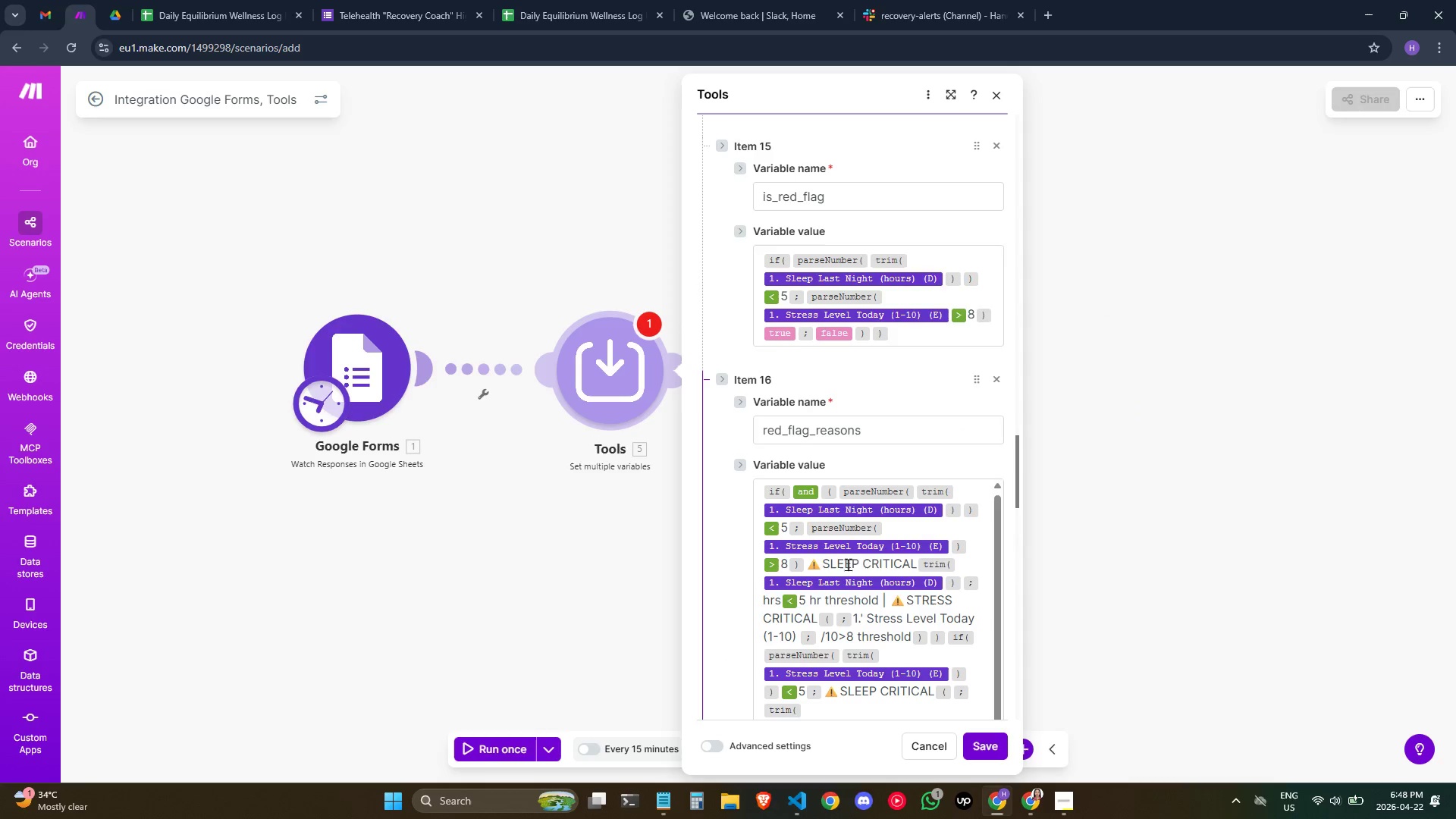 
scroll: coordinate [848, 564], scroll_direction: up, amount: 1.0
 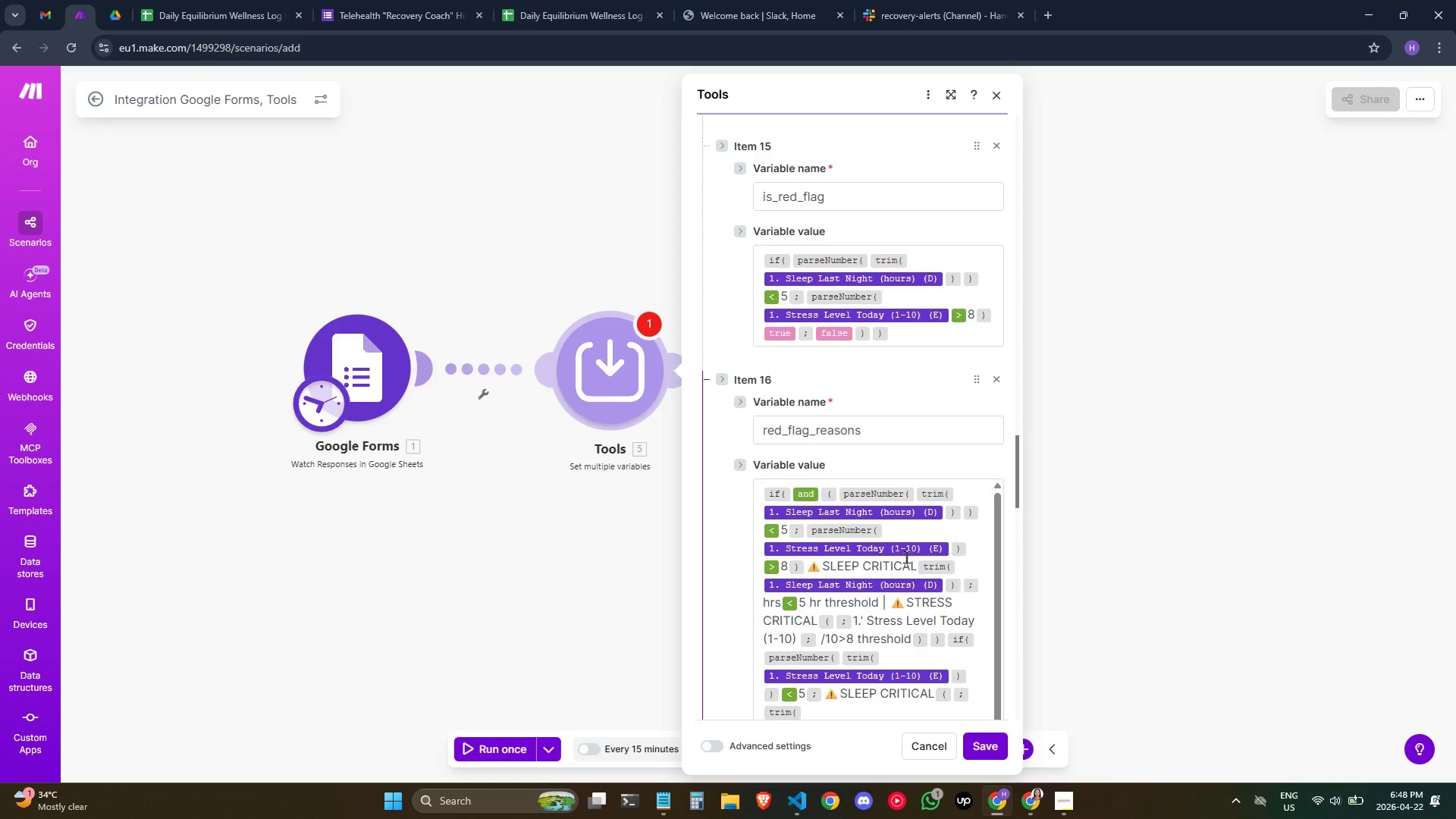 
wait(5.32)
 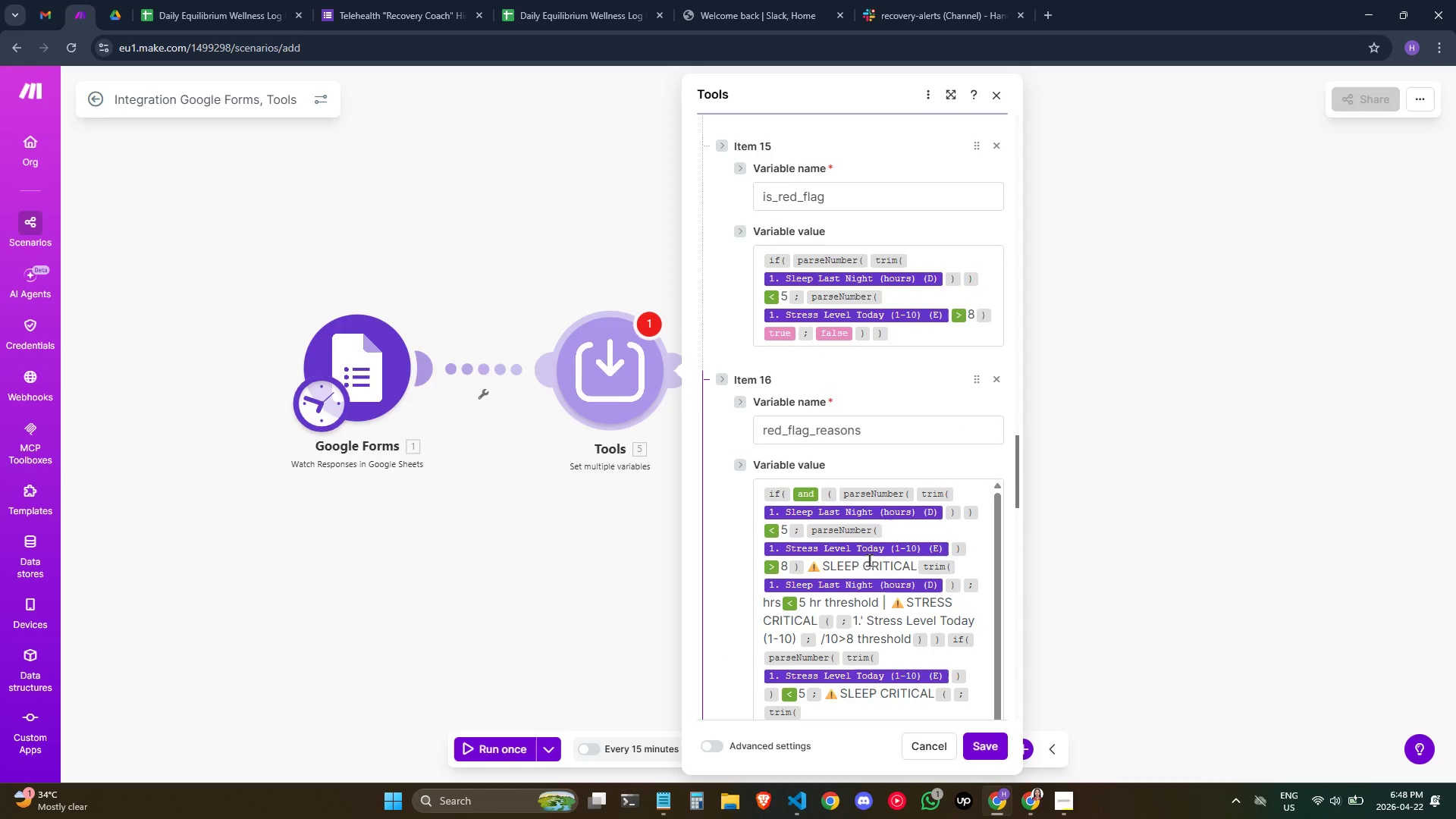 
left_click([910, 531])
 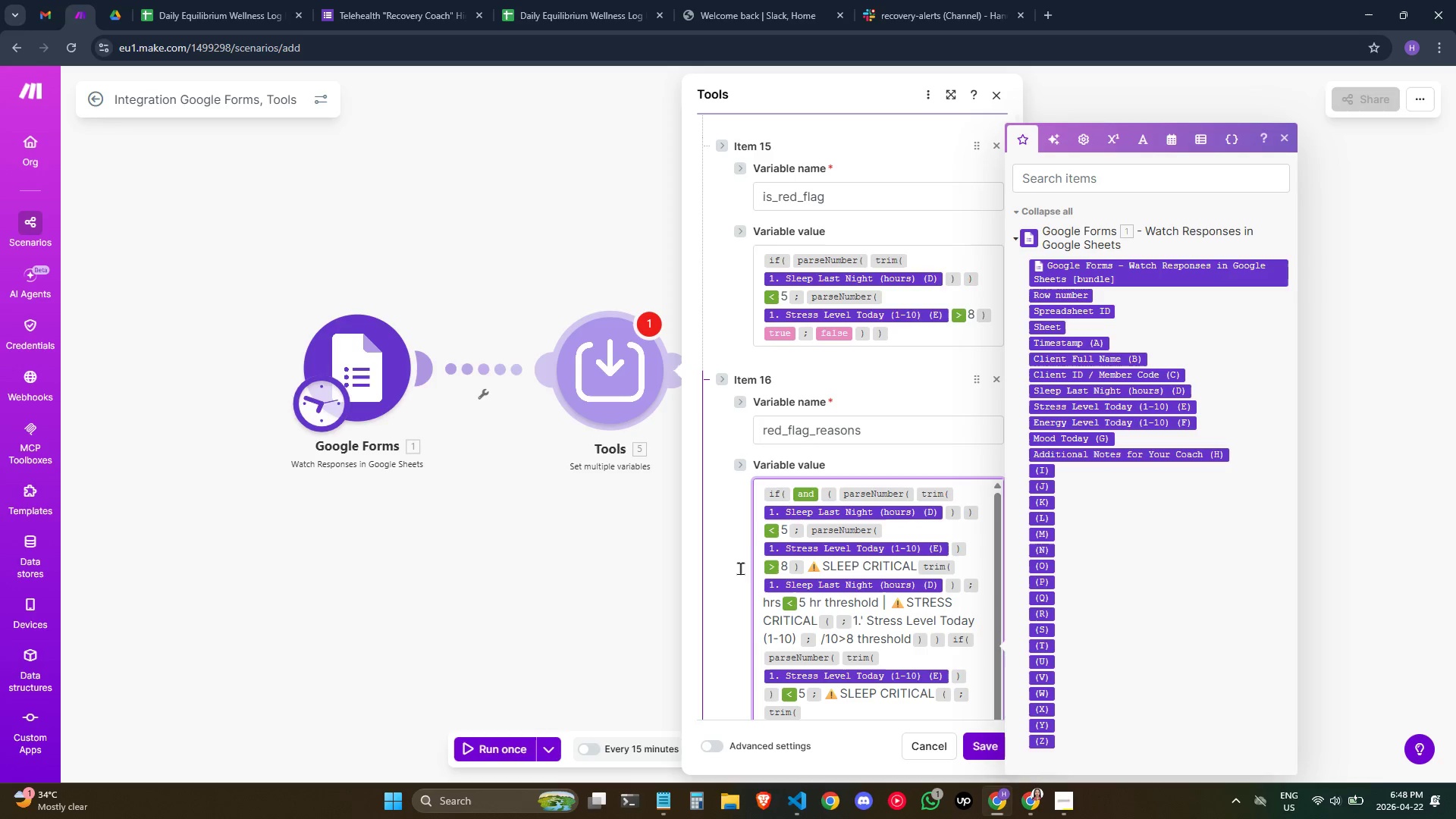 
left_click([724, 549])
 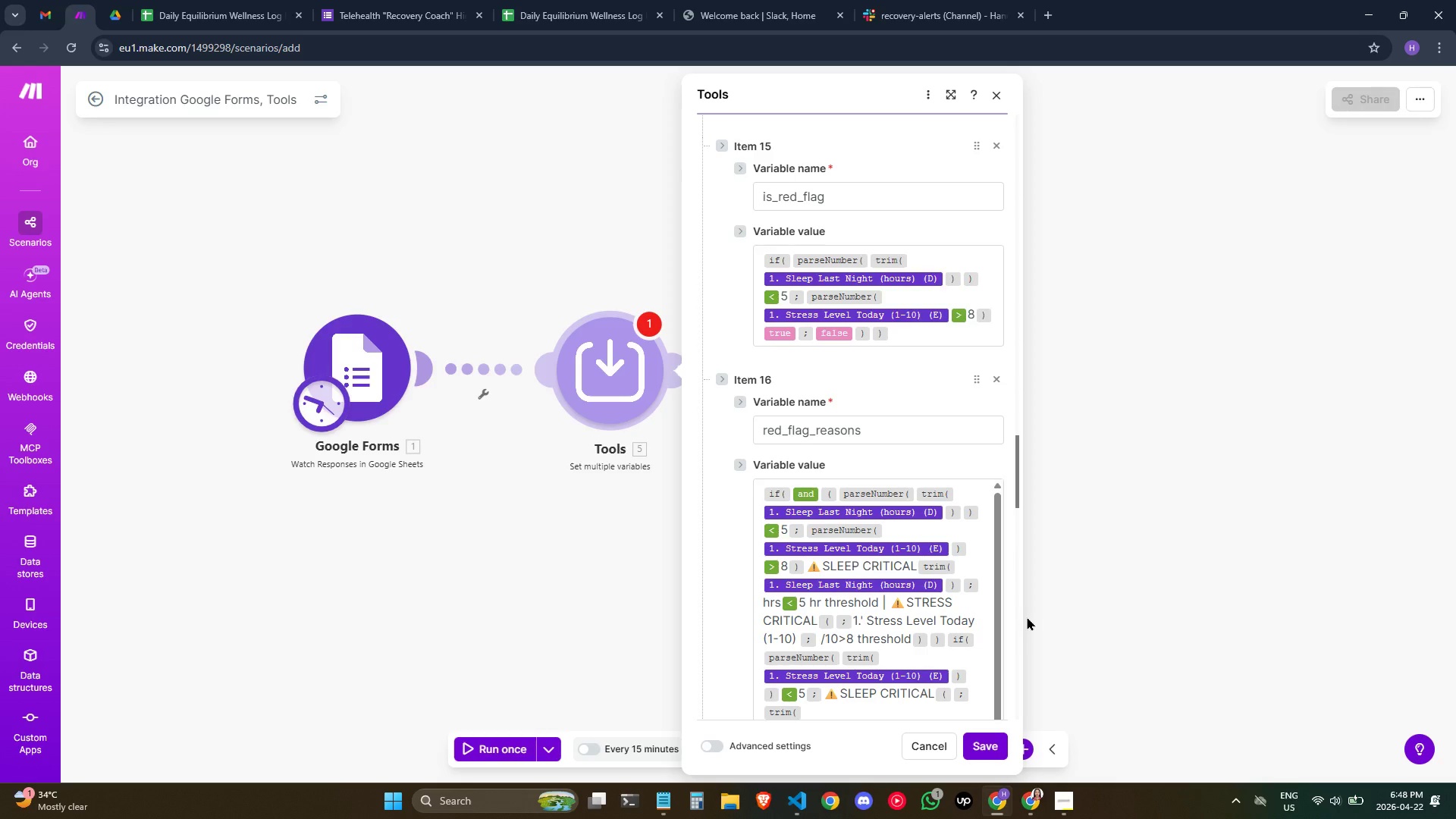 
wait(13.11)
 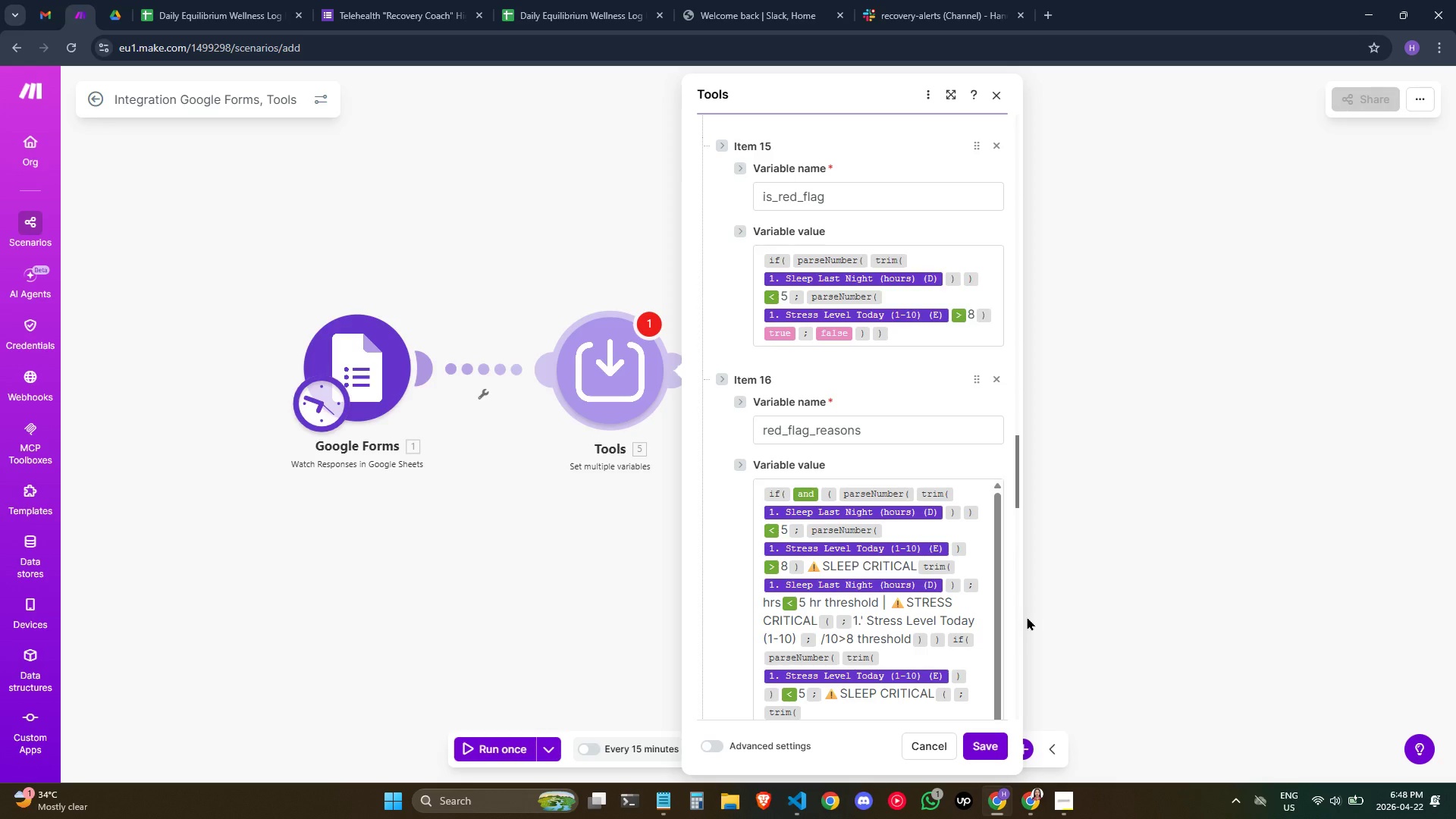 
scroll: coordinate [922, 616], scroll_direction: down, amount: 2.0
 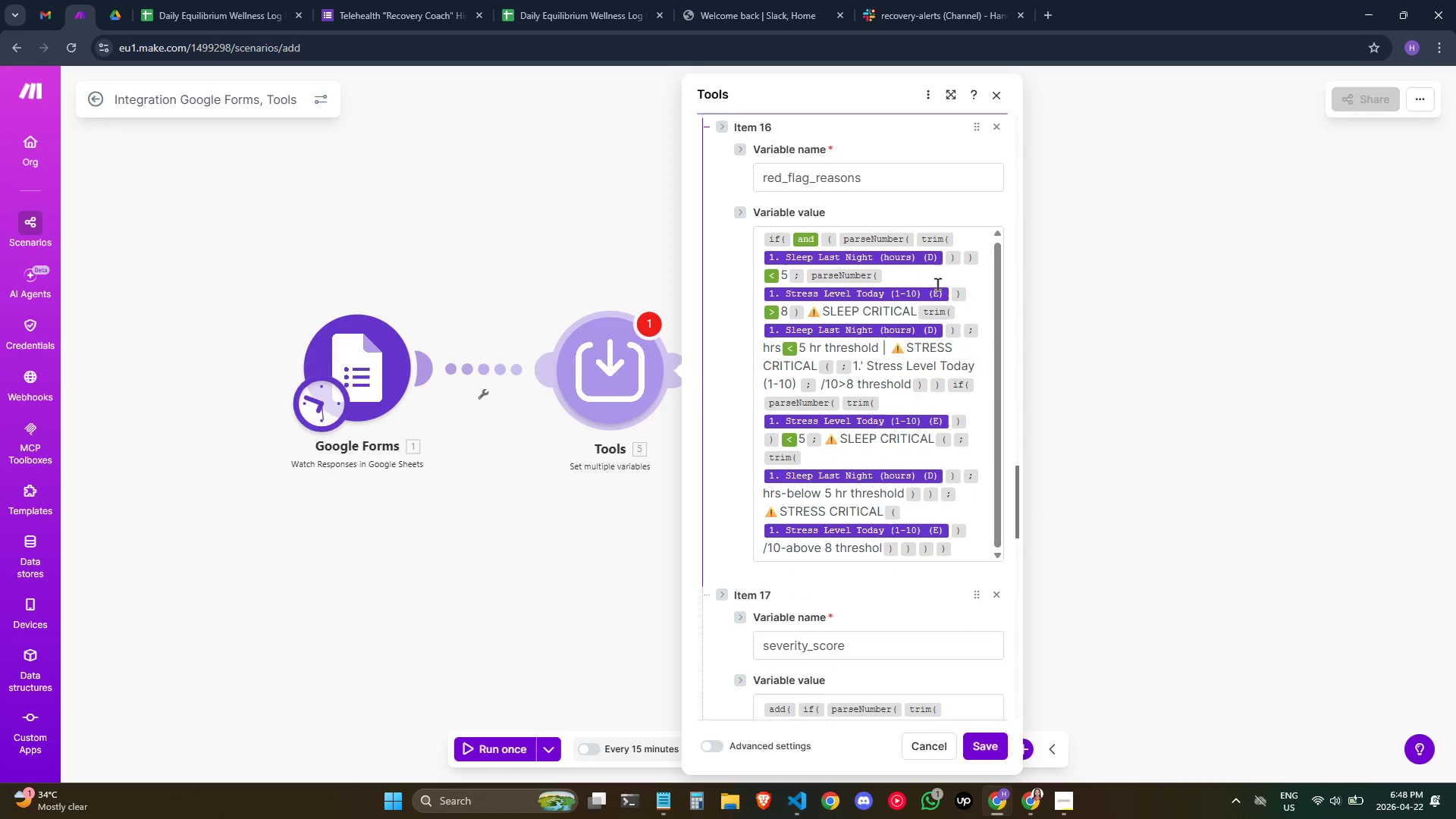 
left_click([933, 269])
 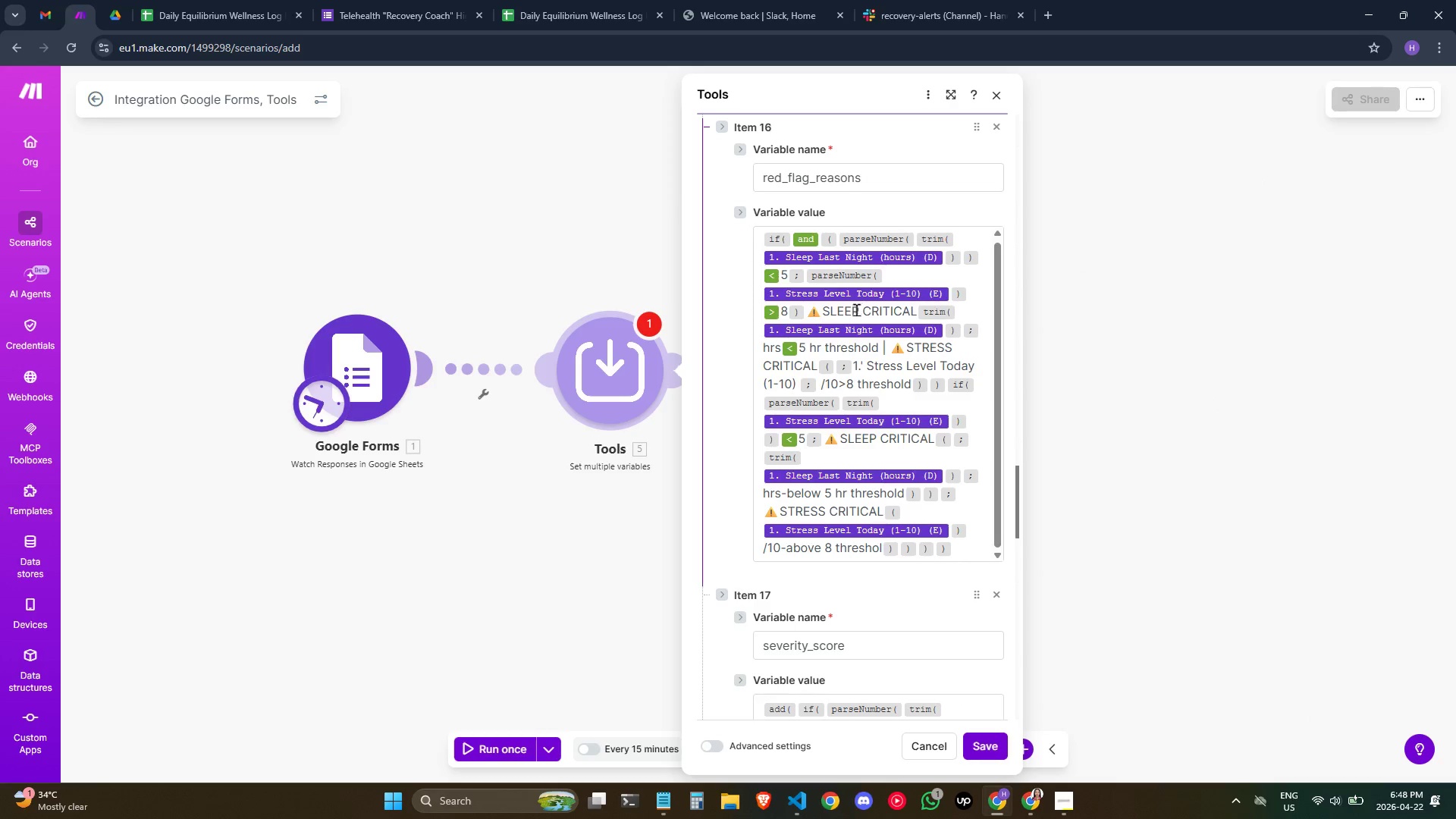 
wait(7.4)
 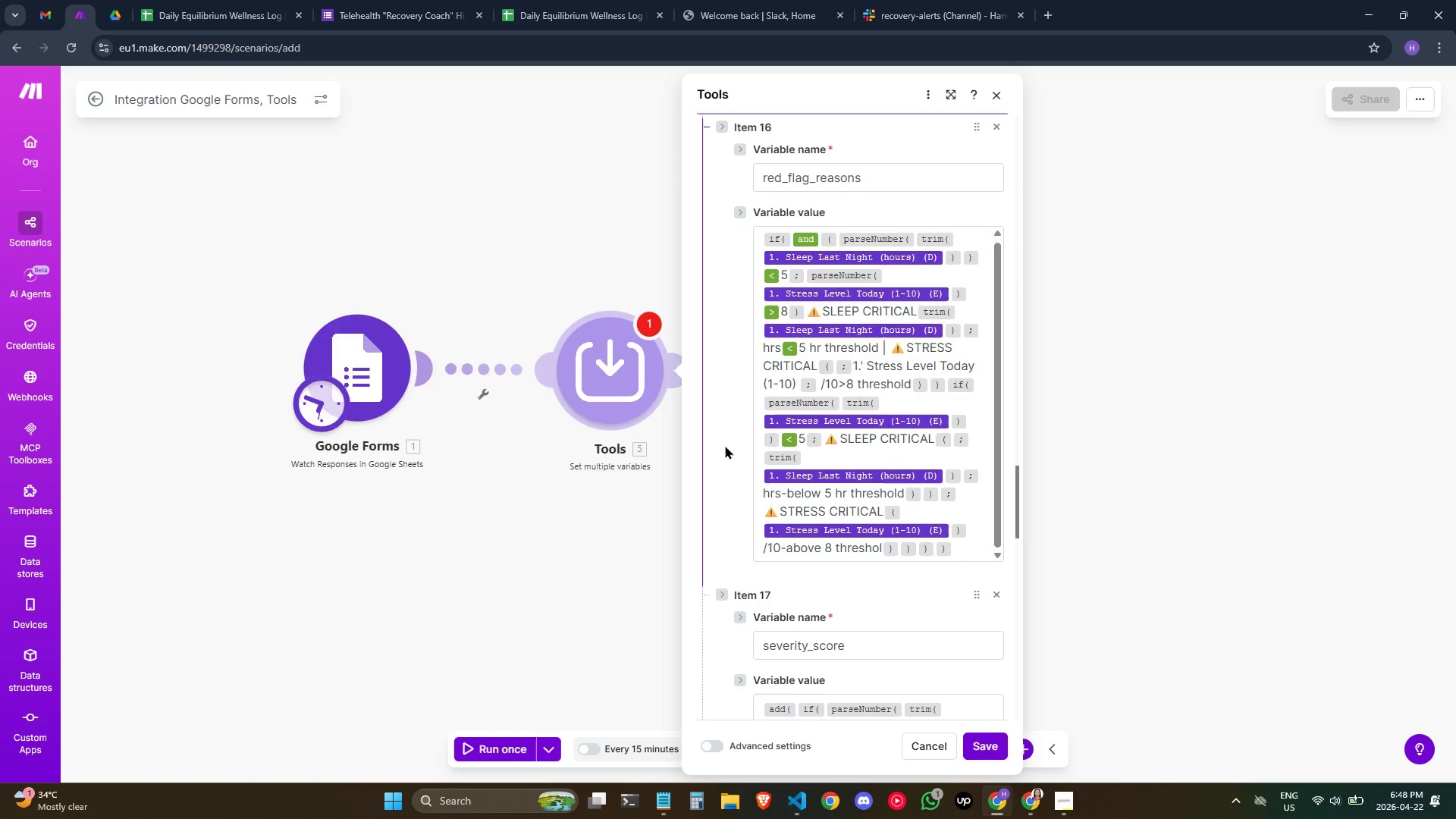 
mouse_move([821, 304])
 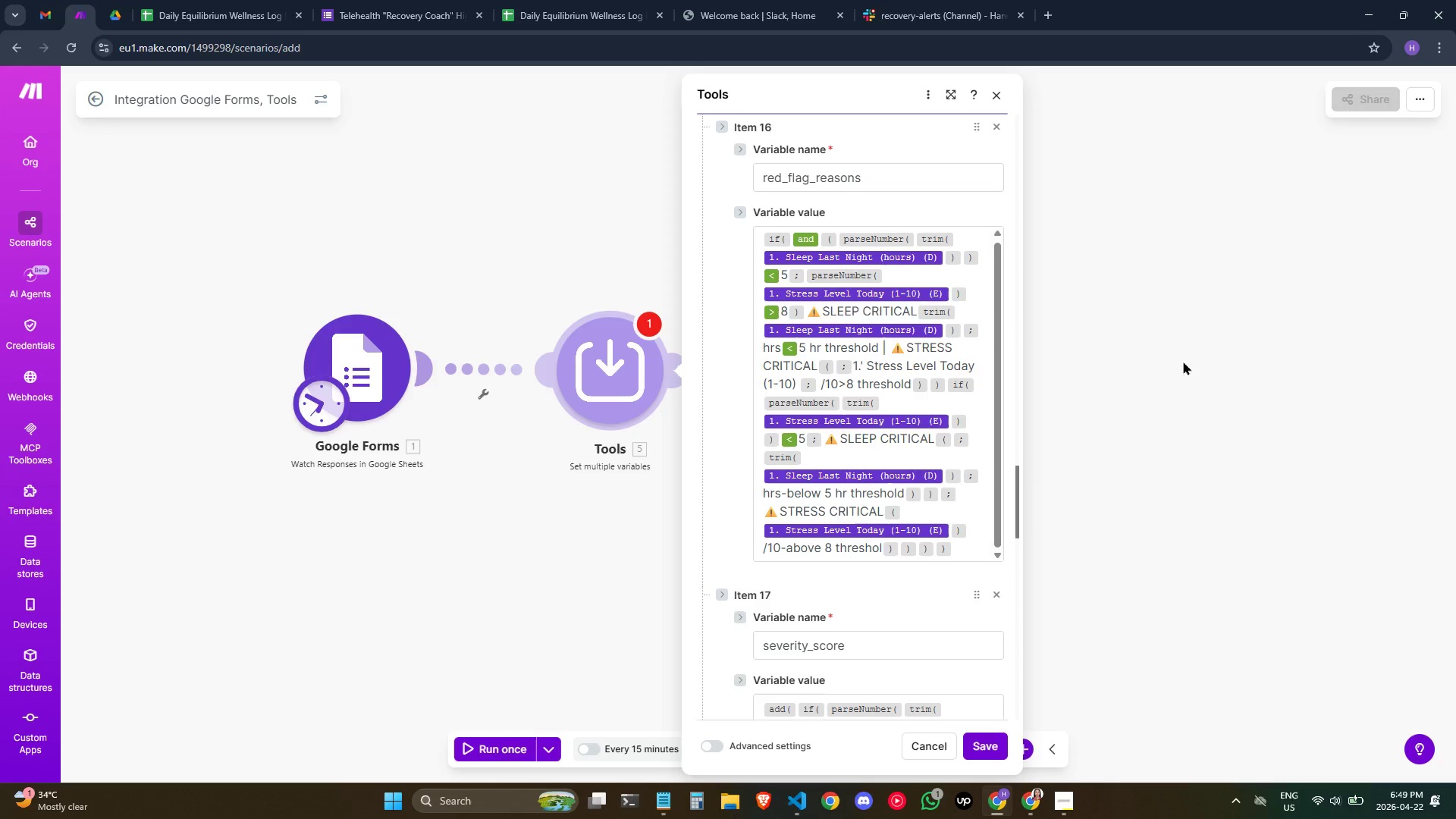 
wait(64.01)
 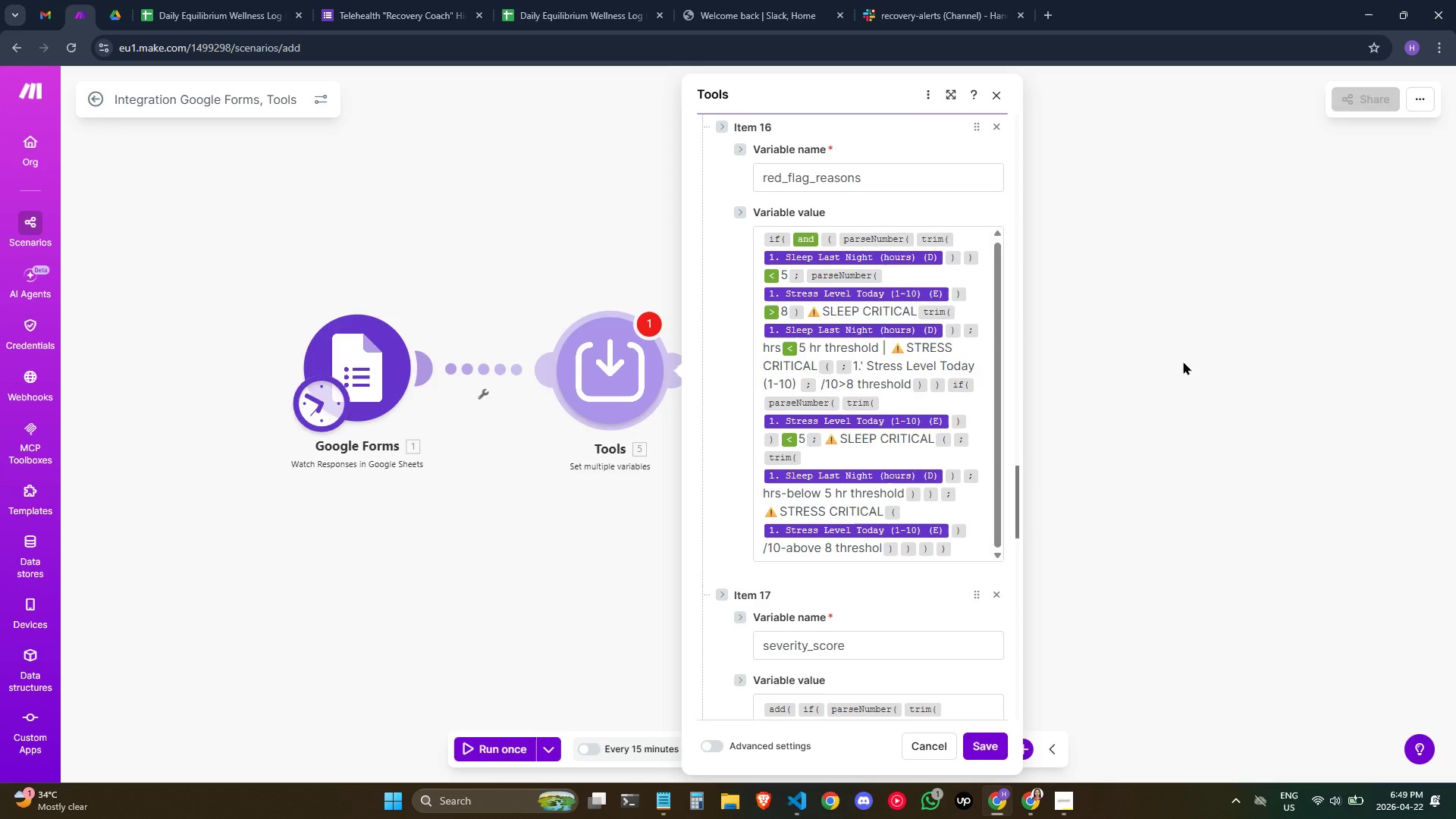 
left_click([915, 275])
 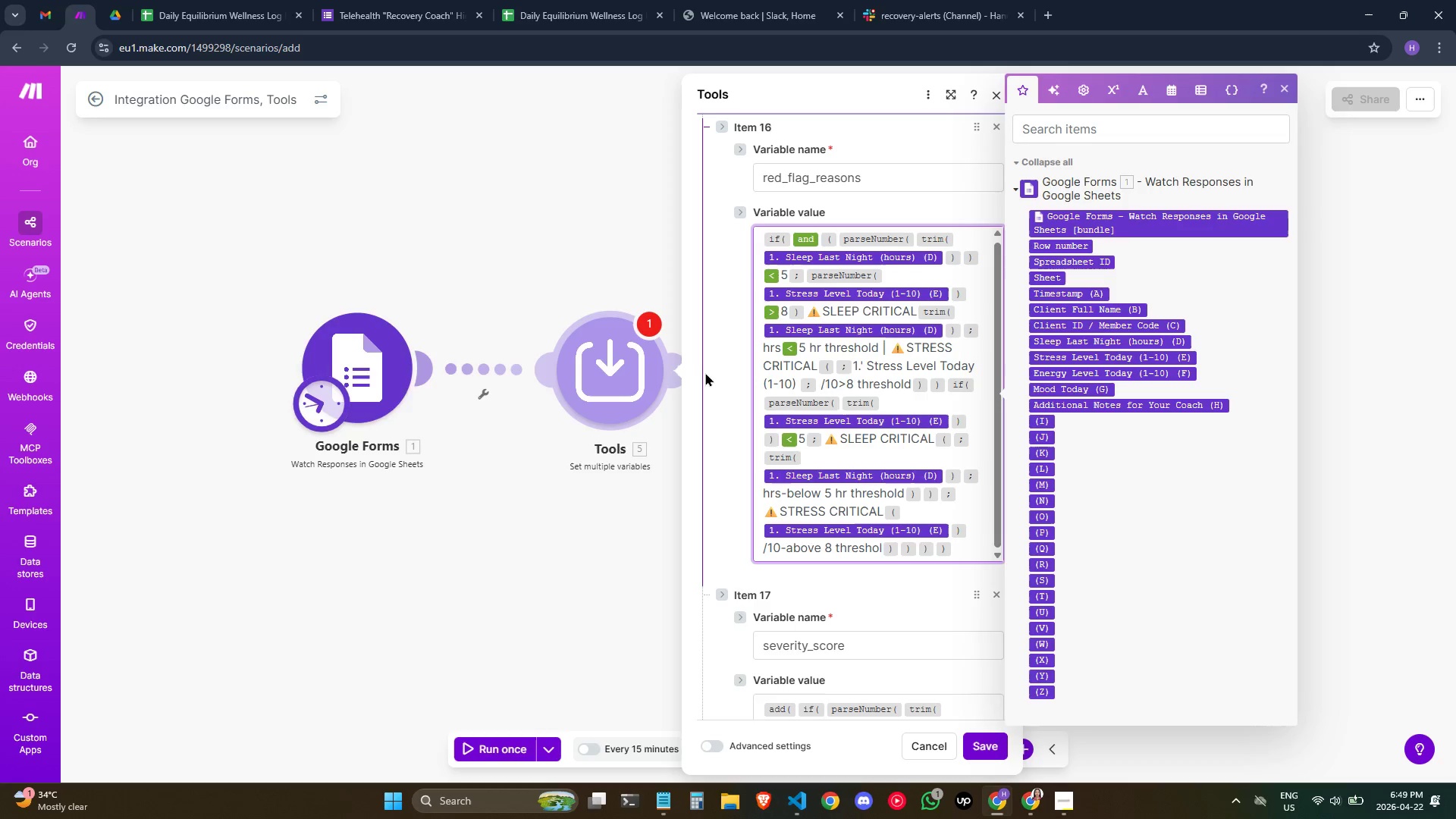 
left_click([716, 364])
 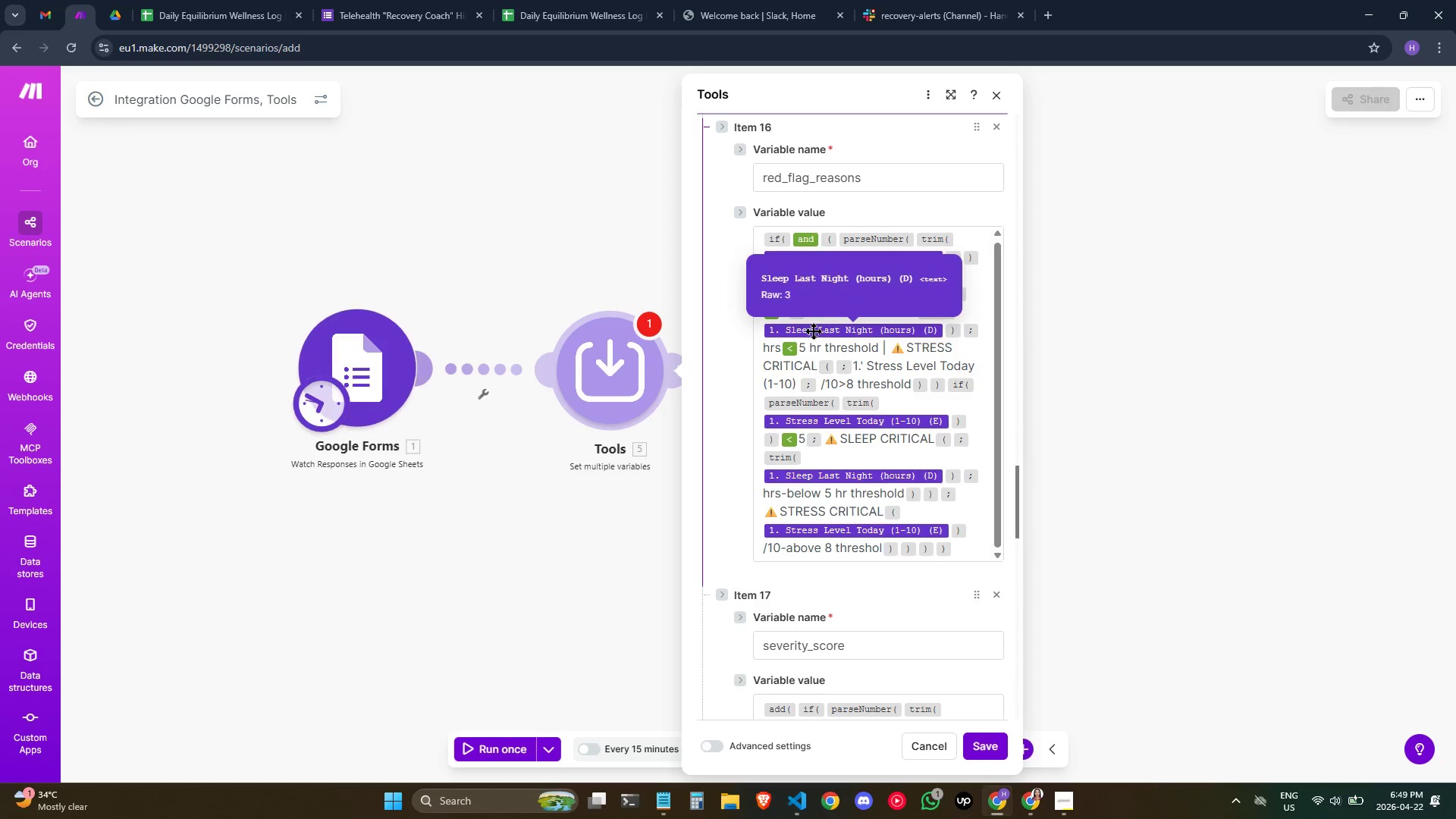 
scroll: coordinate [915, 416], scroll_direction: none, amount: 0.0
 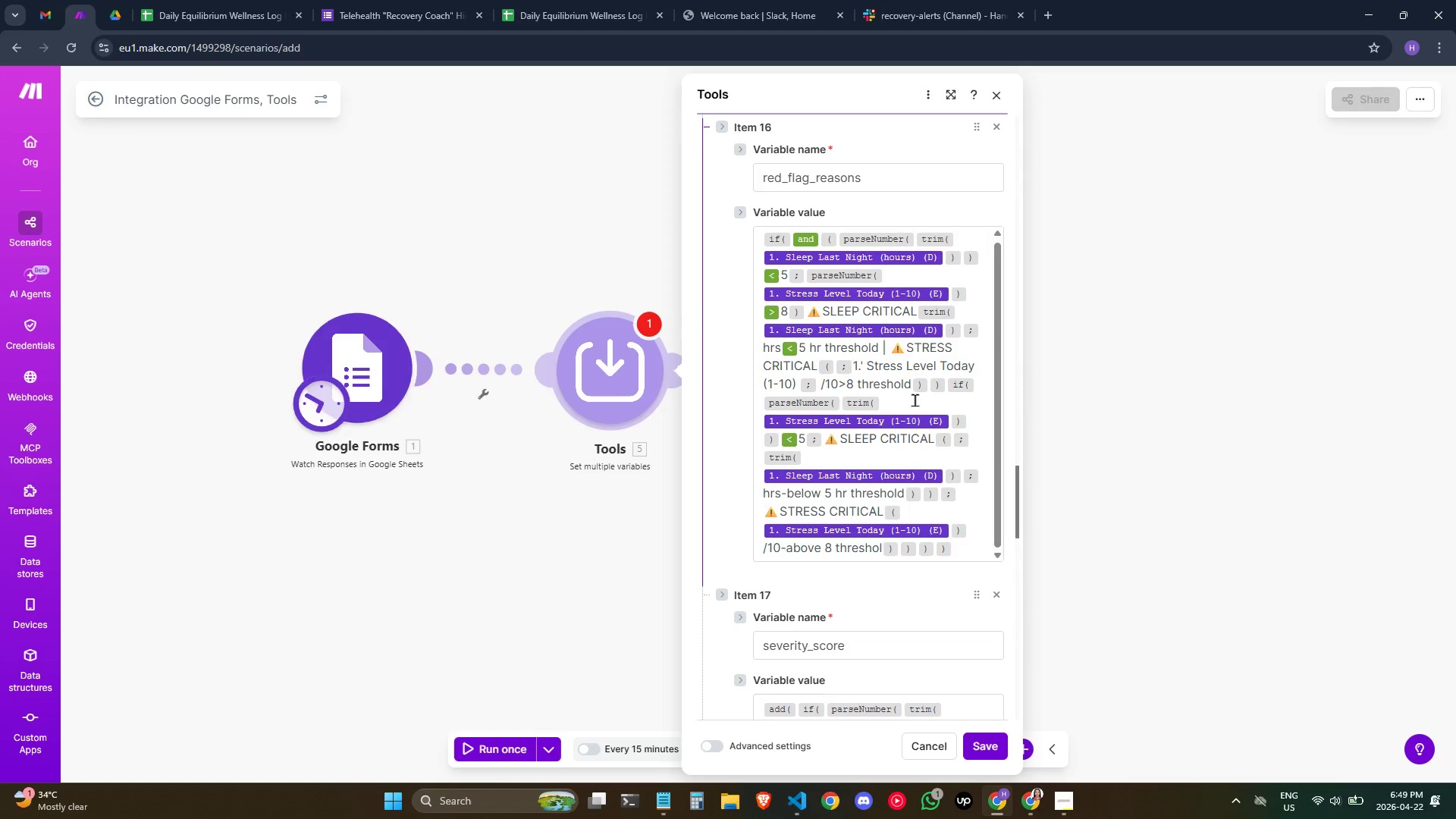 
scroll: coordinate [917, 391], scroll_direction: down, amount: 3.0
 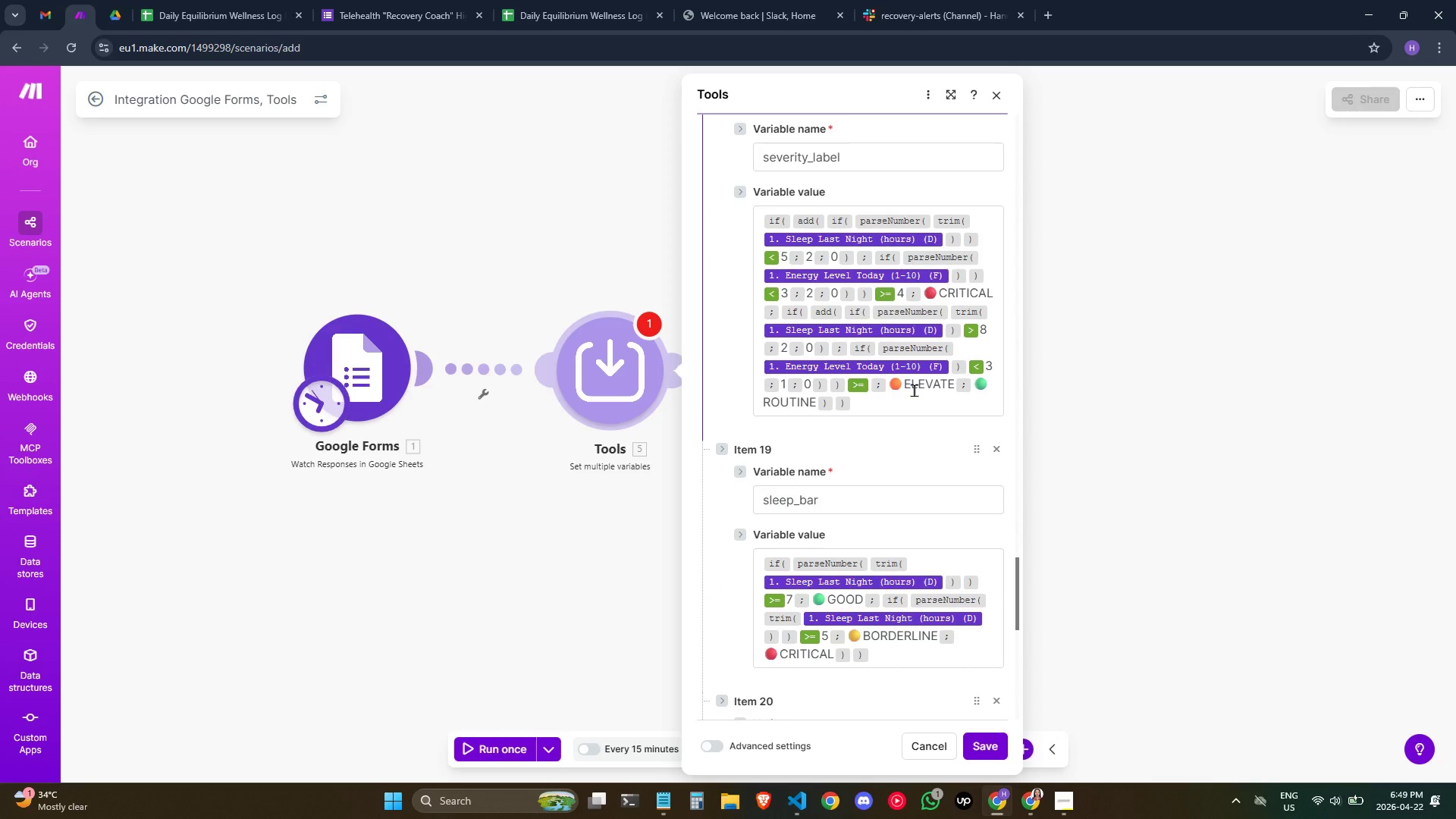 
wait(8.19)
 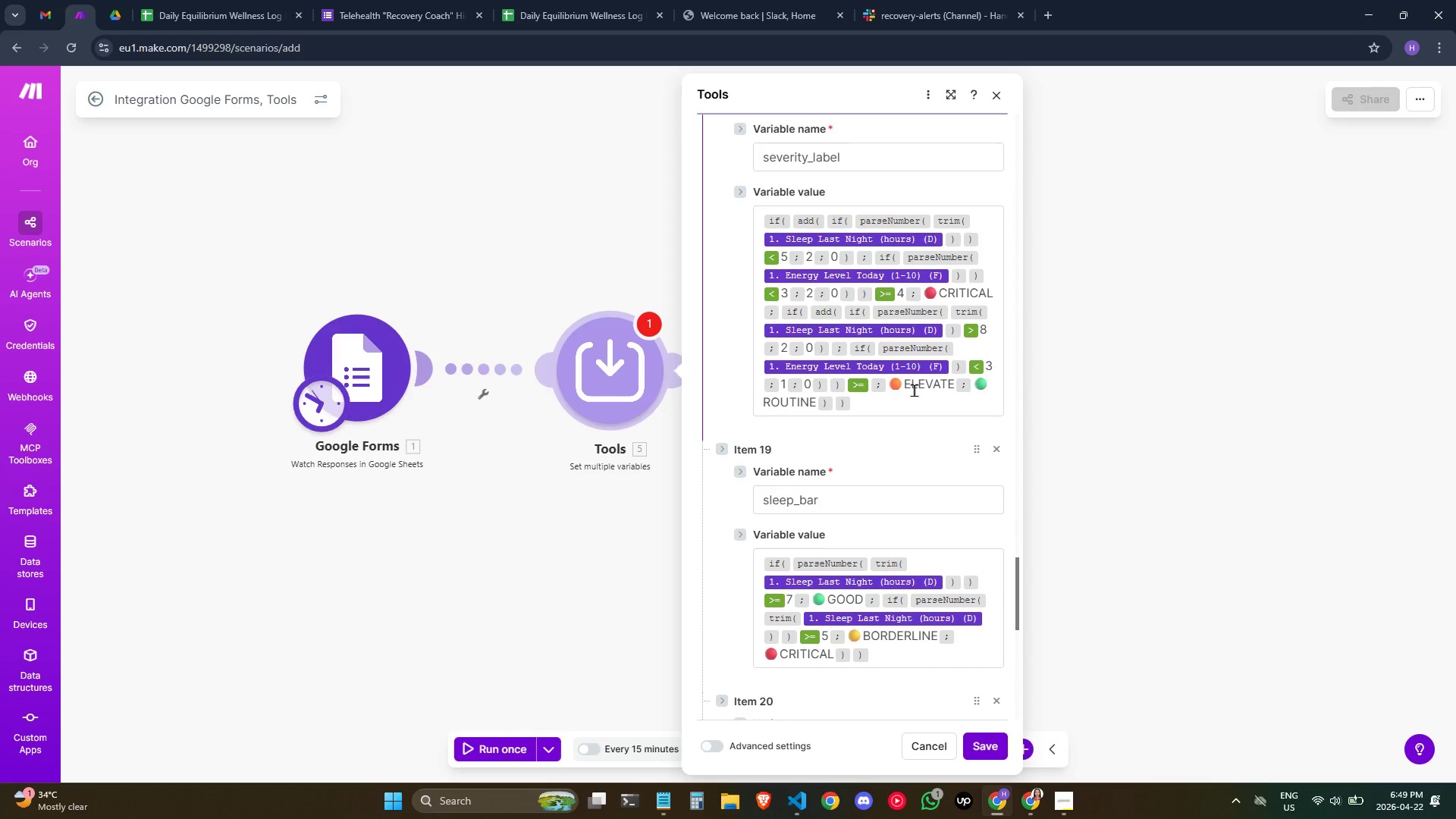 
scroll: coordinate [911, 388], scroll_direction: up, amount: 1.0
 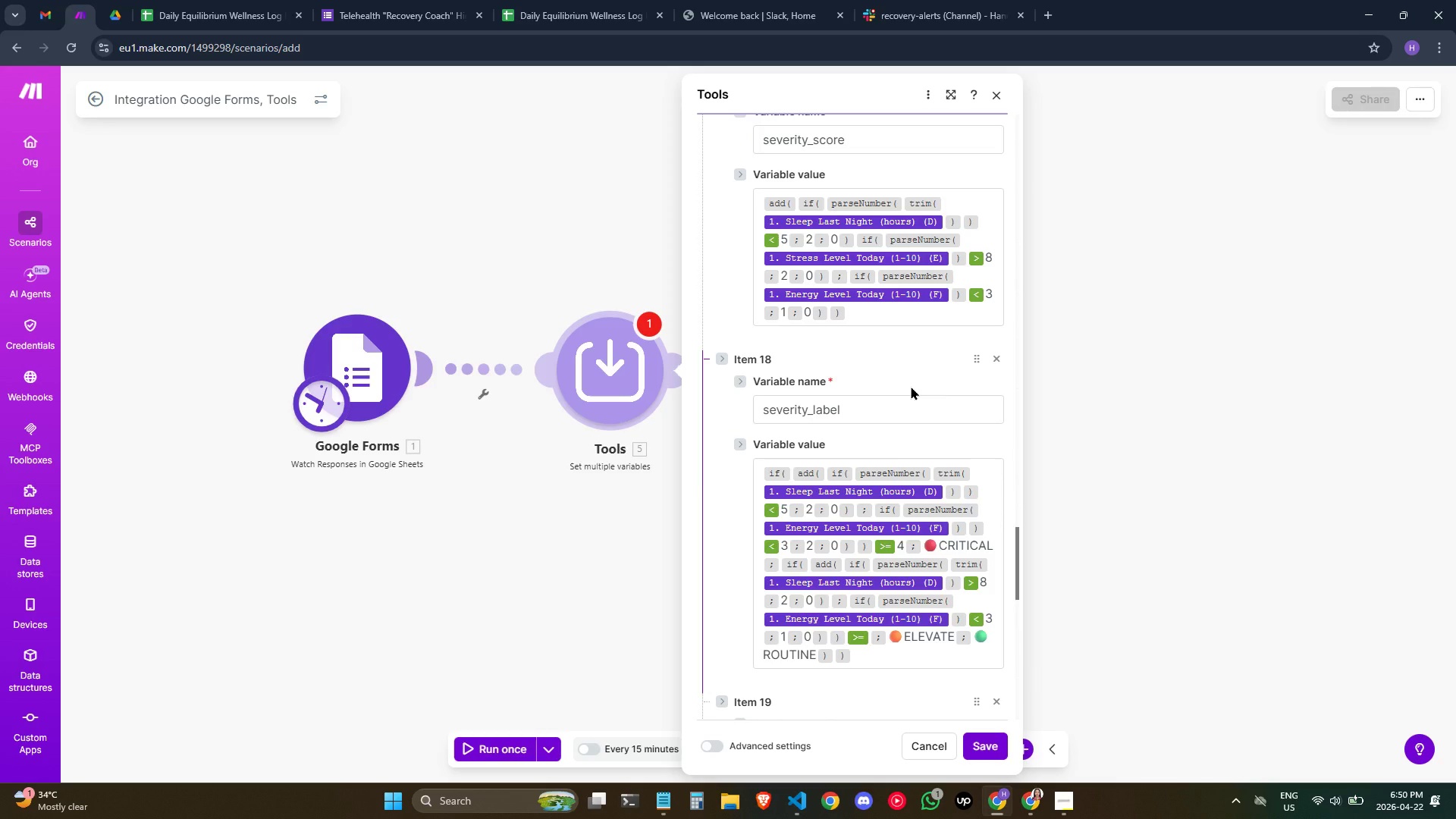 
wait(9.08)
 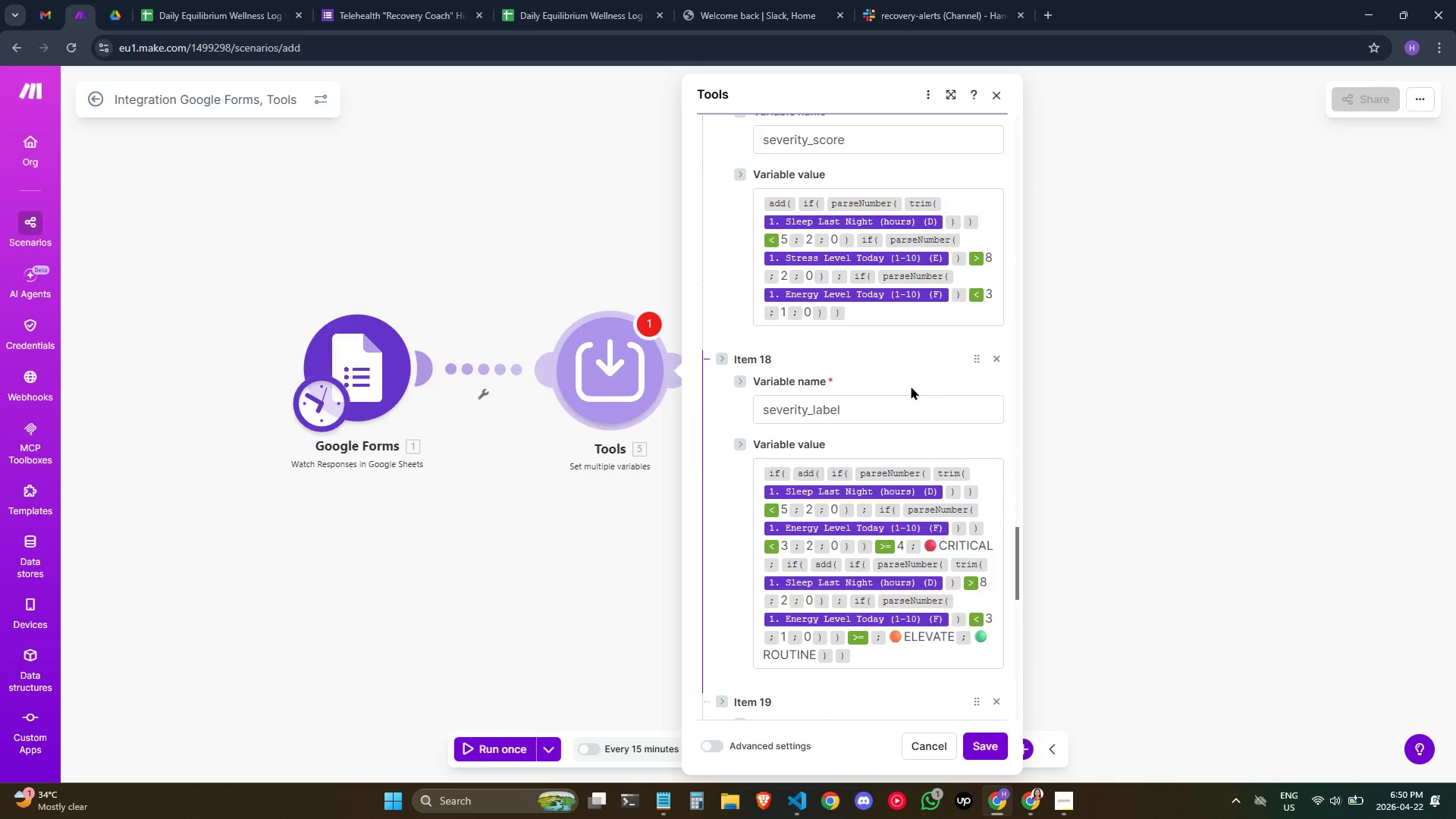 
scroll: coordinate [902, 391], scroll_direction: up, amount: 1.0
 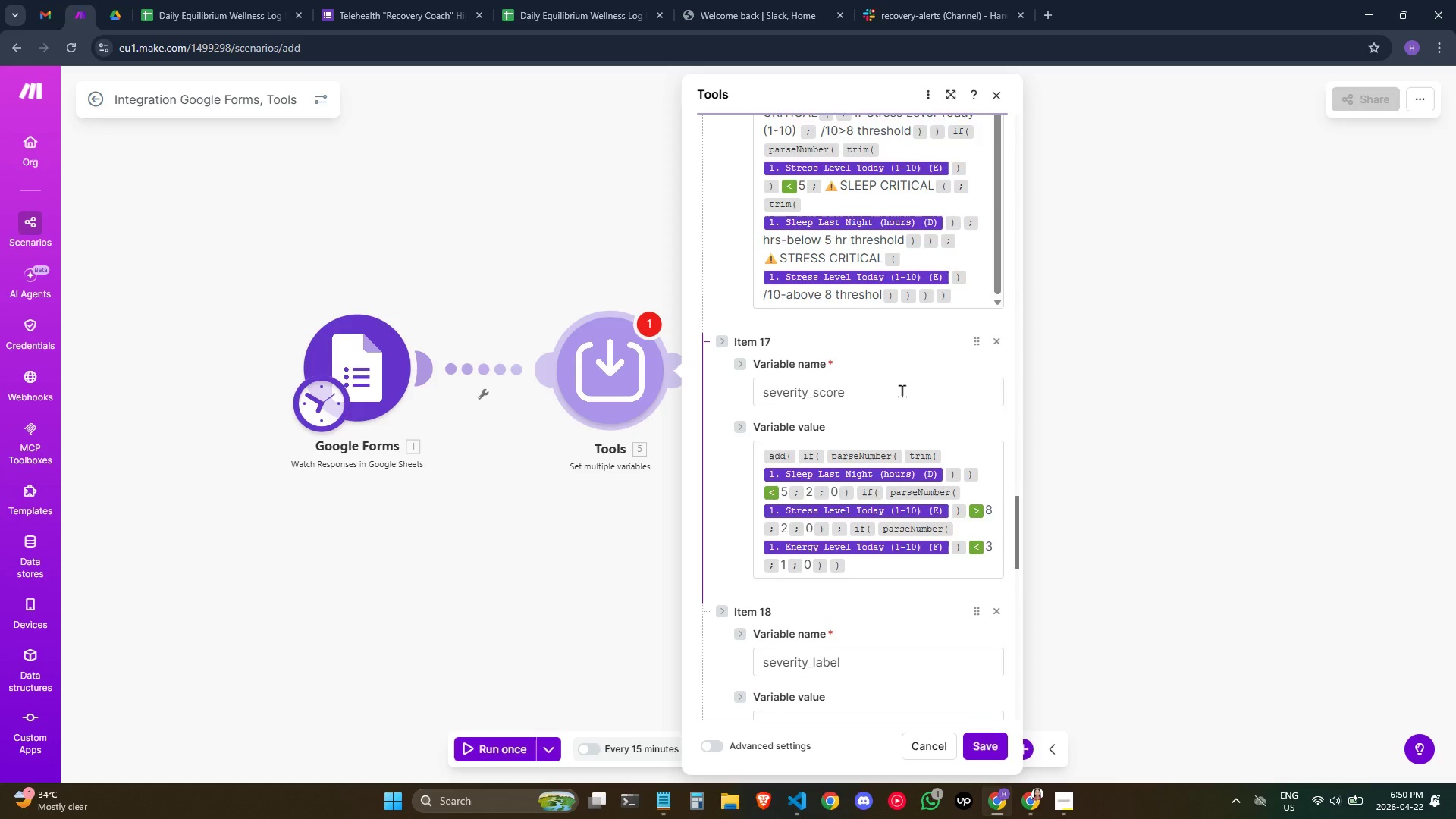 
scroll: coordinate [902, 391], scroll_direction: down, amount: 1.0
 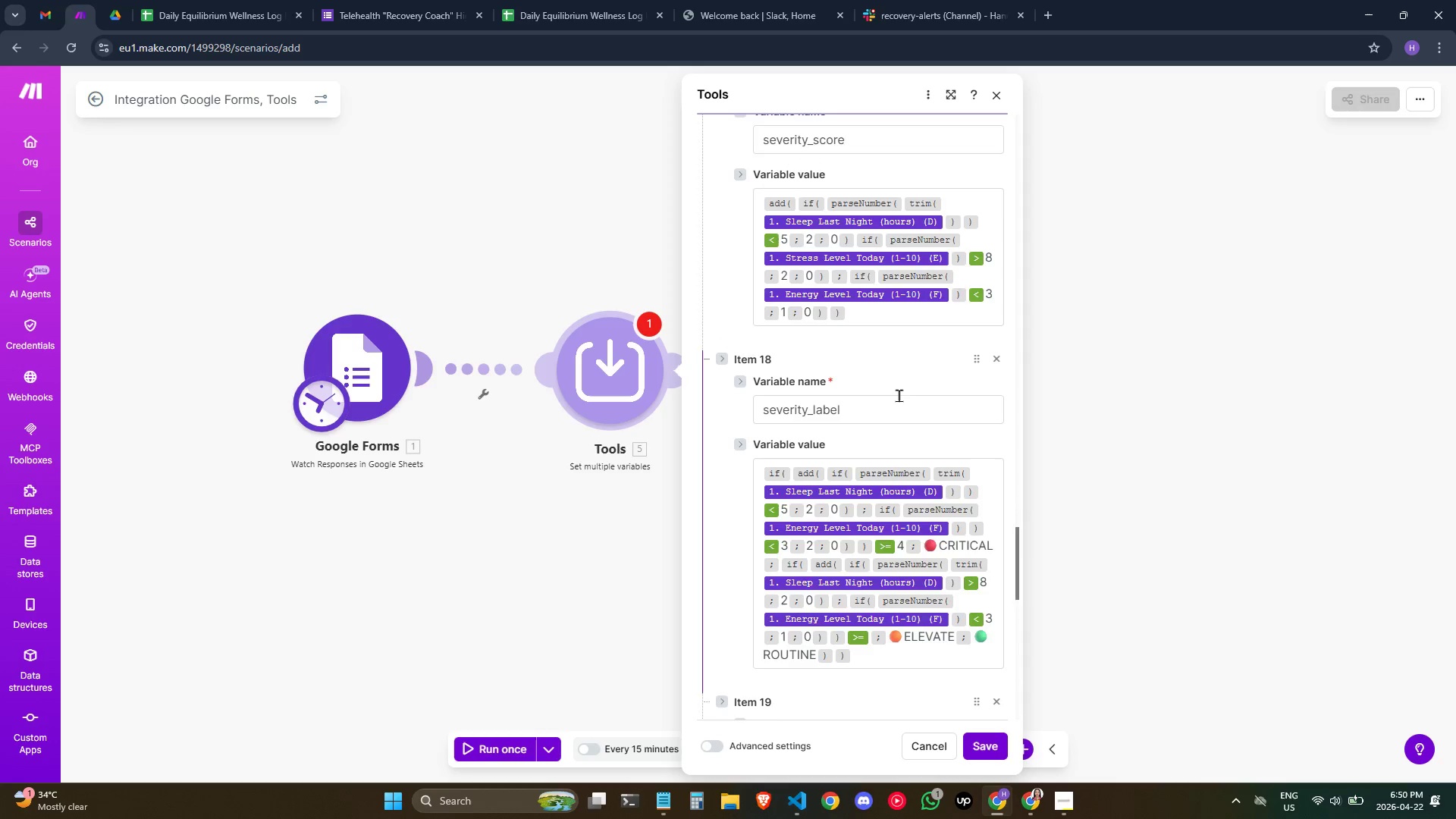 
scroll: coordinate [898, 397], scroll_direction: up, amount: 2.0
 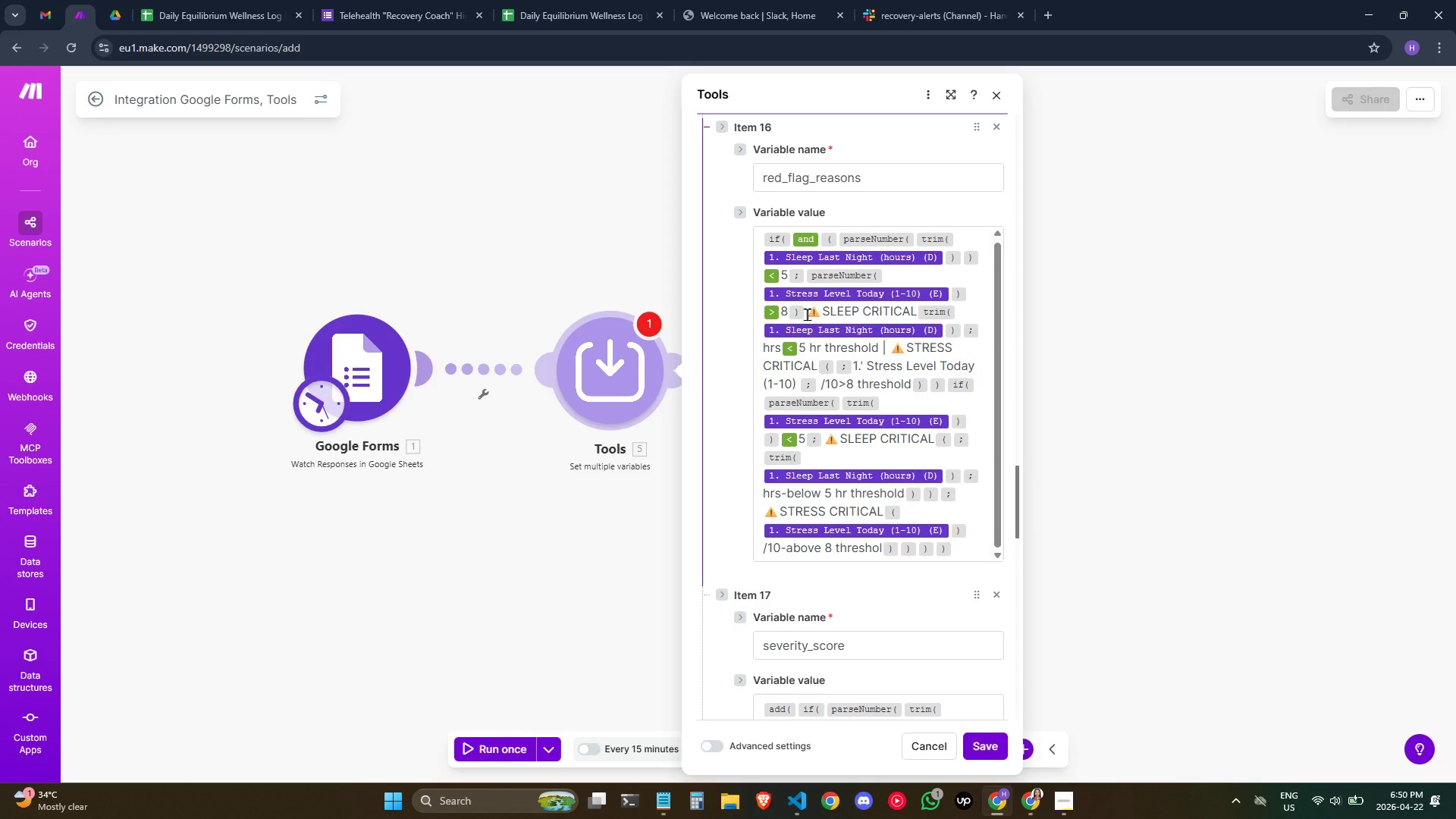 
wait(20.71)
 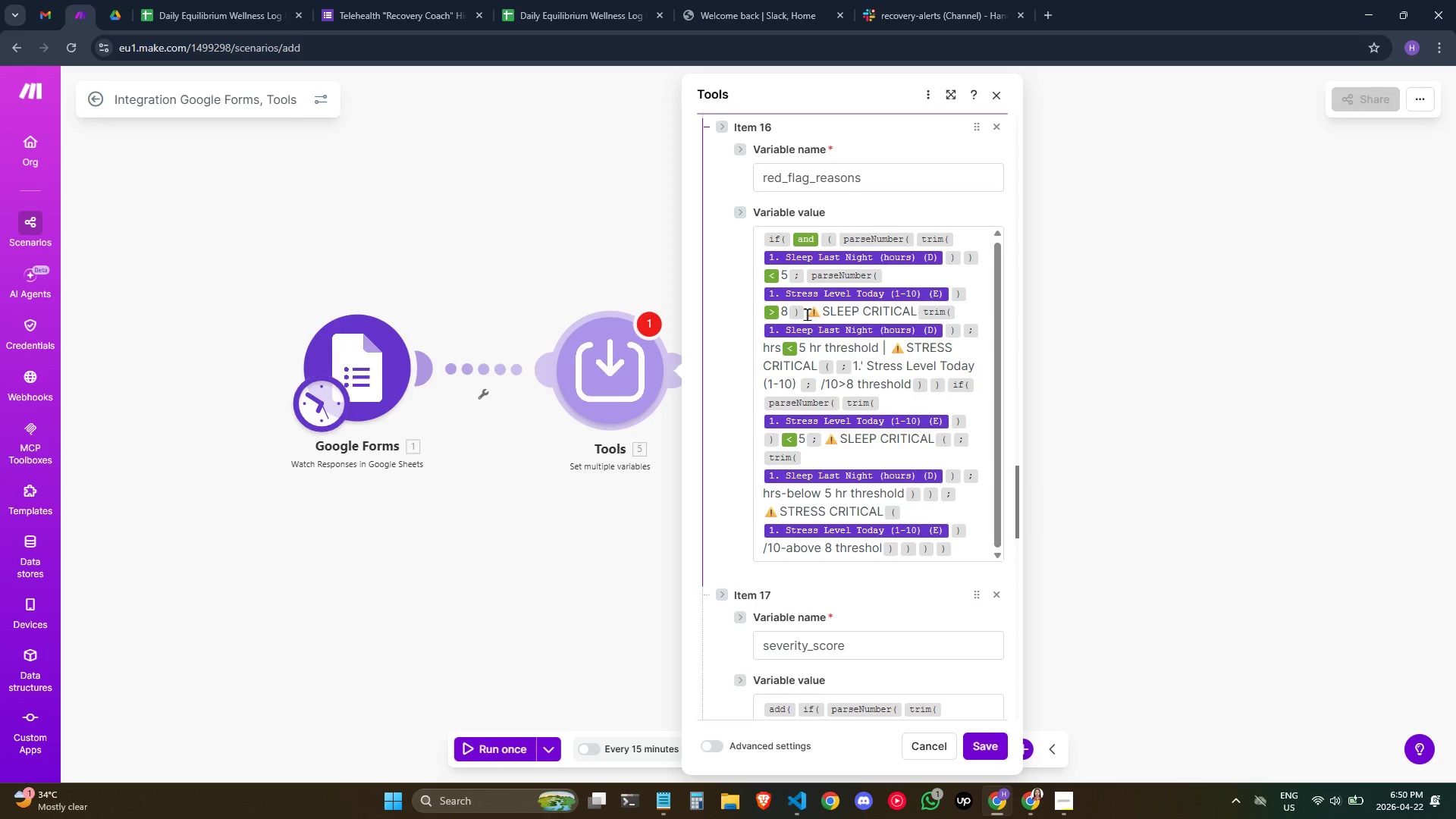 
mouse_move([844, 324])
 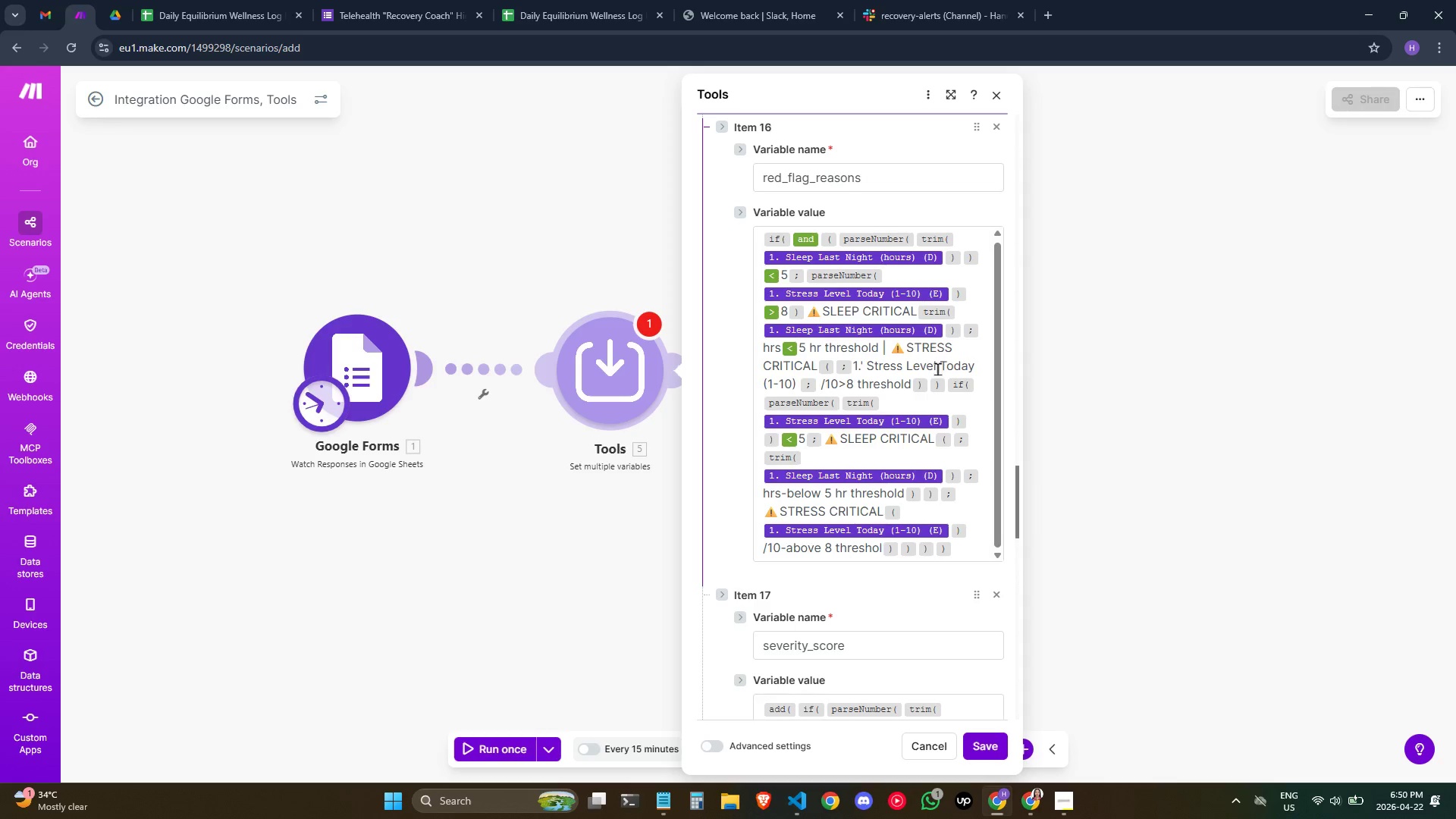 
wait(13.48)
 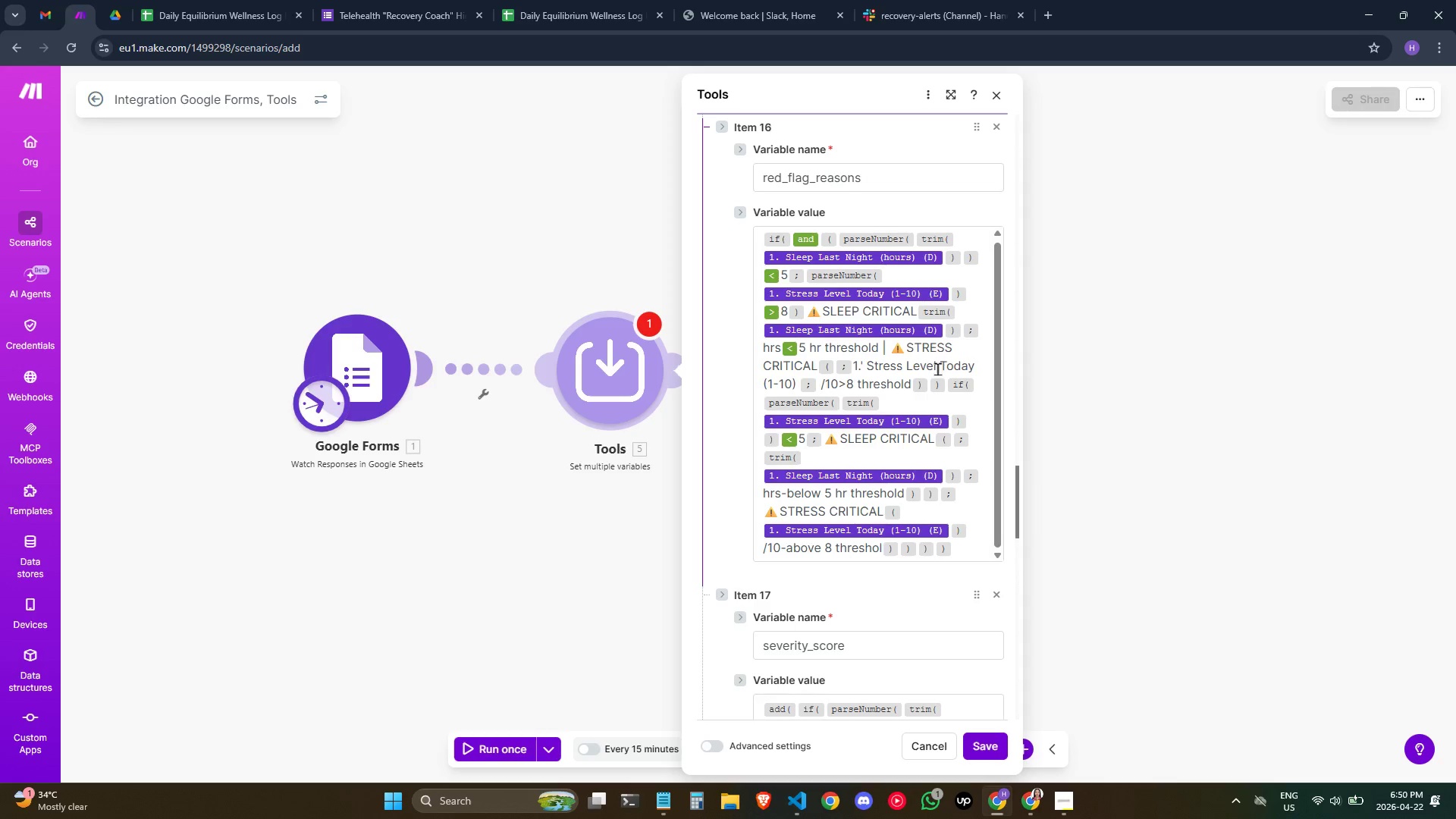 
mouse_move([825, 344])
 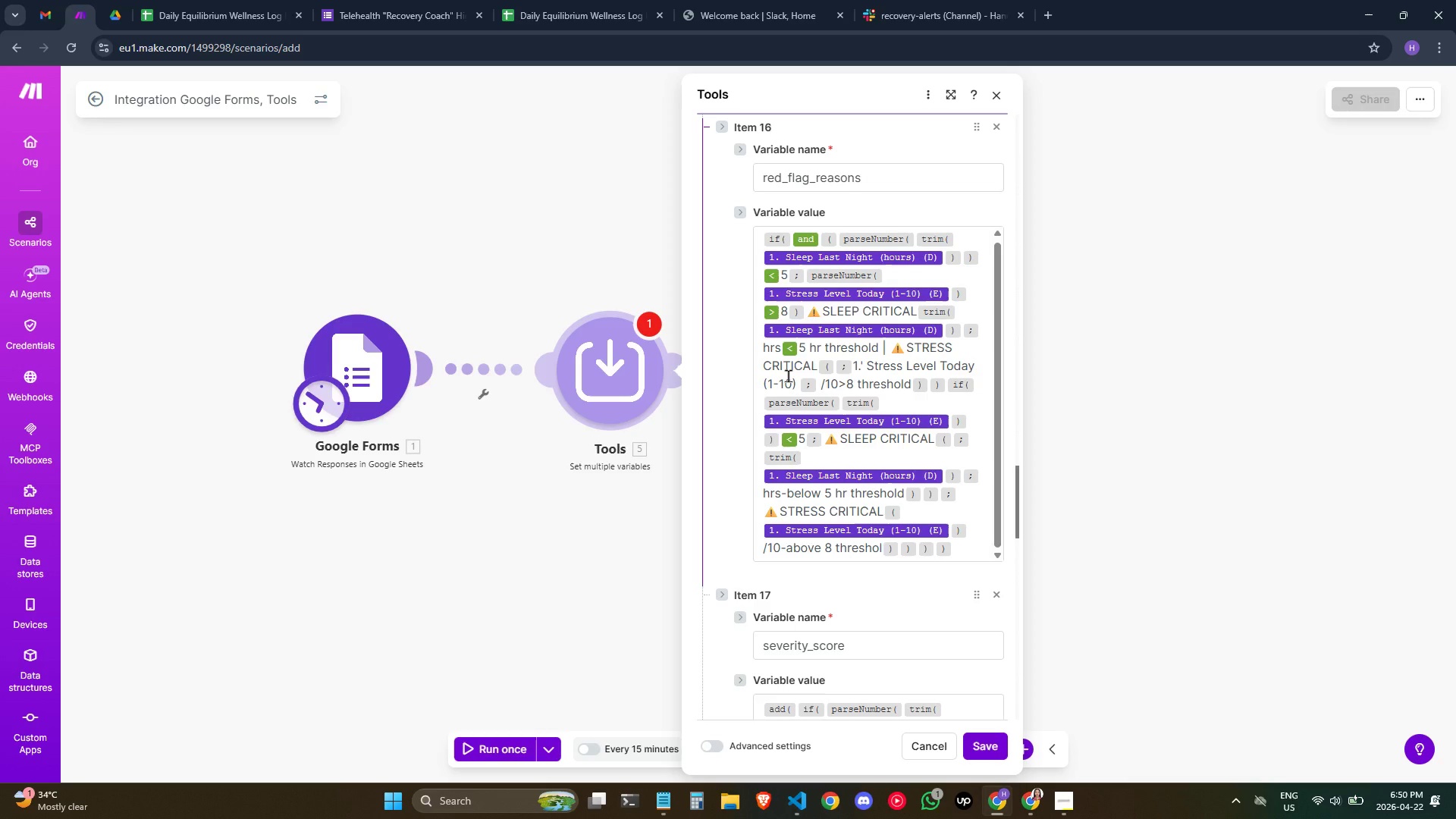 
wait(8.63)
 